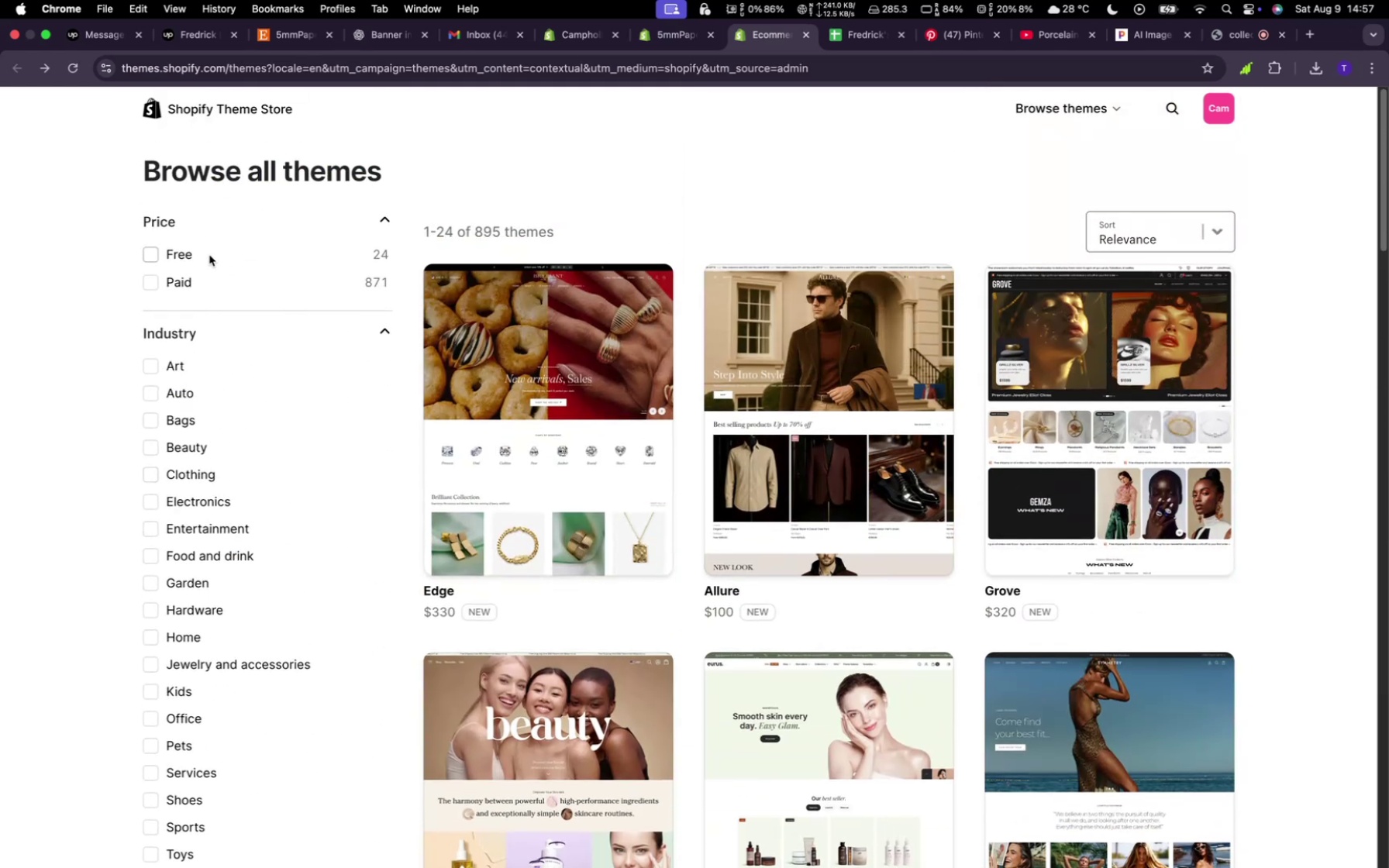 
left_click([209, 255])
 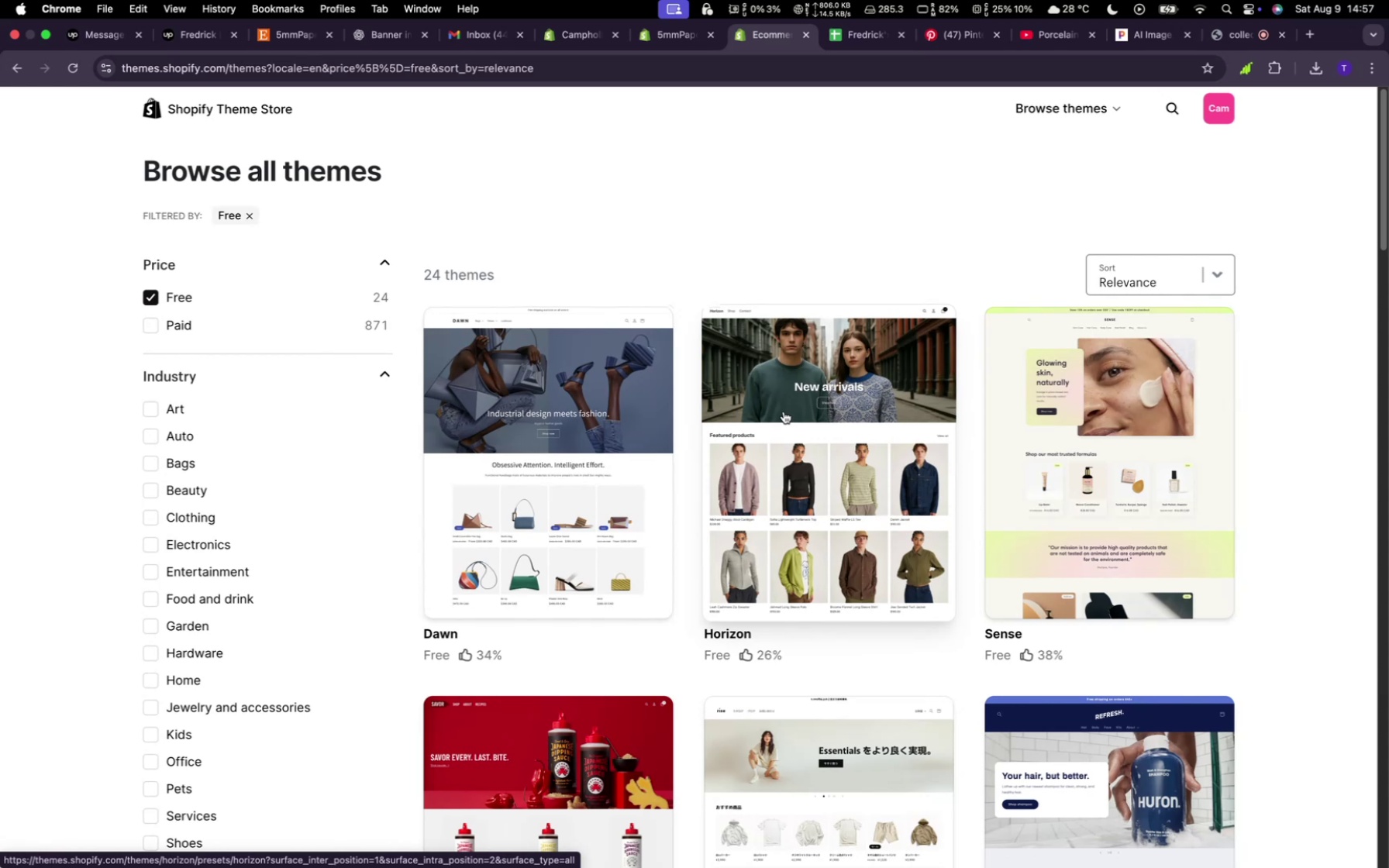 
wait(12.09)
 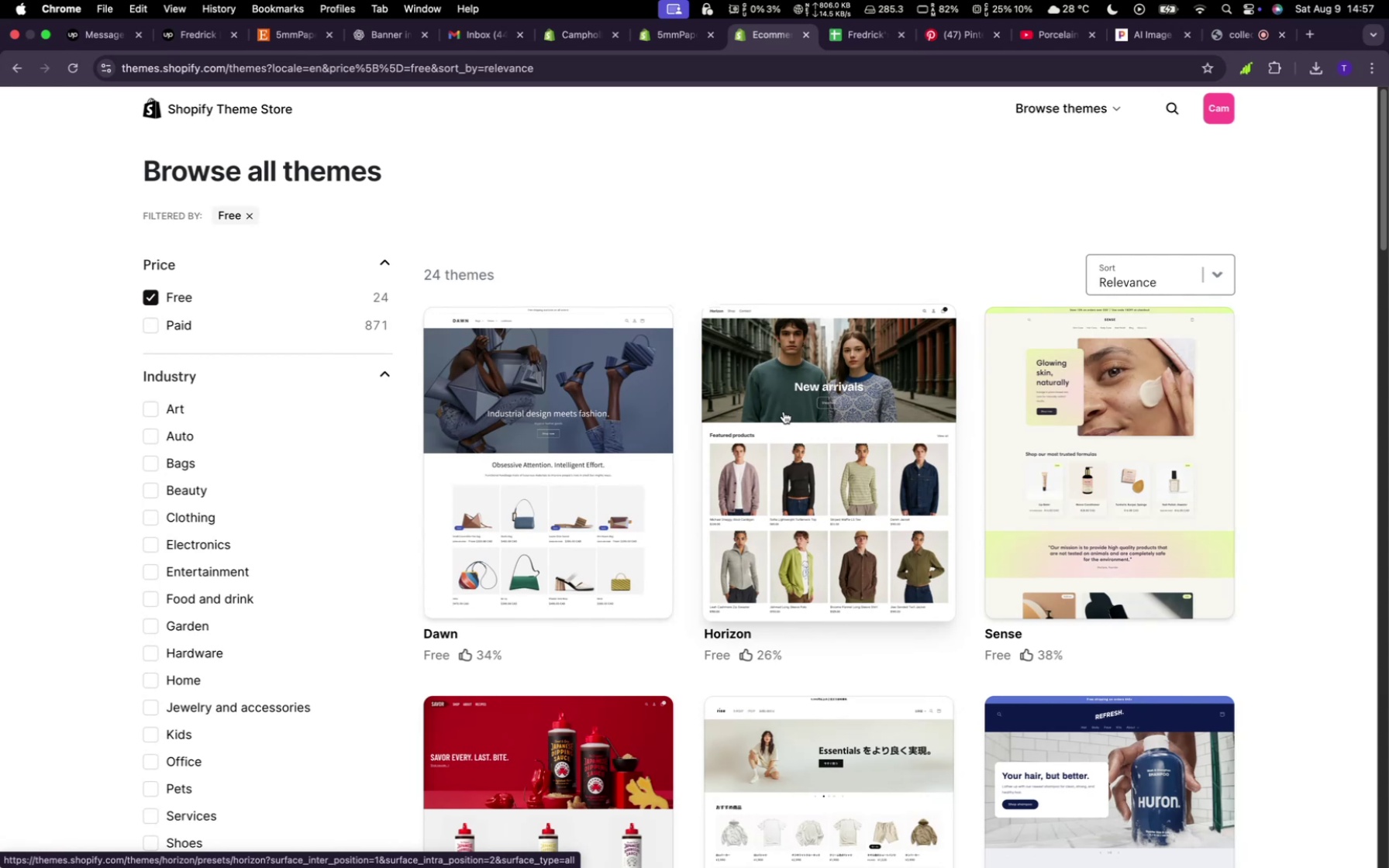 
scroll: coordinate [716, 507], scroll_direction: down, amount: 4.0
 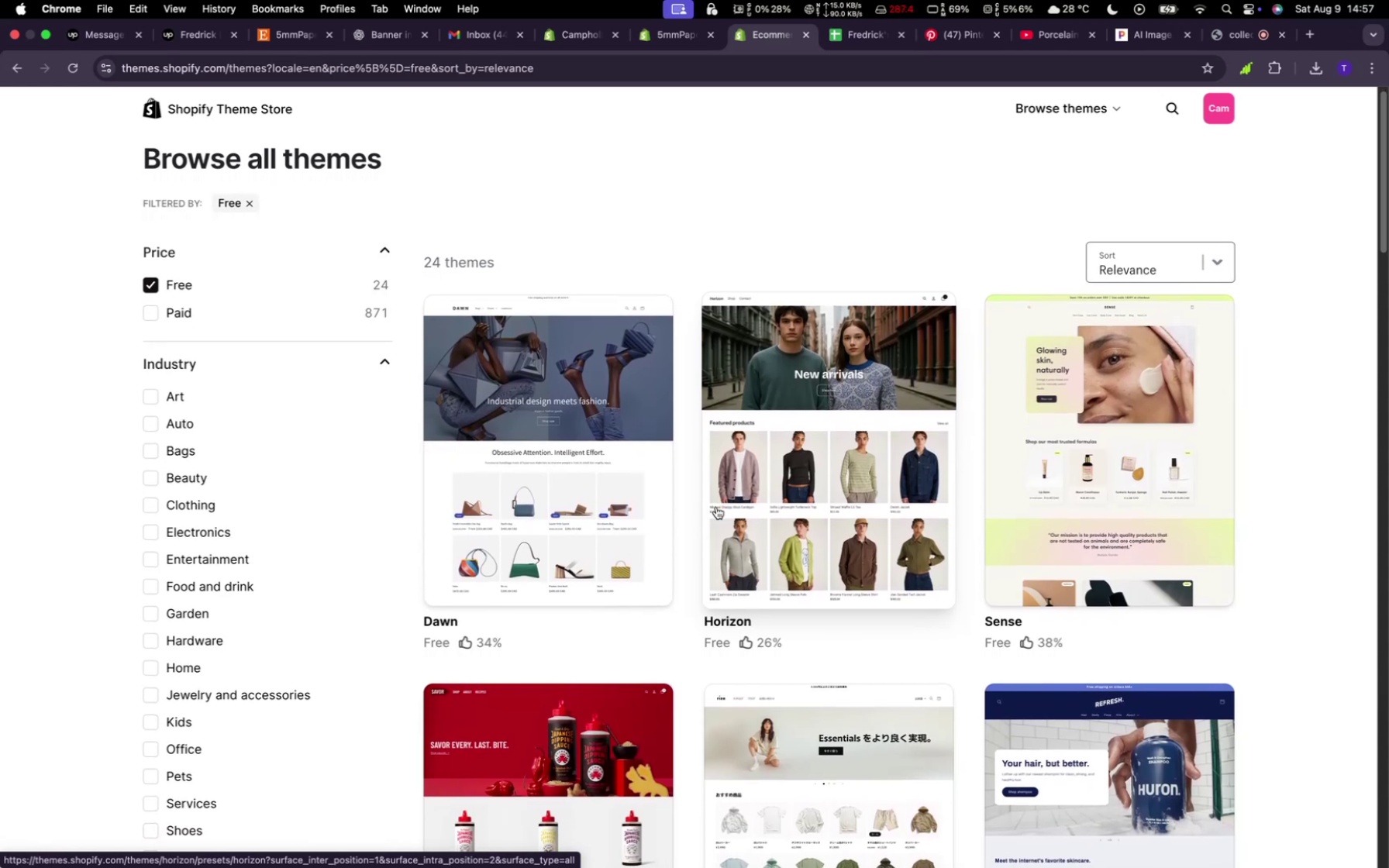 
scroll: coordinate [716, 507], scroll_direction: up, amount: 3.0
 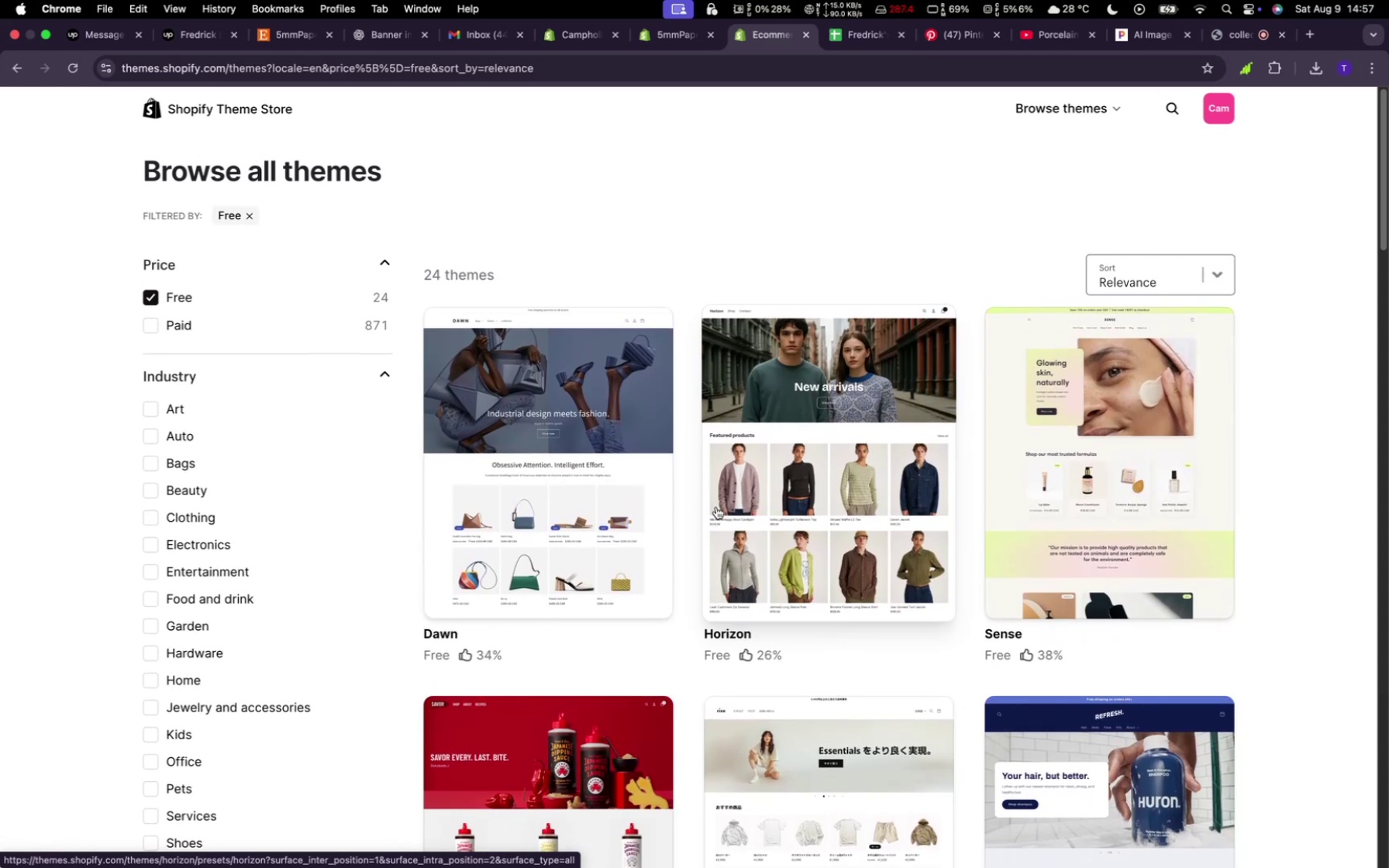 
scroll: coordinate [716, 507], scroll_direction: down, amount: 1.0
 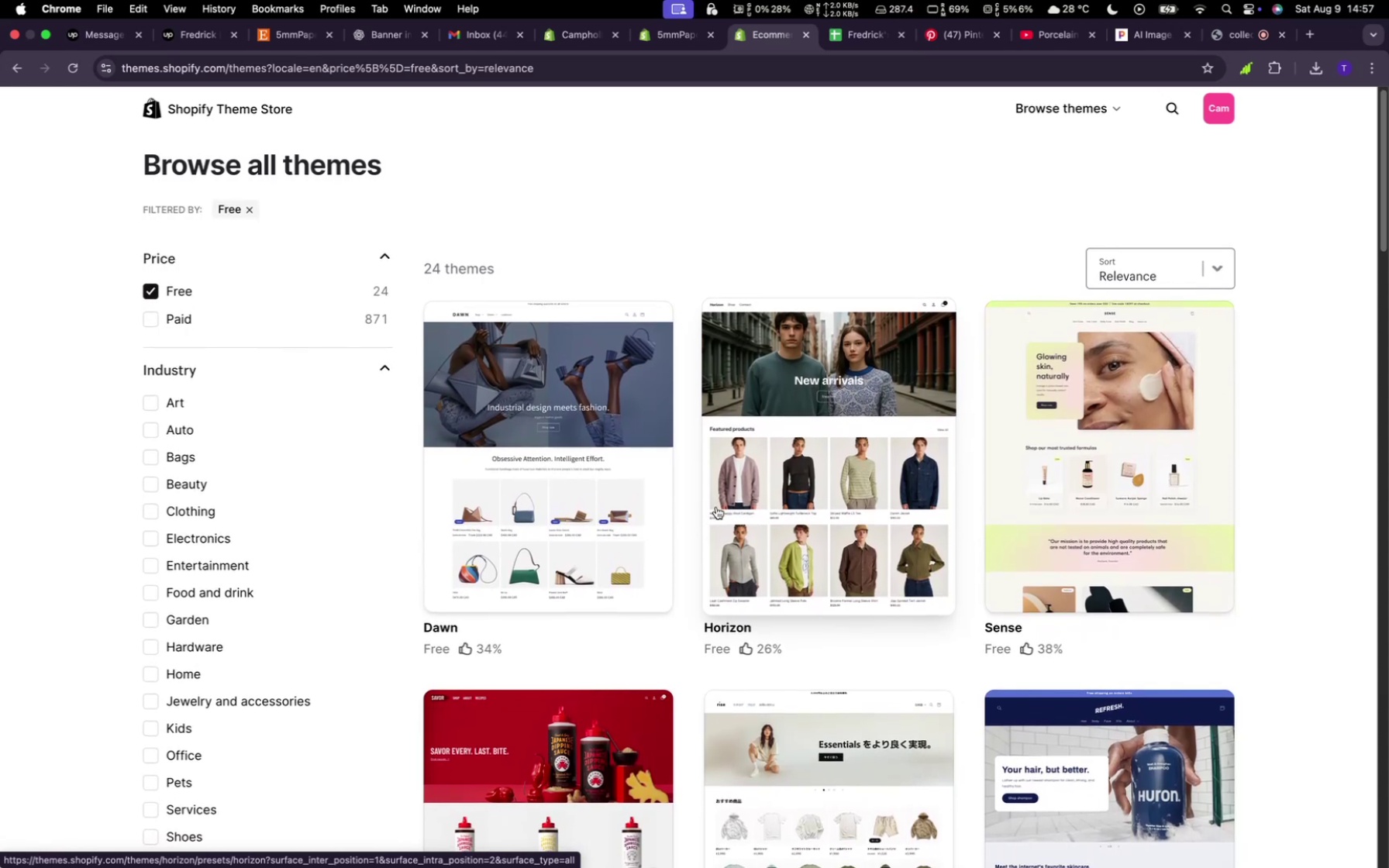 
scroll: coordinate [716, 507], scroll_direction: up, amount: 4.0
 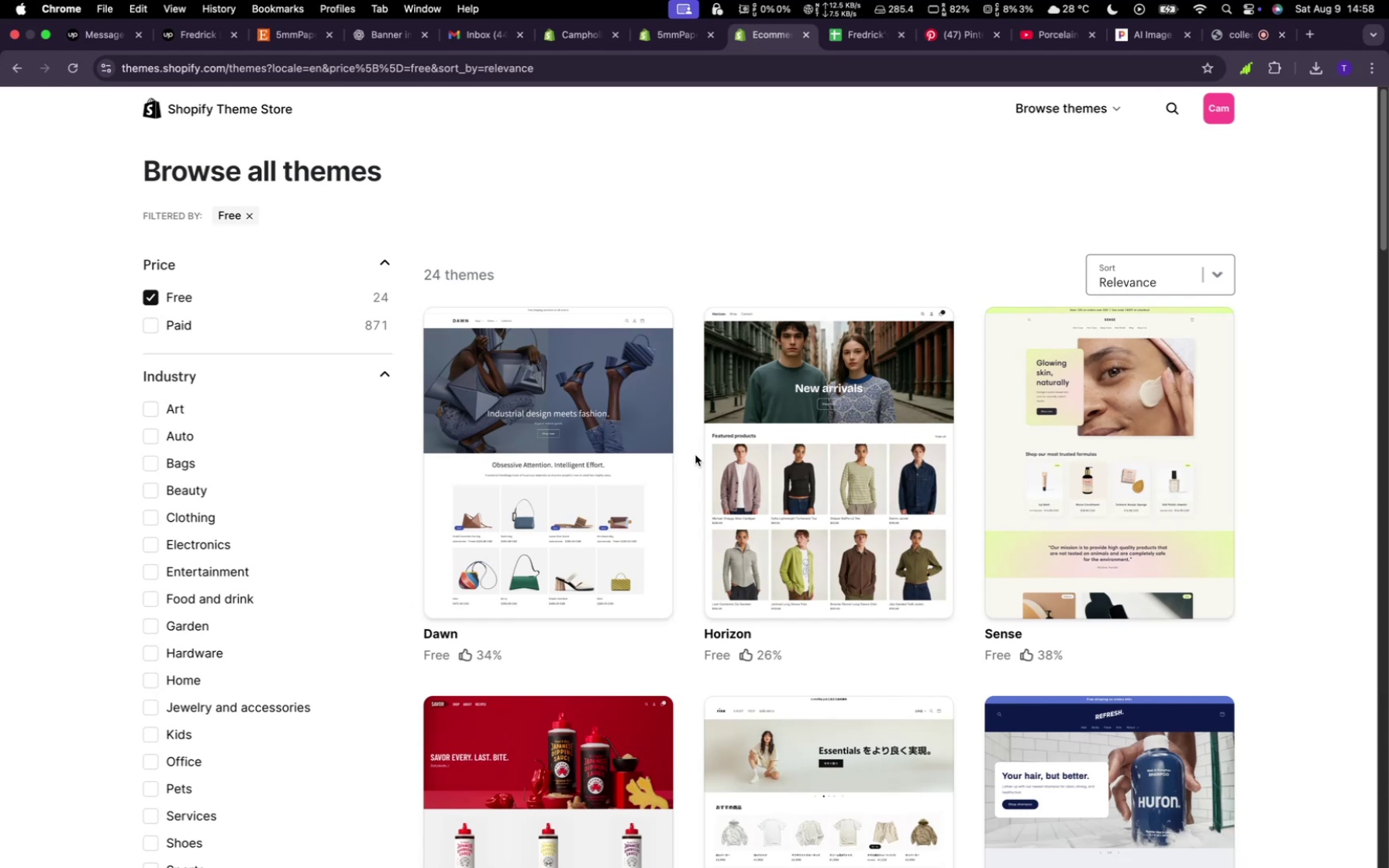 
wait(47.92)
 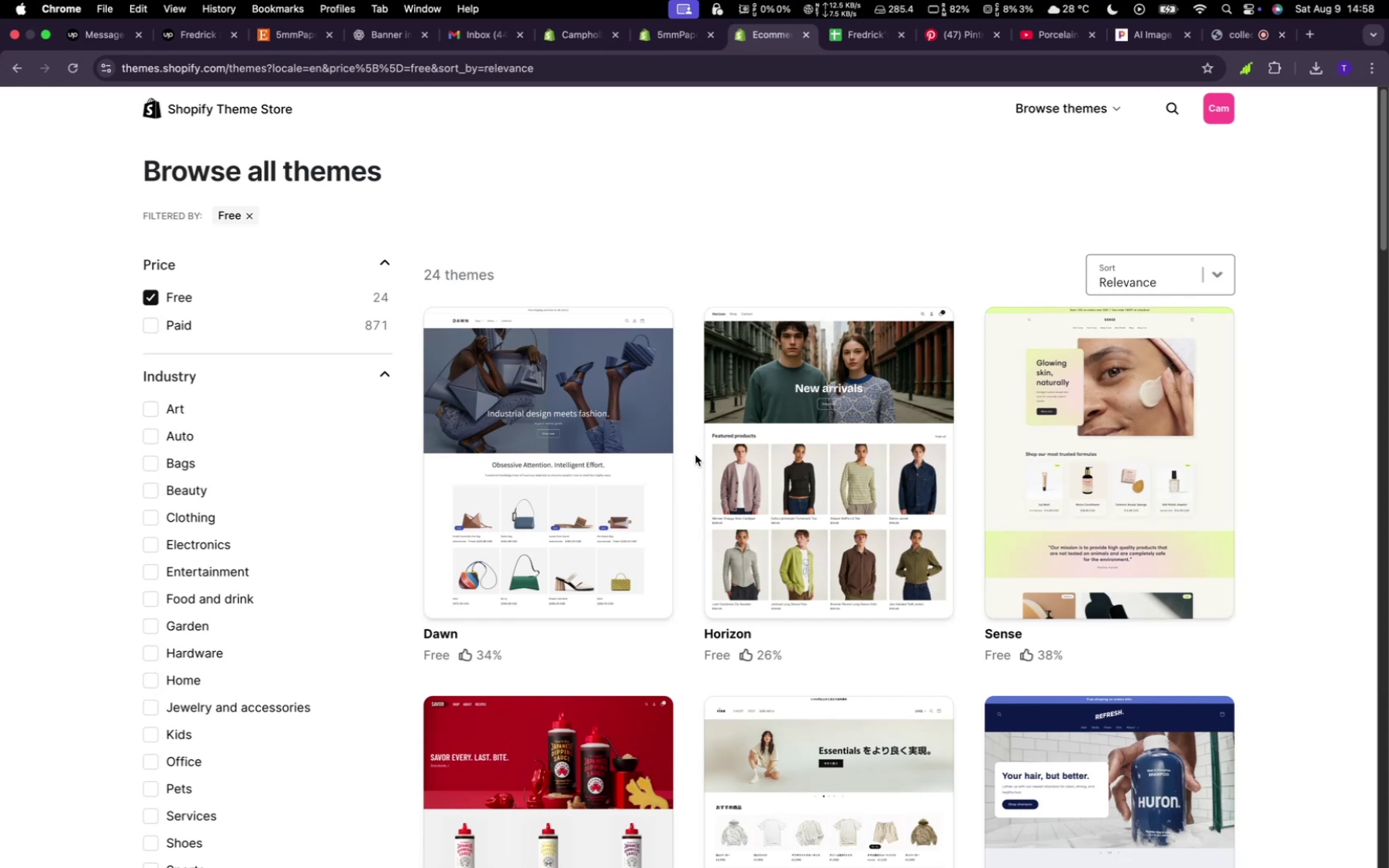 
scroll: coordinate [635, 542], scroll_direction: up, amount: 4.0
 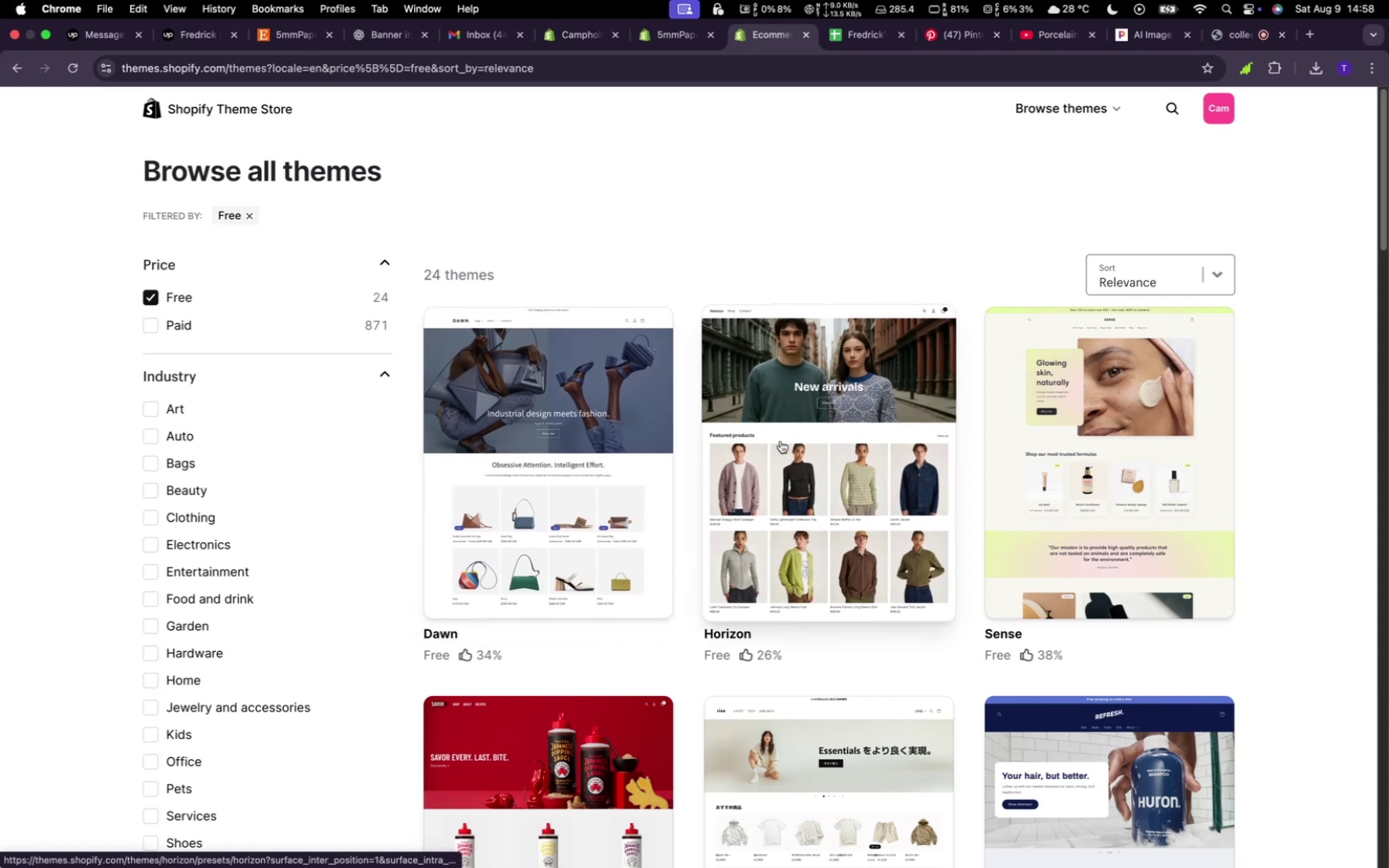 
scroll: coordinate [772, 513], scroll_direction: down, amount: 14.0
 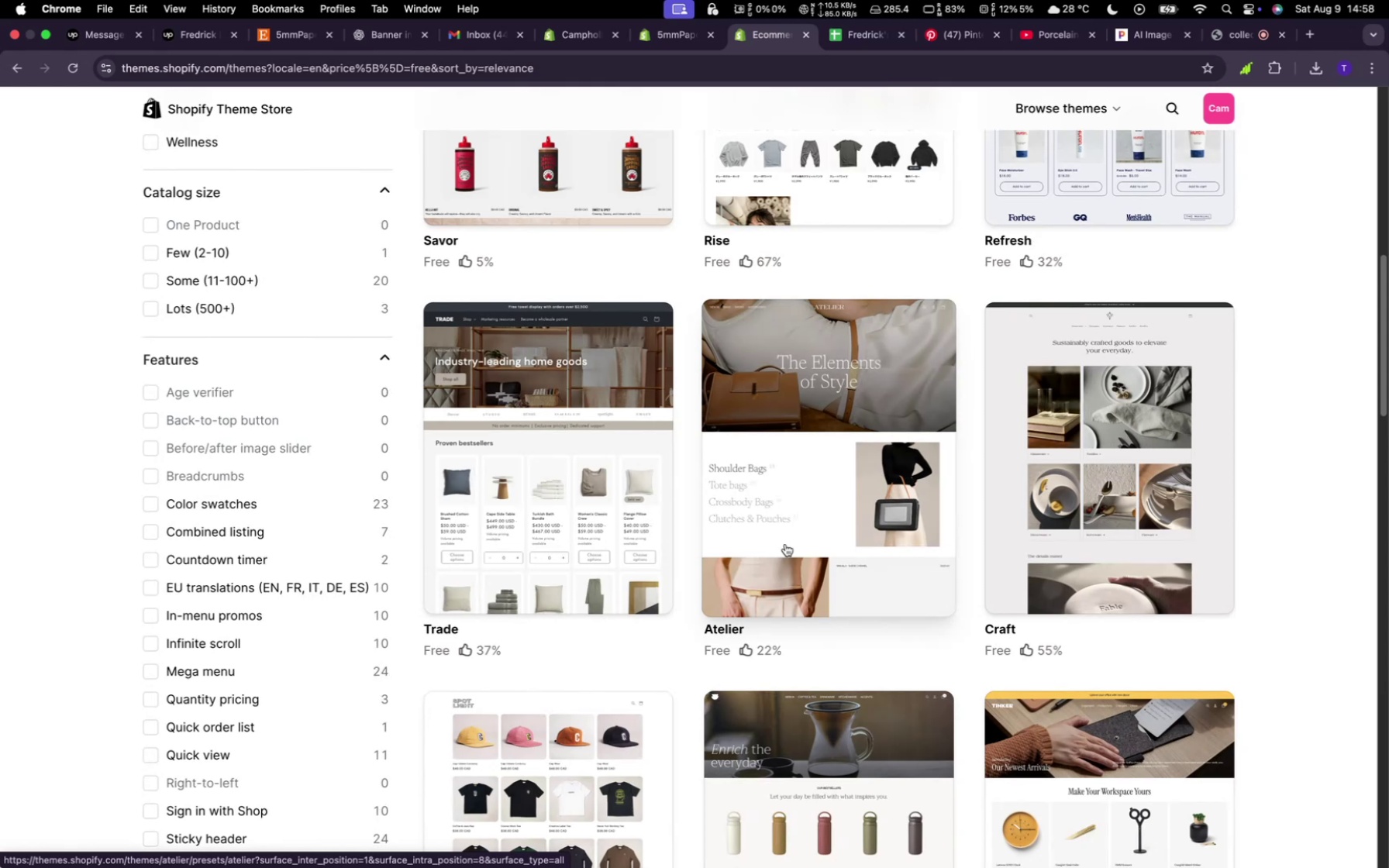 
wait(11.57)
 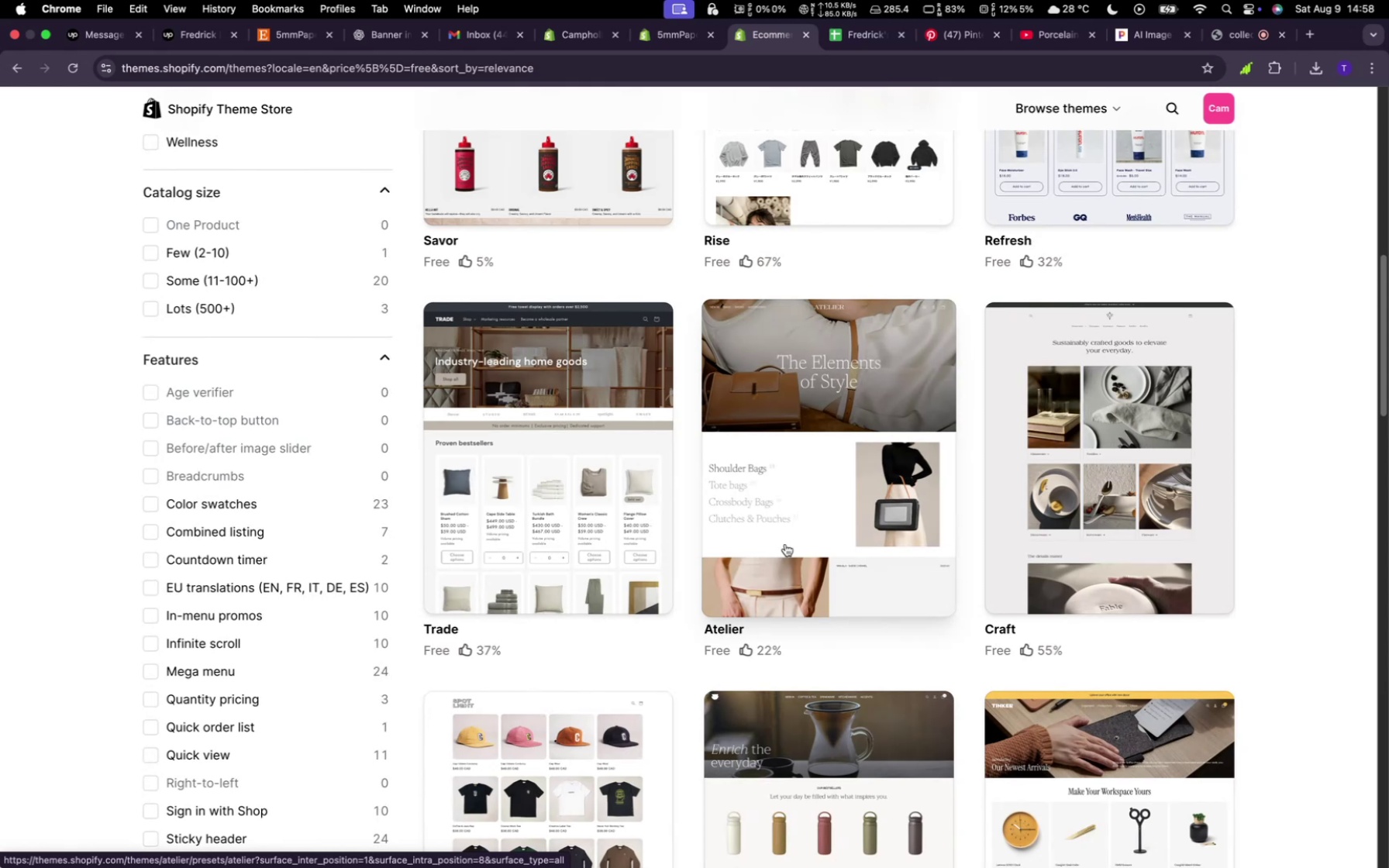 
scroll: coordinate [916, 636], scroll_direction: down, amount: 14.0
 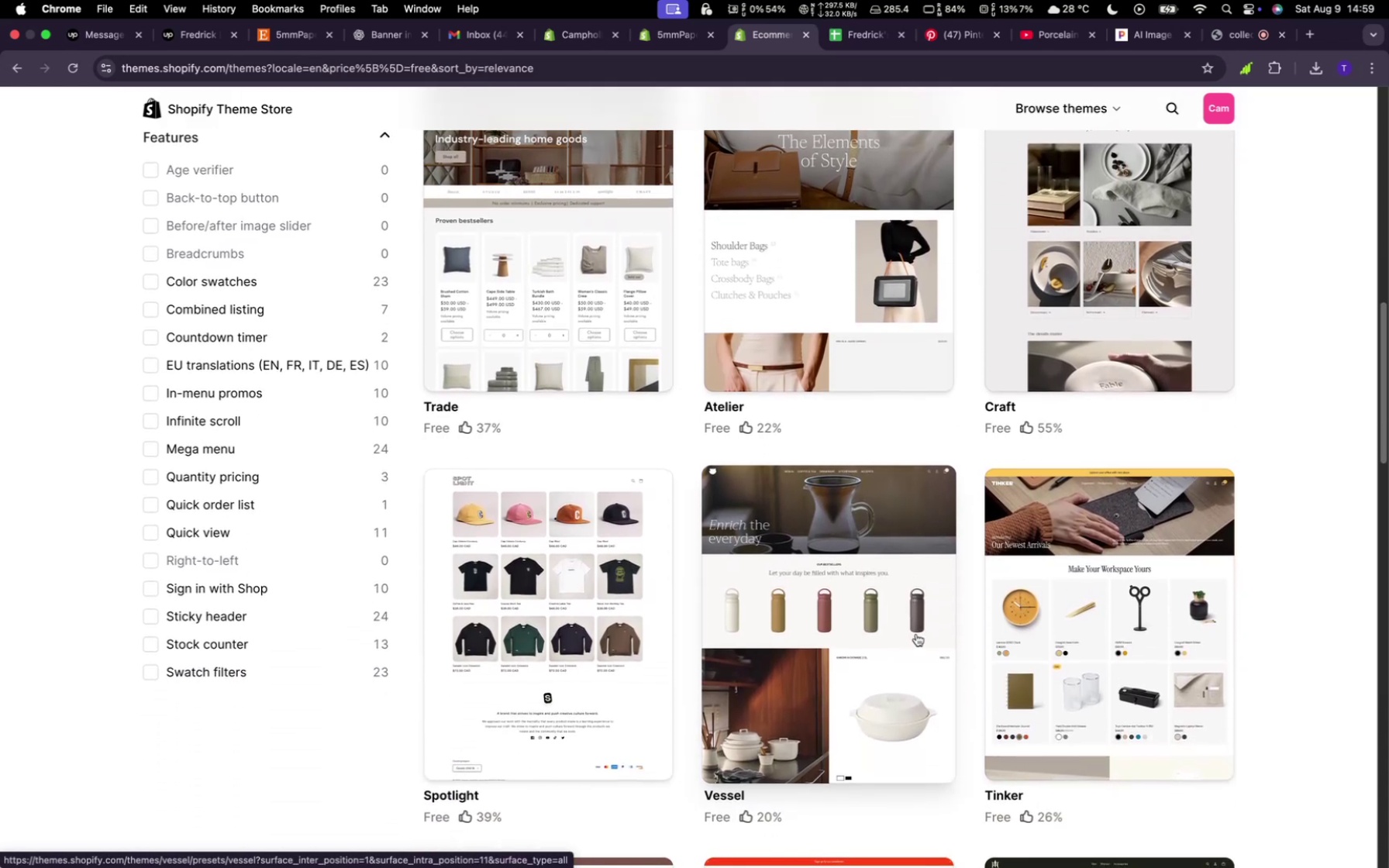 
wait(8.12)
 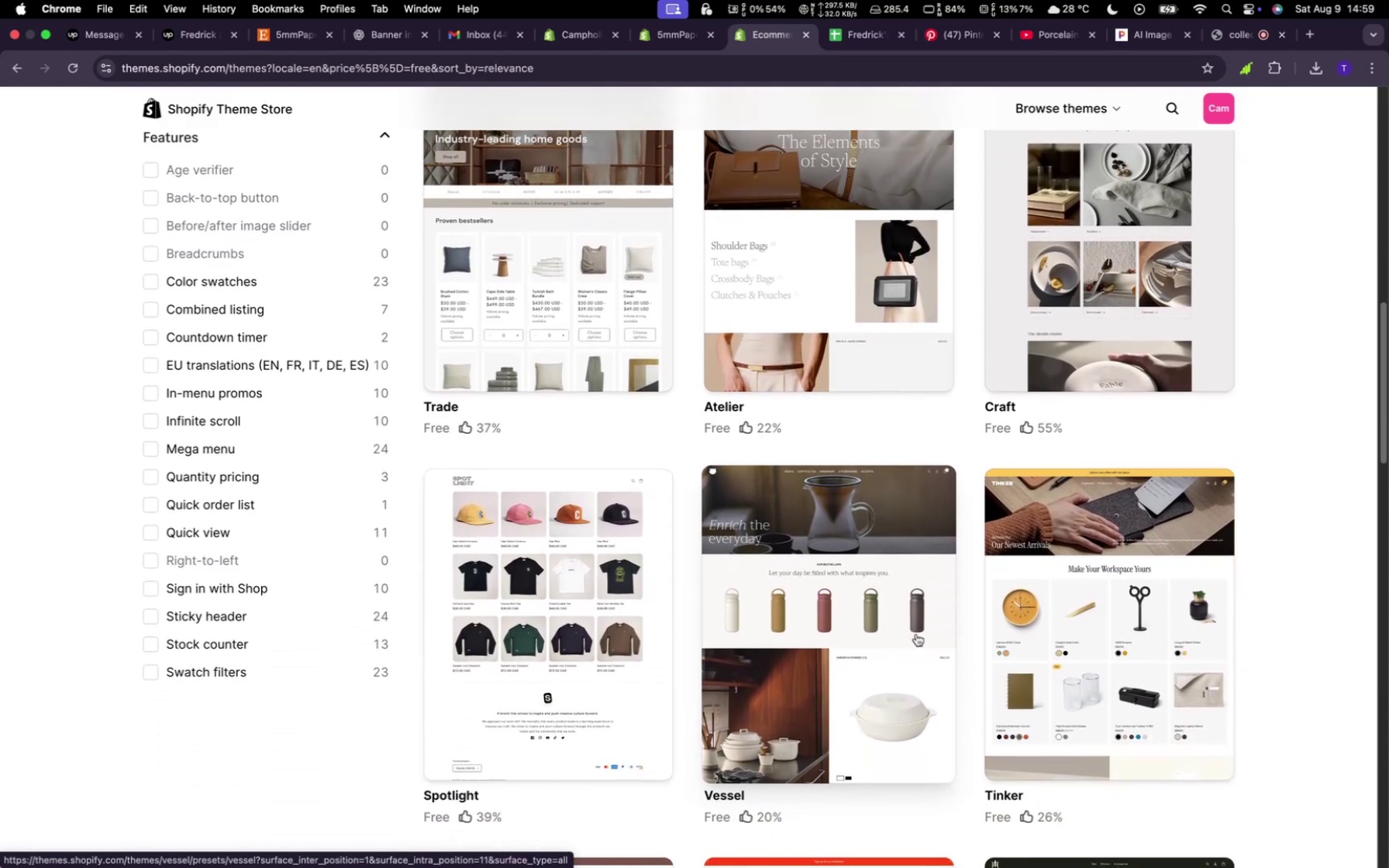 
scroll: coordinate [815, 631], scroll_direction: down, amount: 20.0
 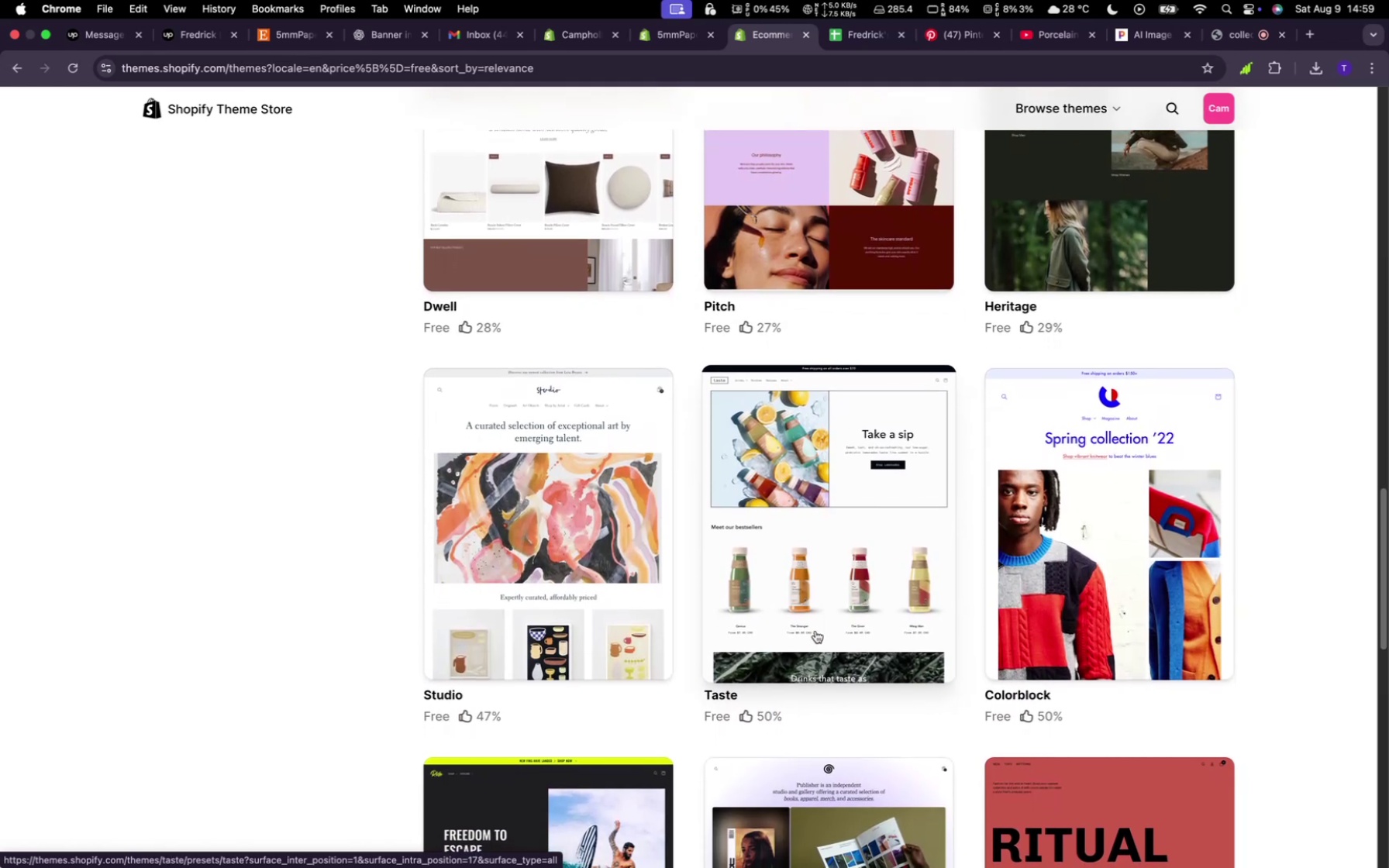 
scroll: coordinate [815, 631], scroll_direction: down, amount: 24.0
 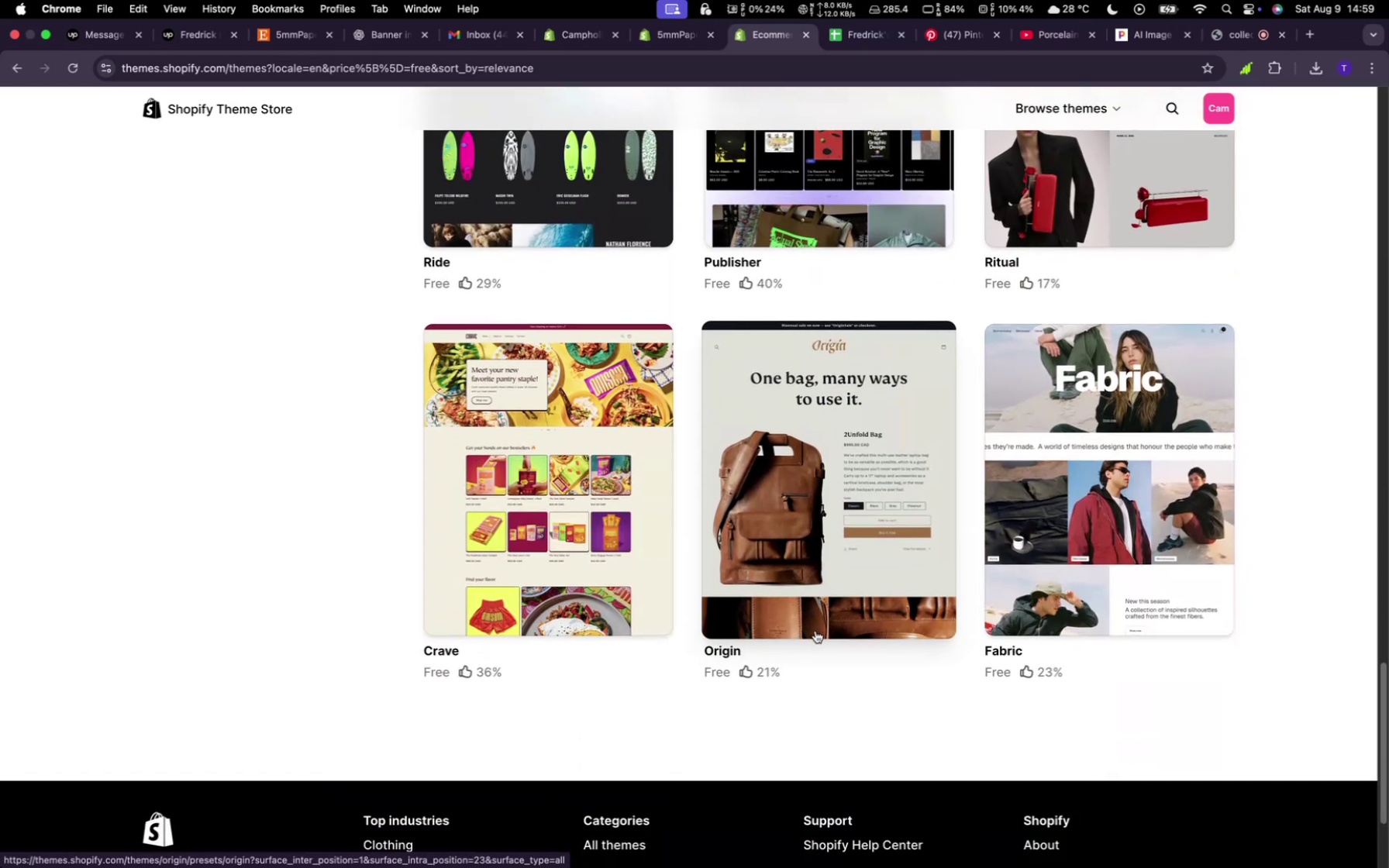 
scroll: coordinate [815, 630], scroll_direction: up, amount: 44.0
 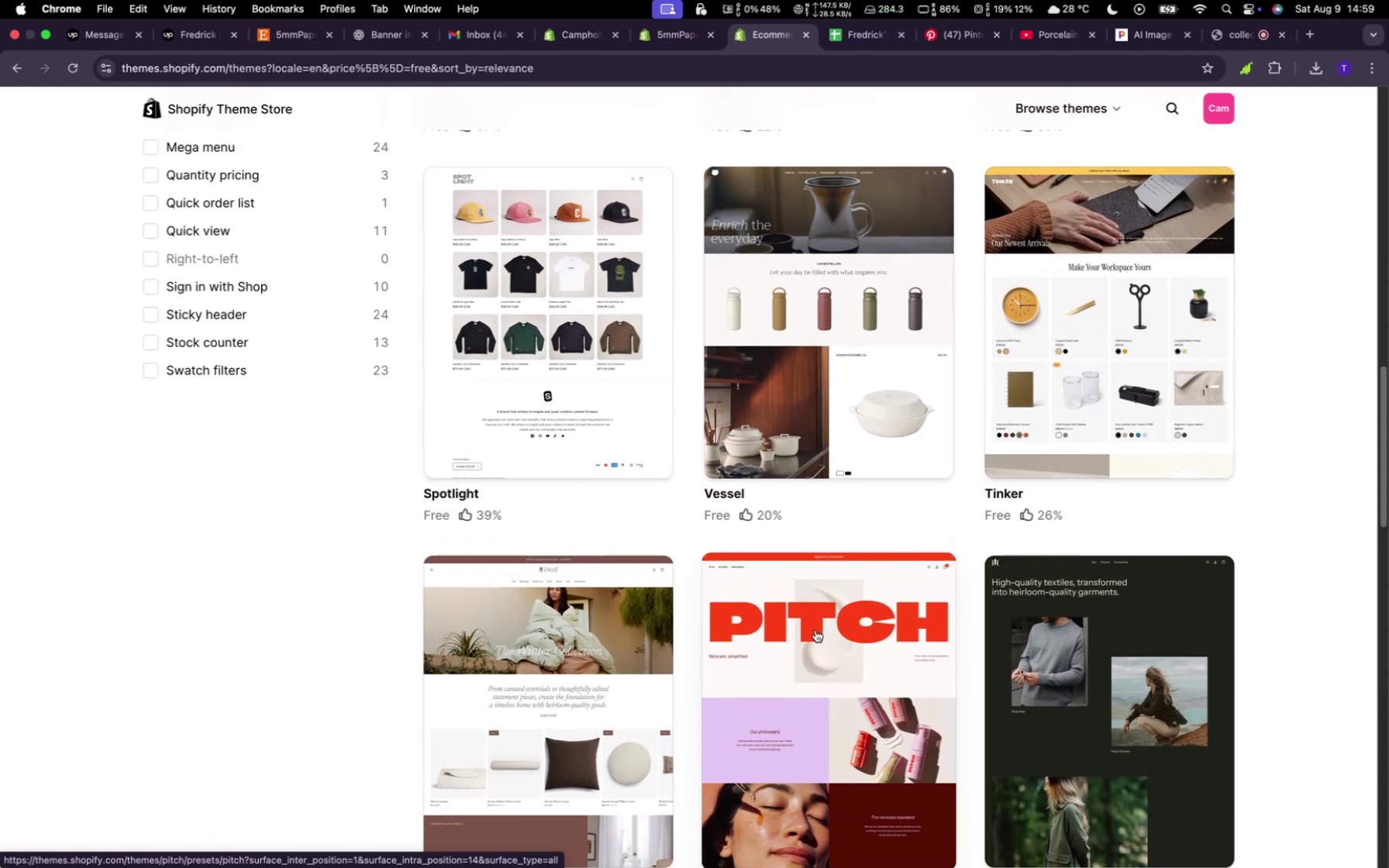 
scroll: coordinate [815, 630], scroll_direction: down, amount: 6.0
 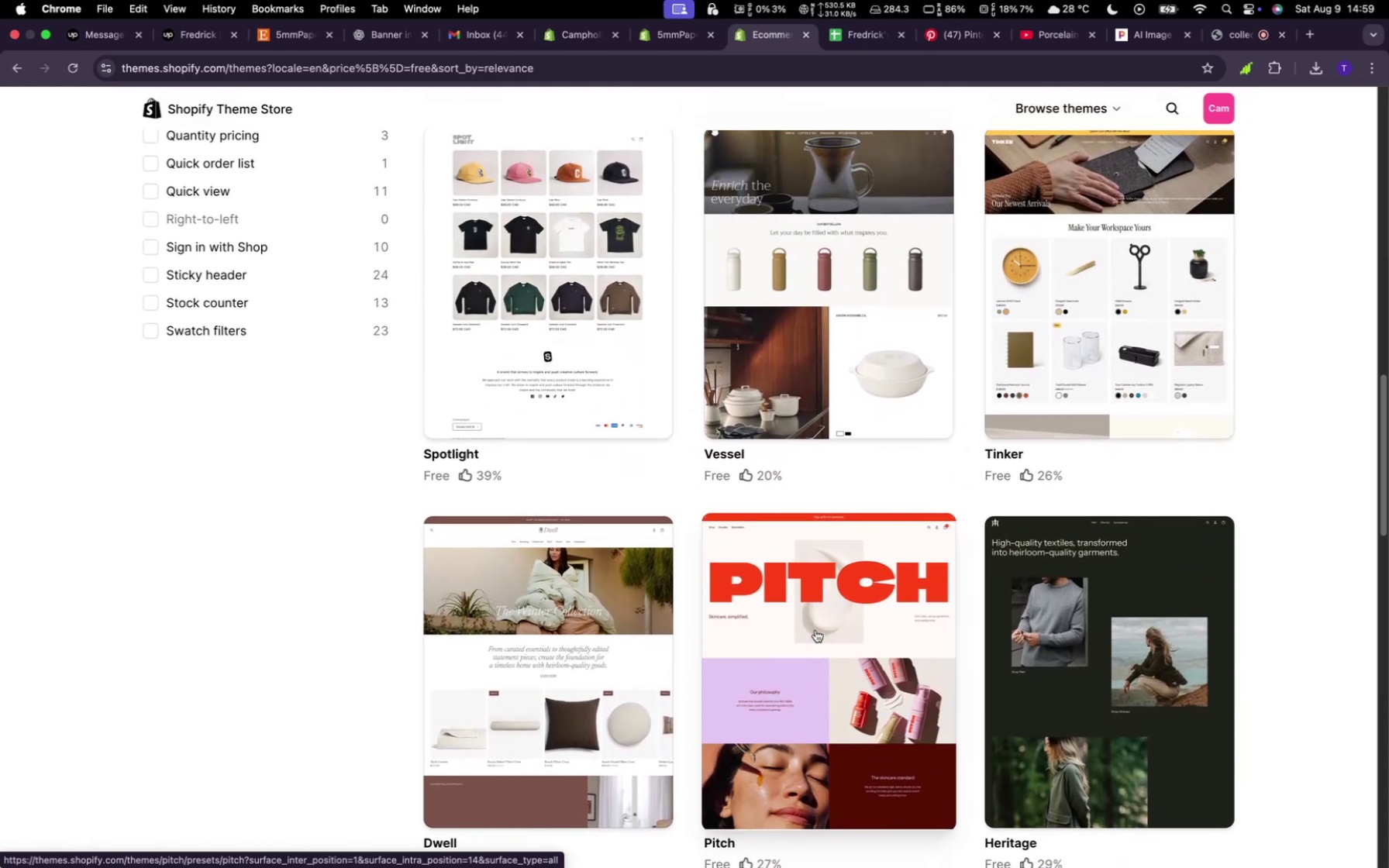 
scroll: coordinate [1150, 329], scroll_direction: up, amount: 10.0
 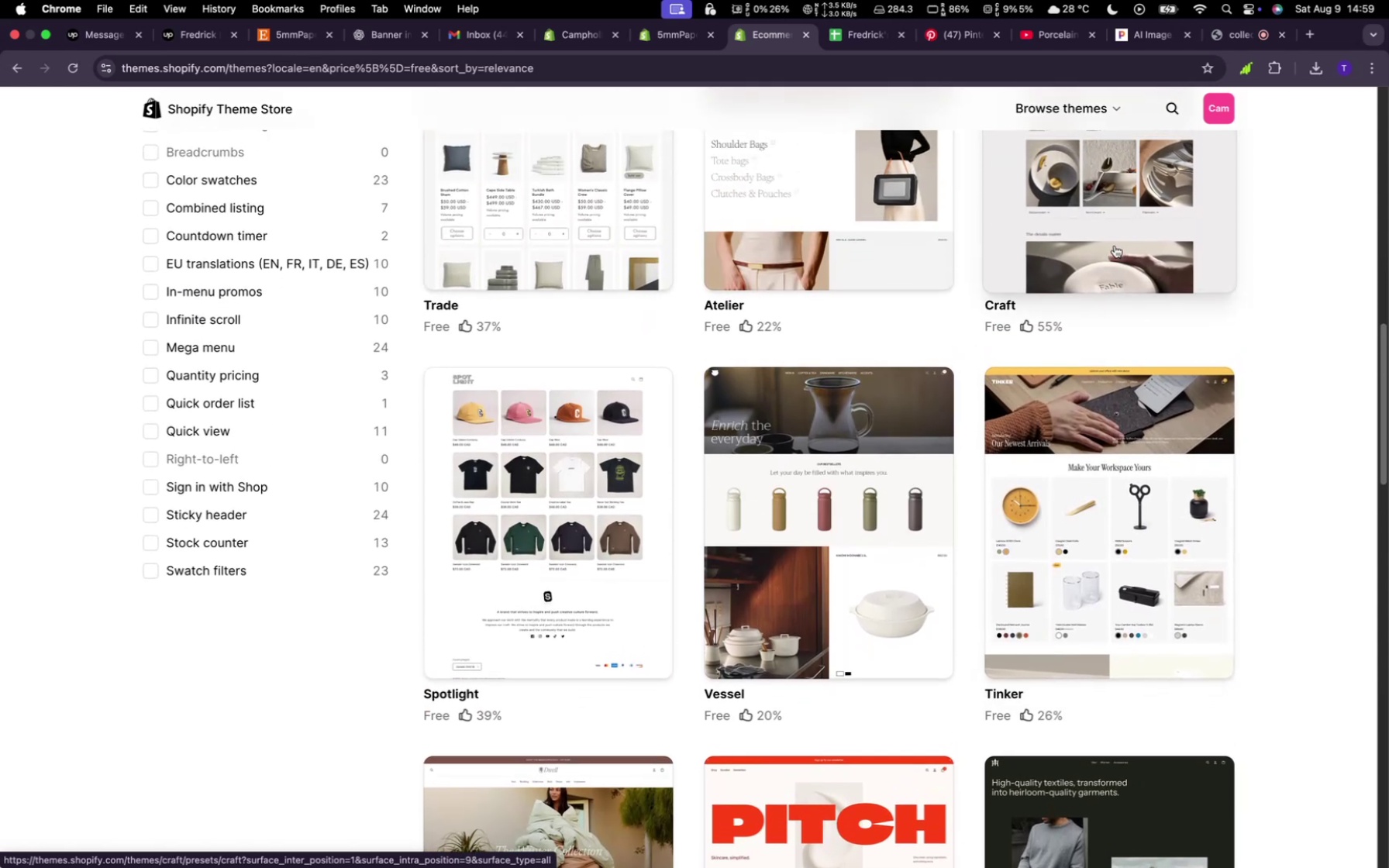 
left_click([1115, 246])
 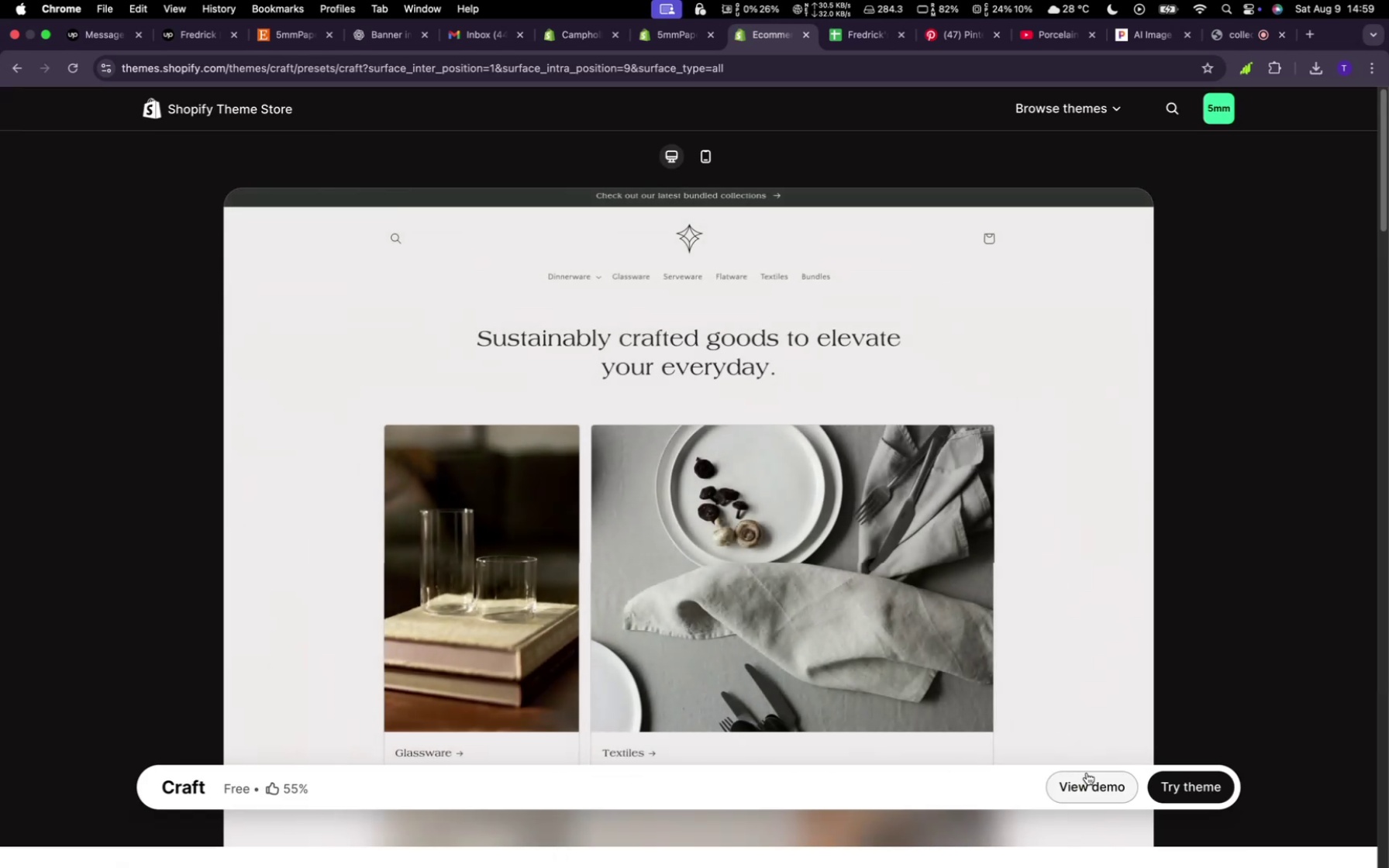 
left_click([1091, 777])
 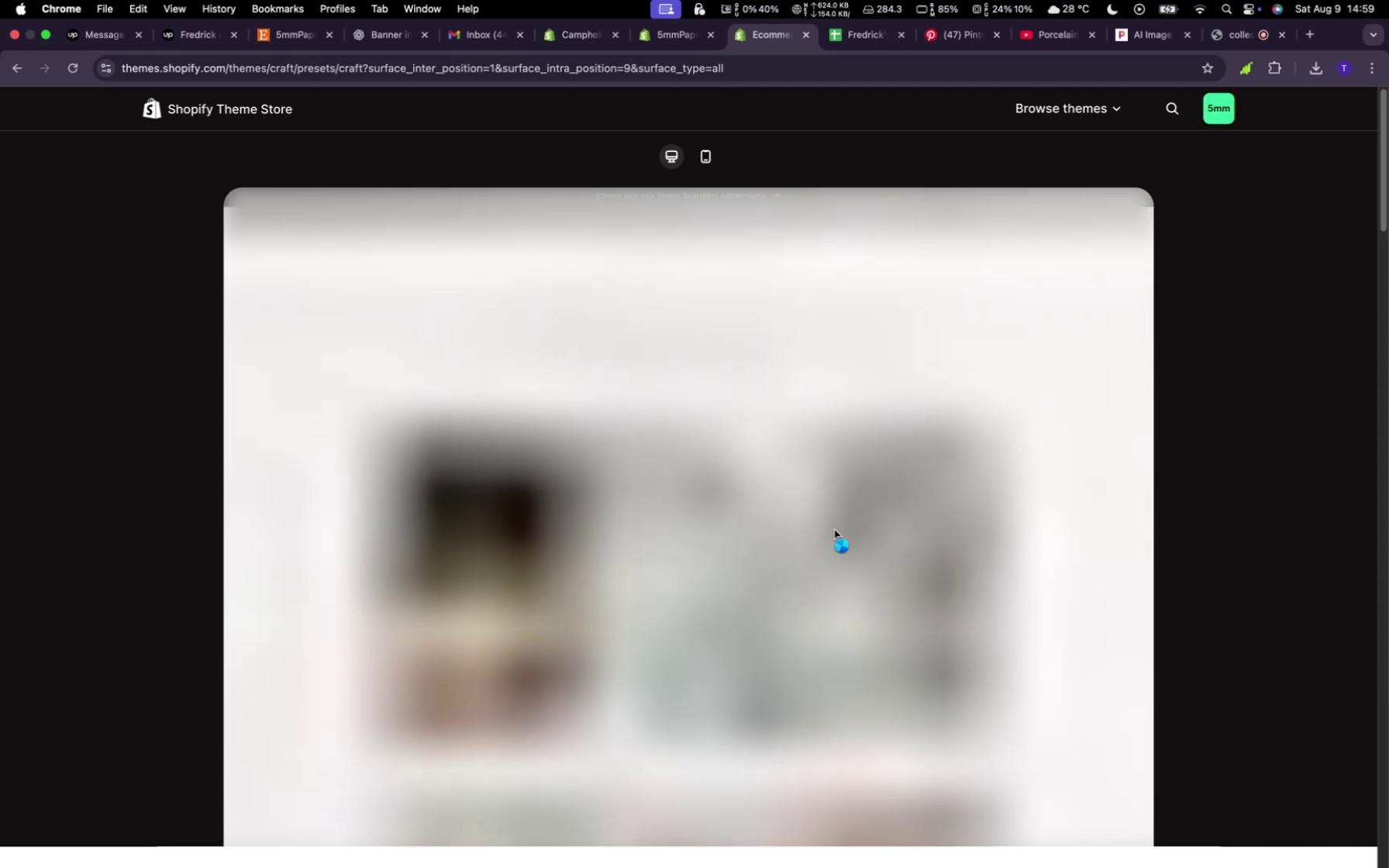 
wait(8.78)
 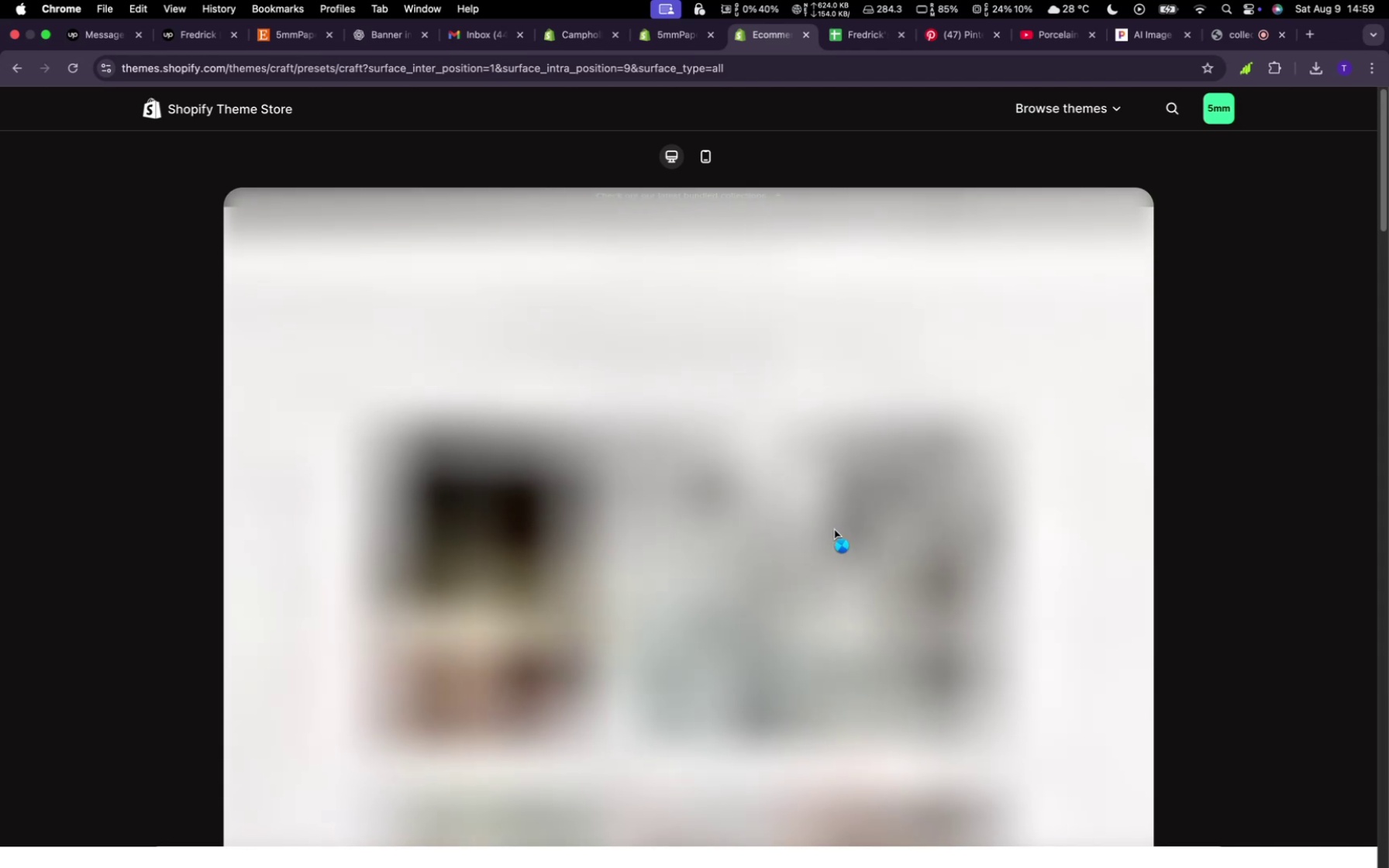 
scroll: coordinate [836, 531], scroll_direction: down, amount: 5.0
 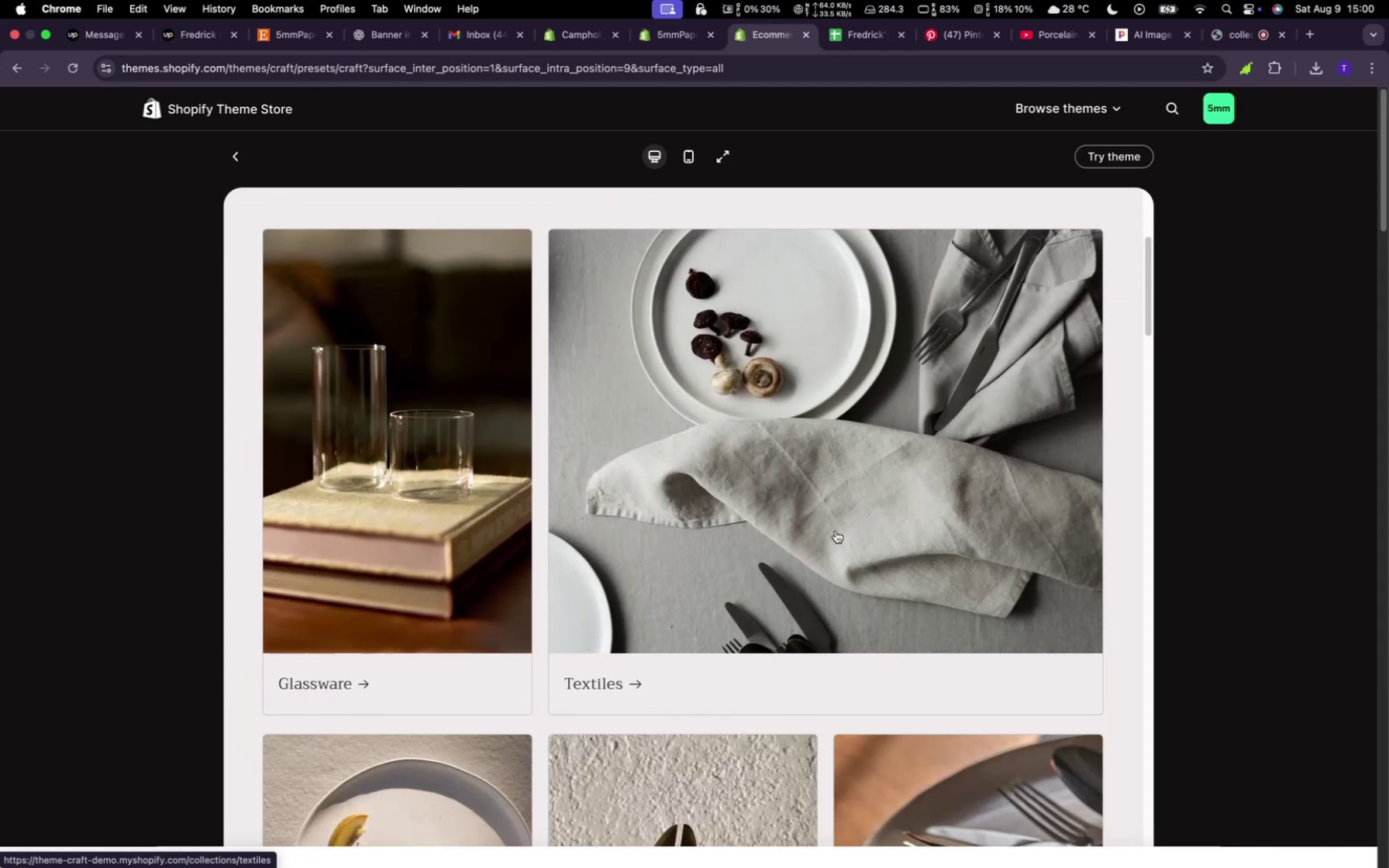 
scroll: coordinate [836, 531], scroll_direction: up, amount: 10.0
 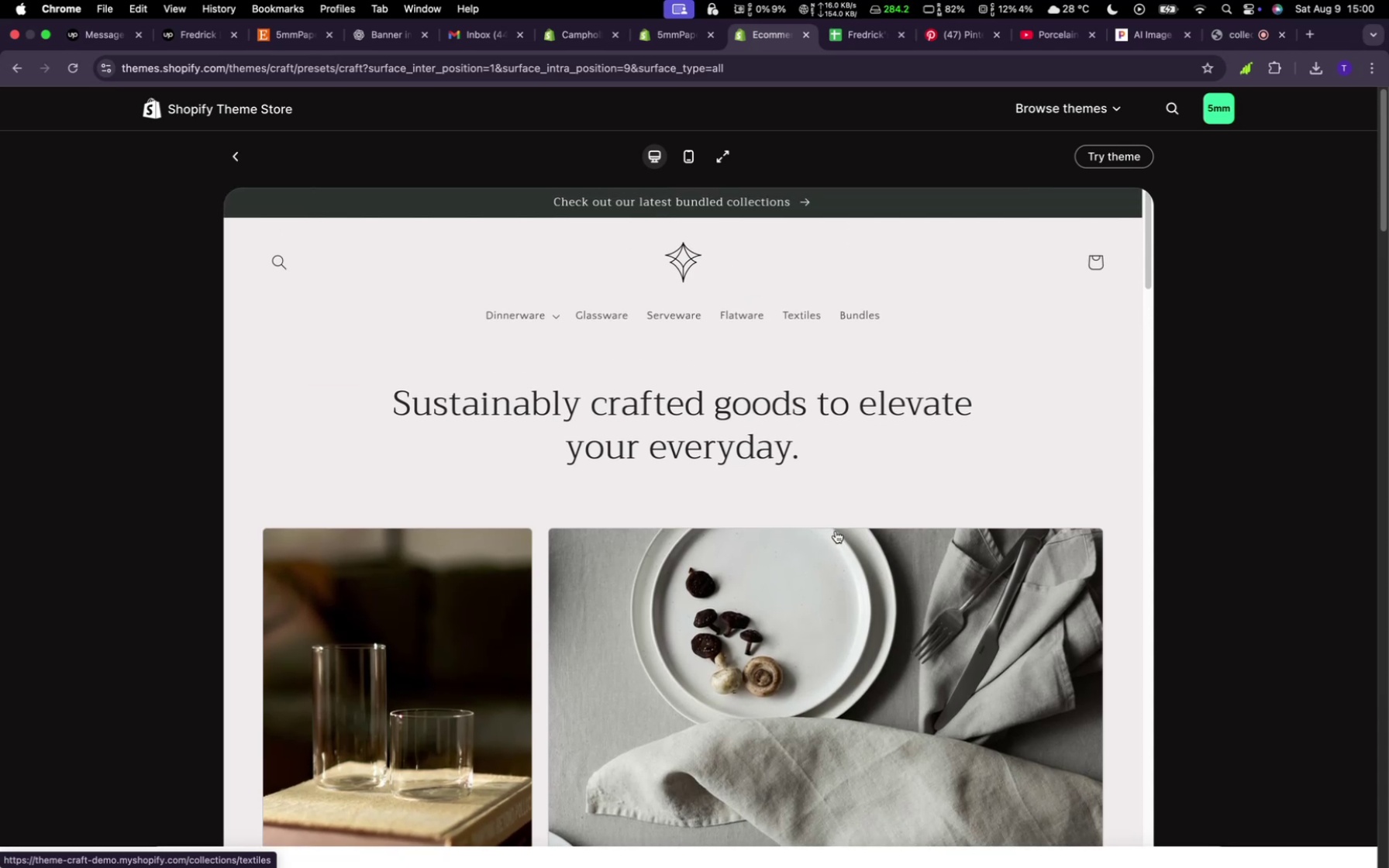 
scroll: coordinate [836, 529], scroll_direction: down, amount: 55.0
 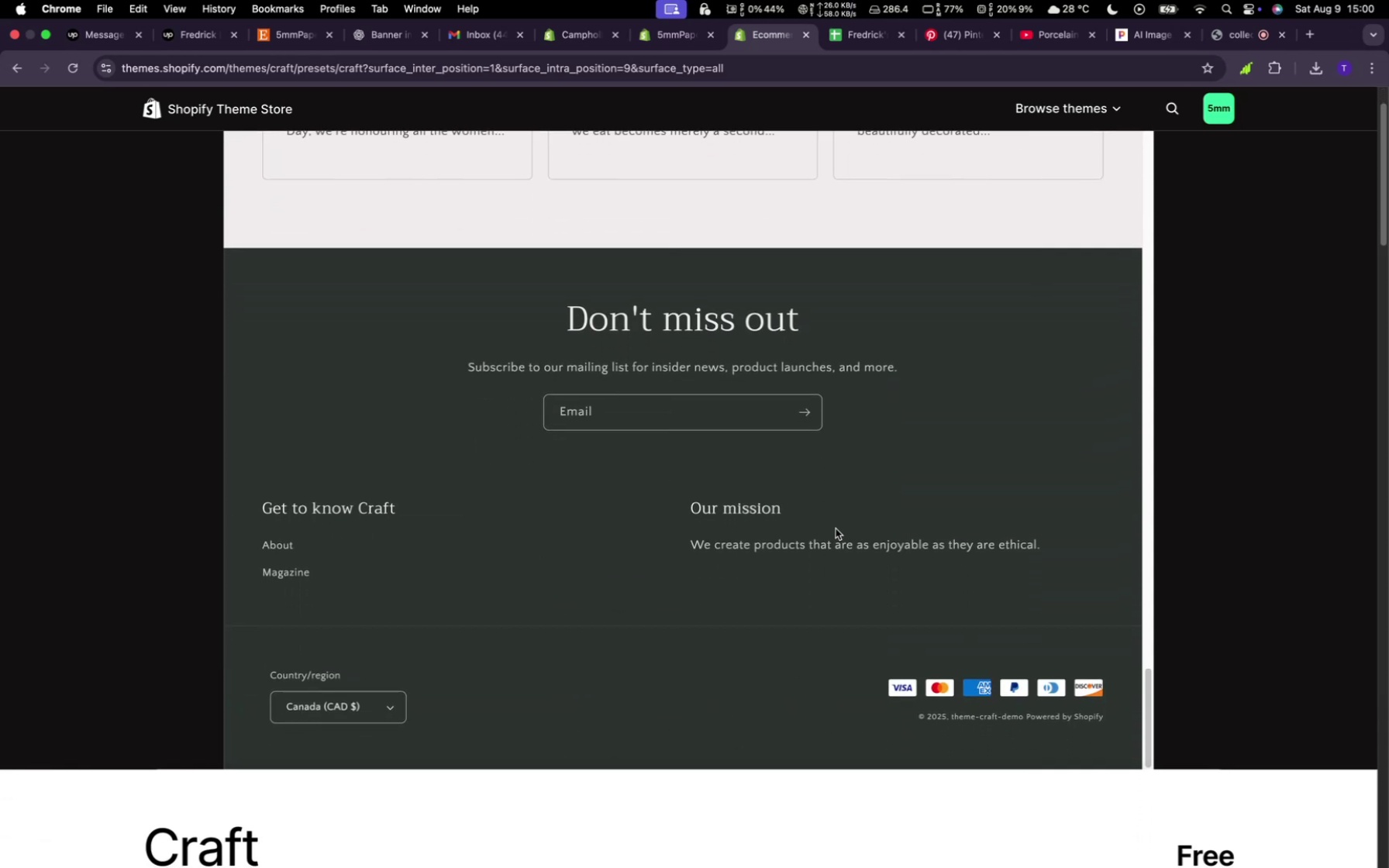 
scroll: coordinate [831, 641], scroll_direction: down, amount: 24.0
 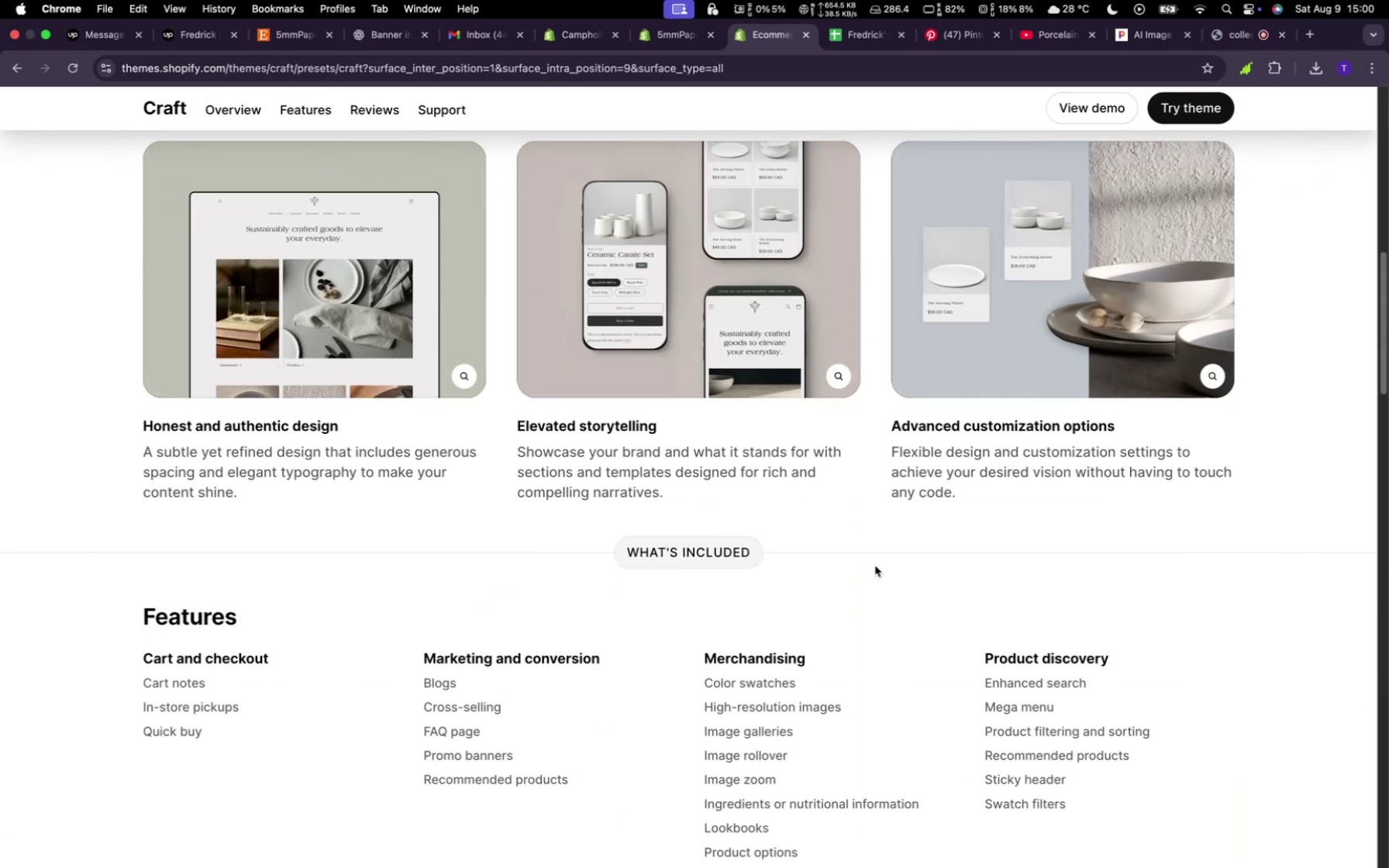 
wait(5.64)
 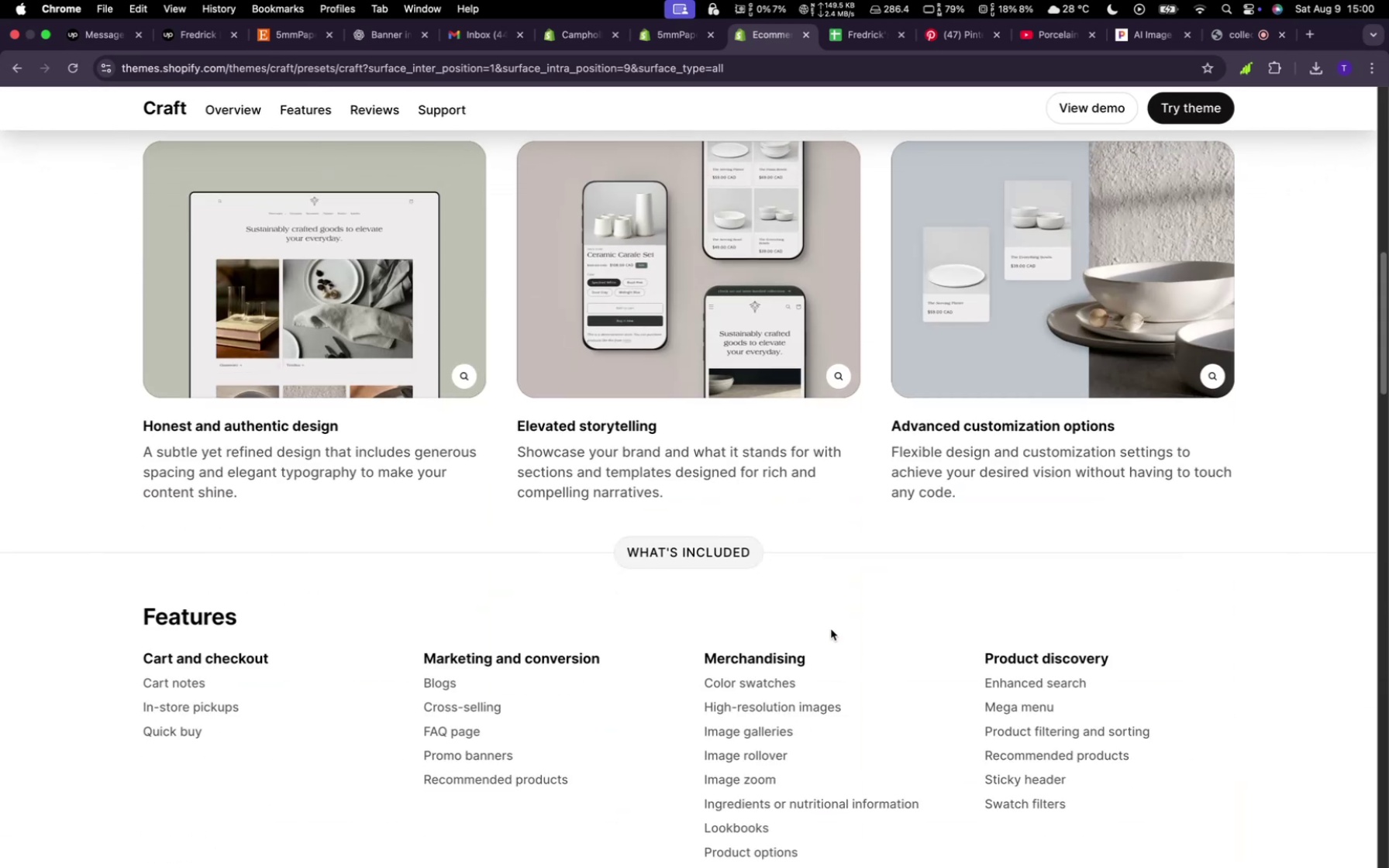 
scroll: coordinate [926, 477], scroll_direction: up, amount: 96.0
 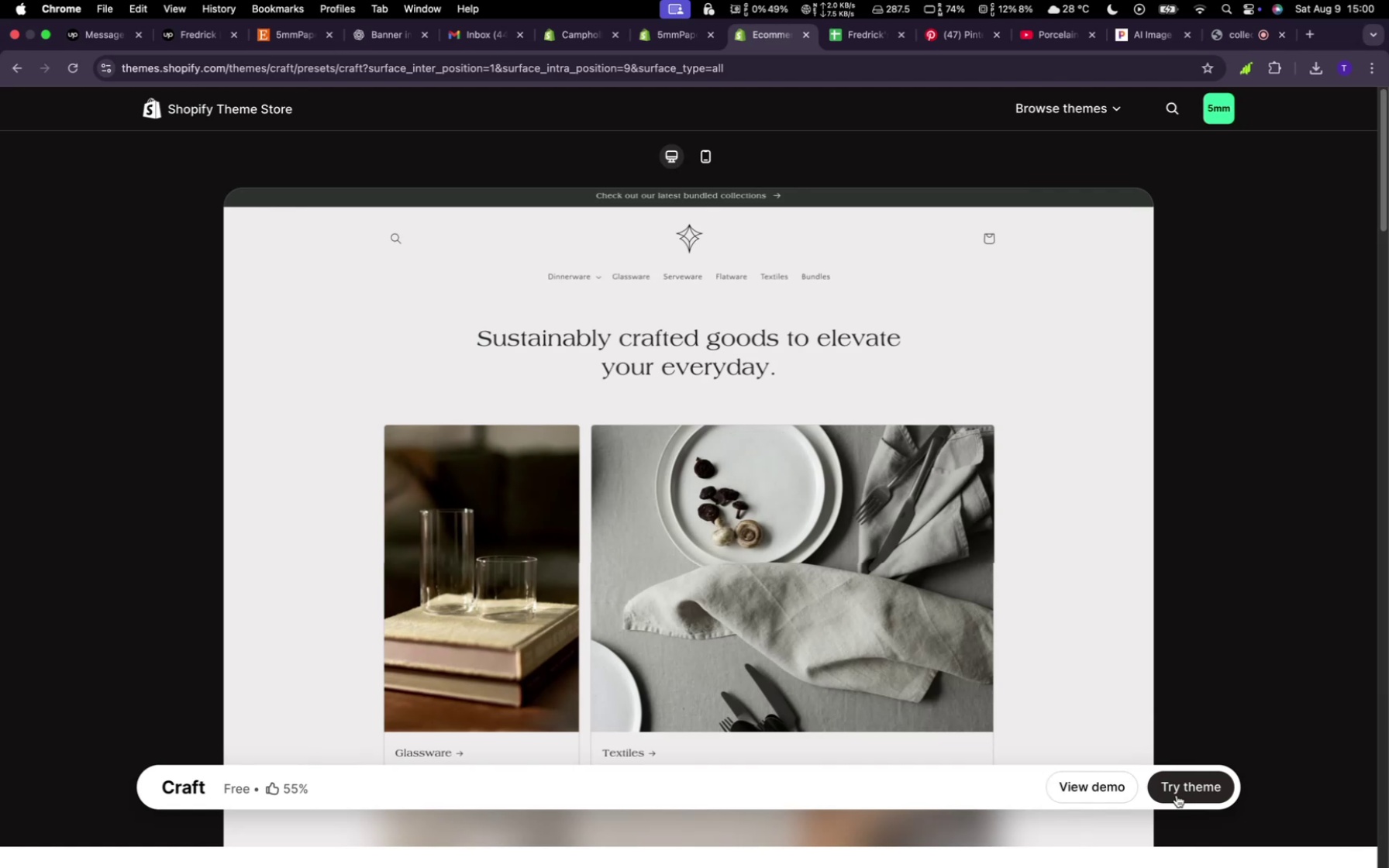 
left_click([1180, 788])
 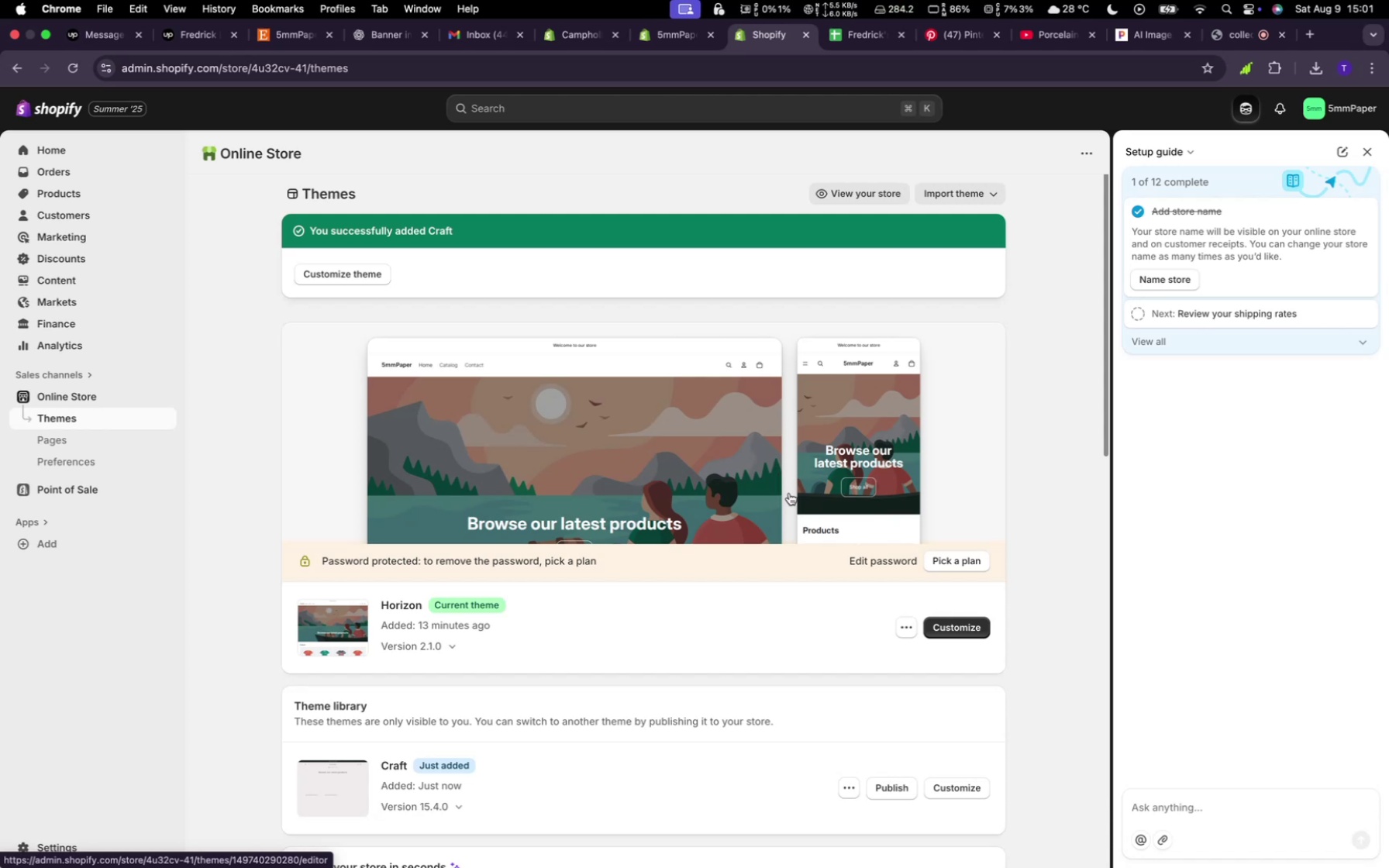 
wait(43.8)
 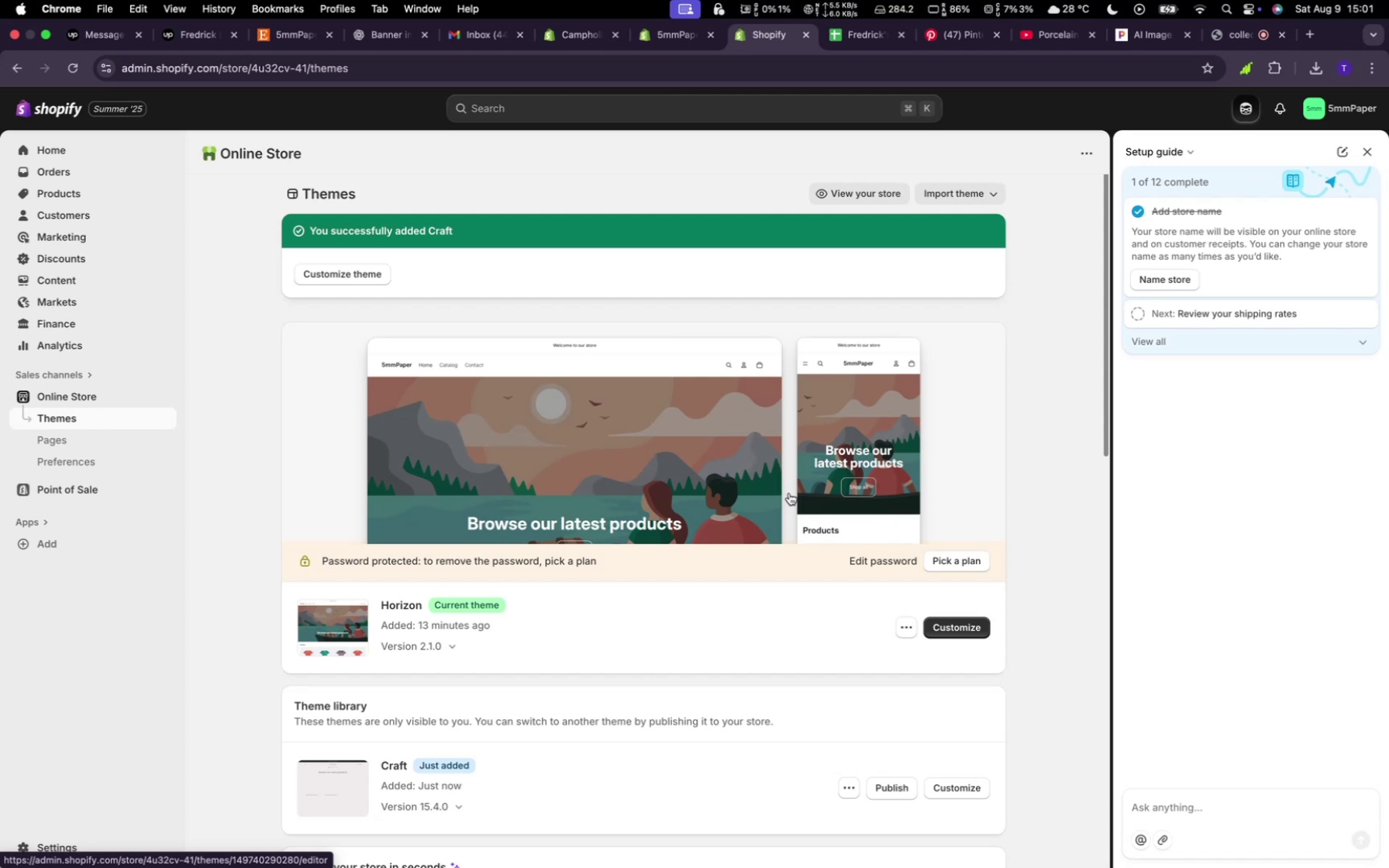 
scroll: coordinate [768, 583], scroll_direction: down, amount: 4.0
 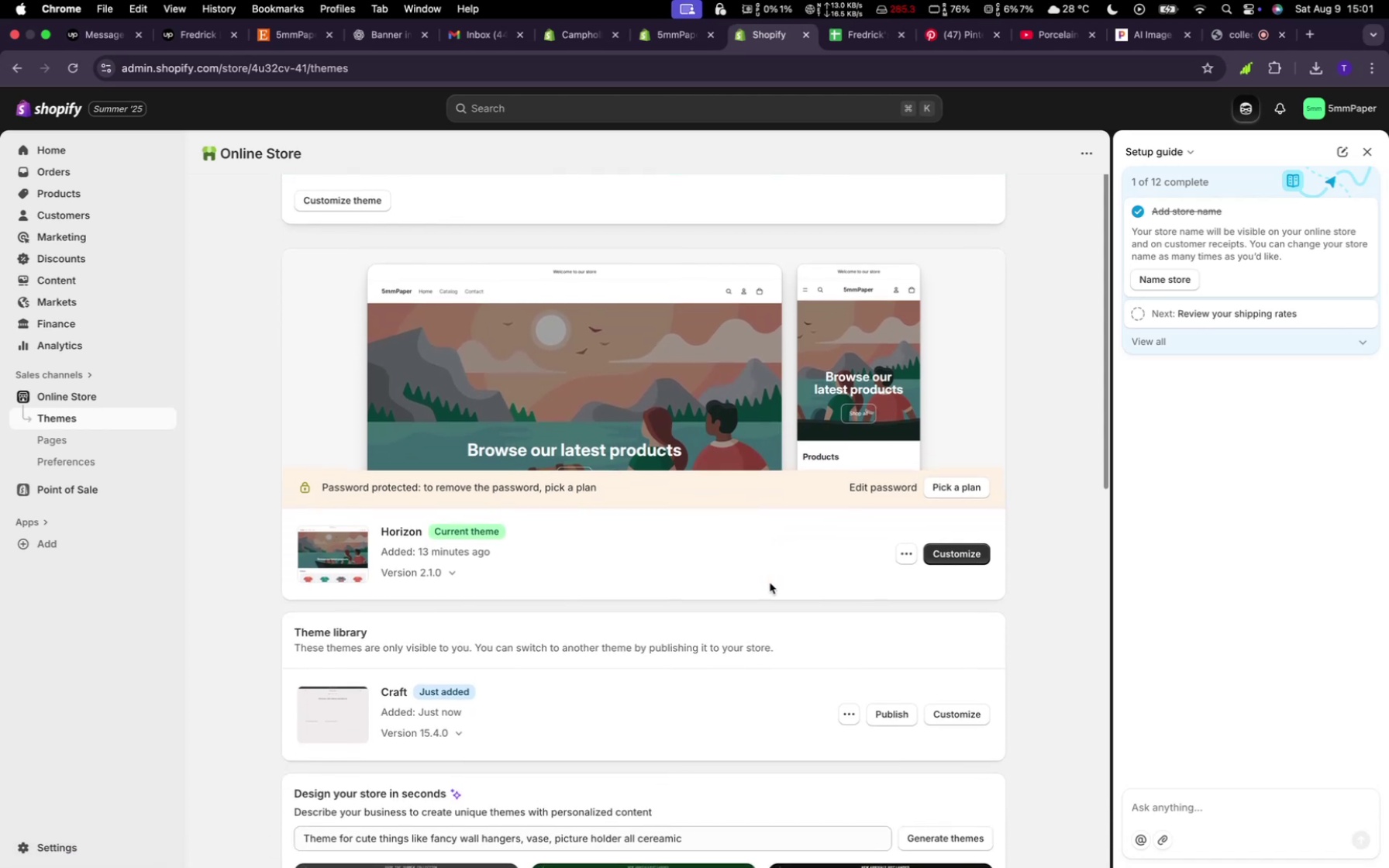 
scroll: coordinate [770, 583], scroll_direction: up, amount: 5.0
 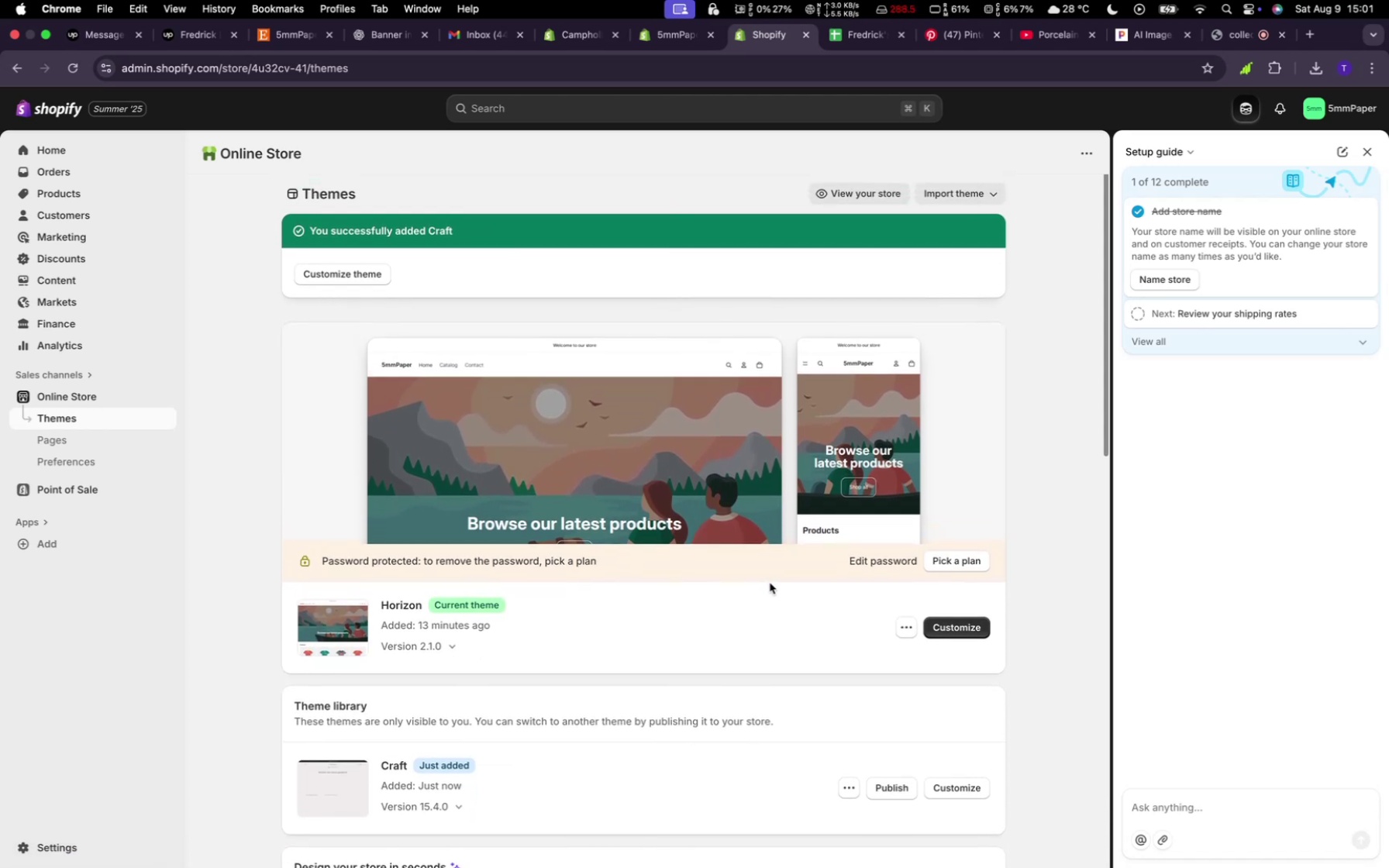 
scroll: coordinate [783, 587], scroll_direction: down, amount: 13.0
 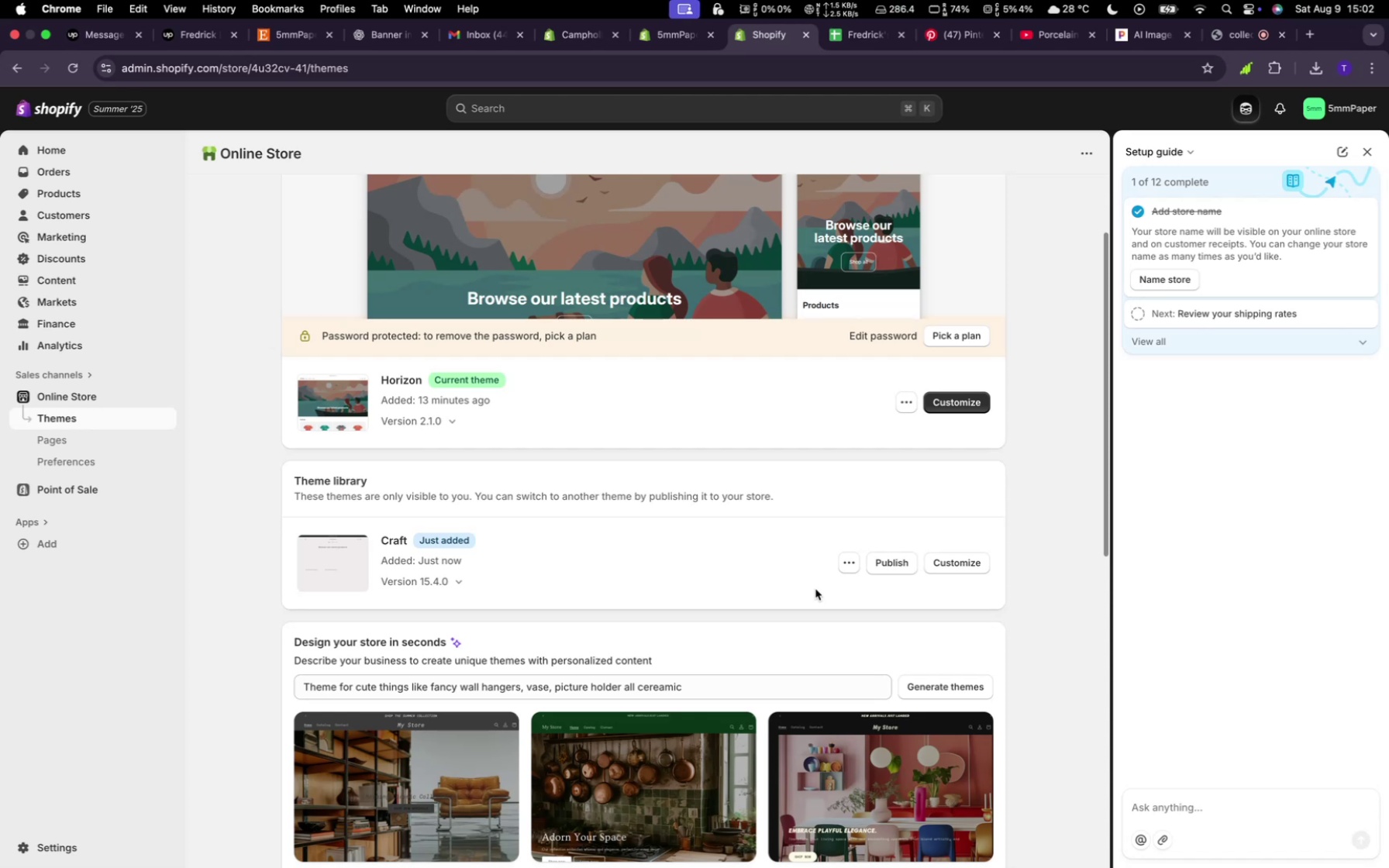 
wait(42.49)
 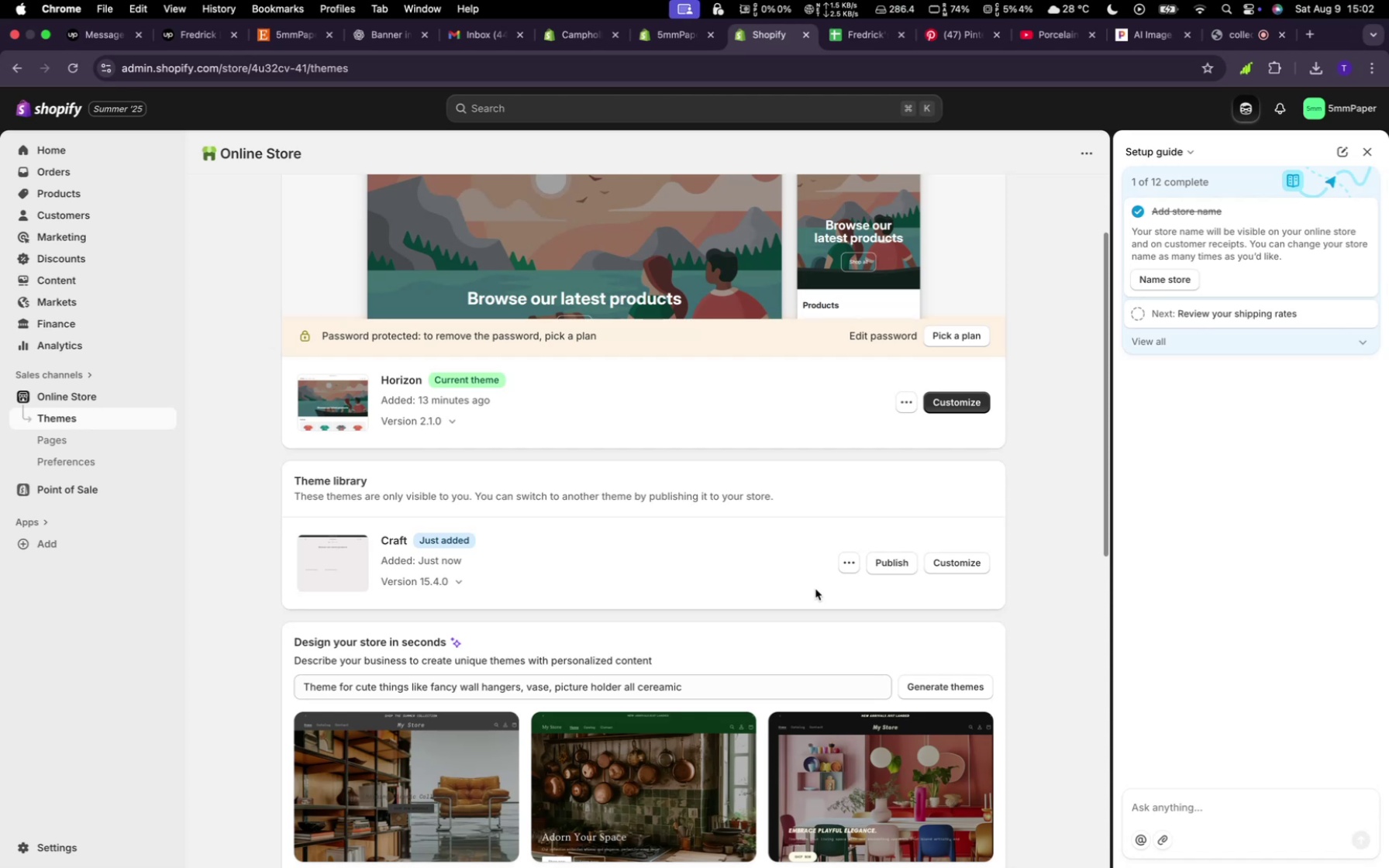 
left_click([970, 559])
 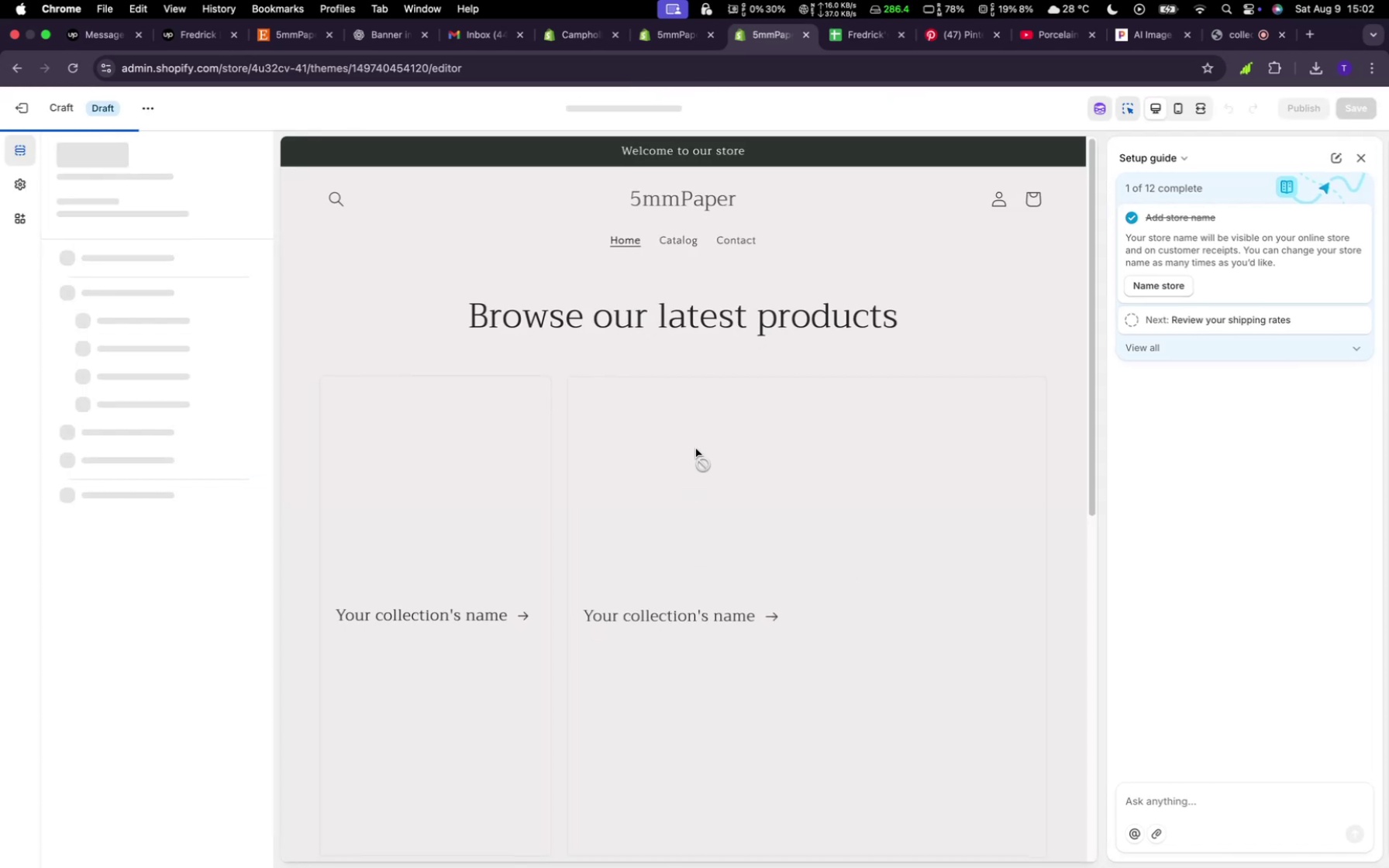 
wait(8.68)
 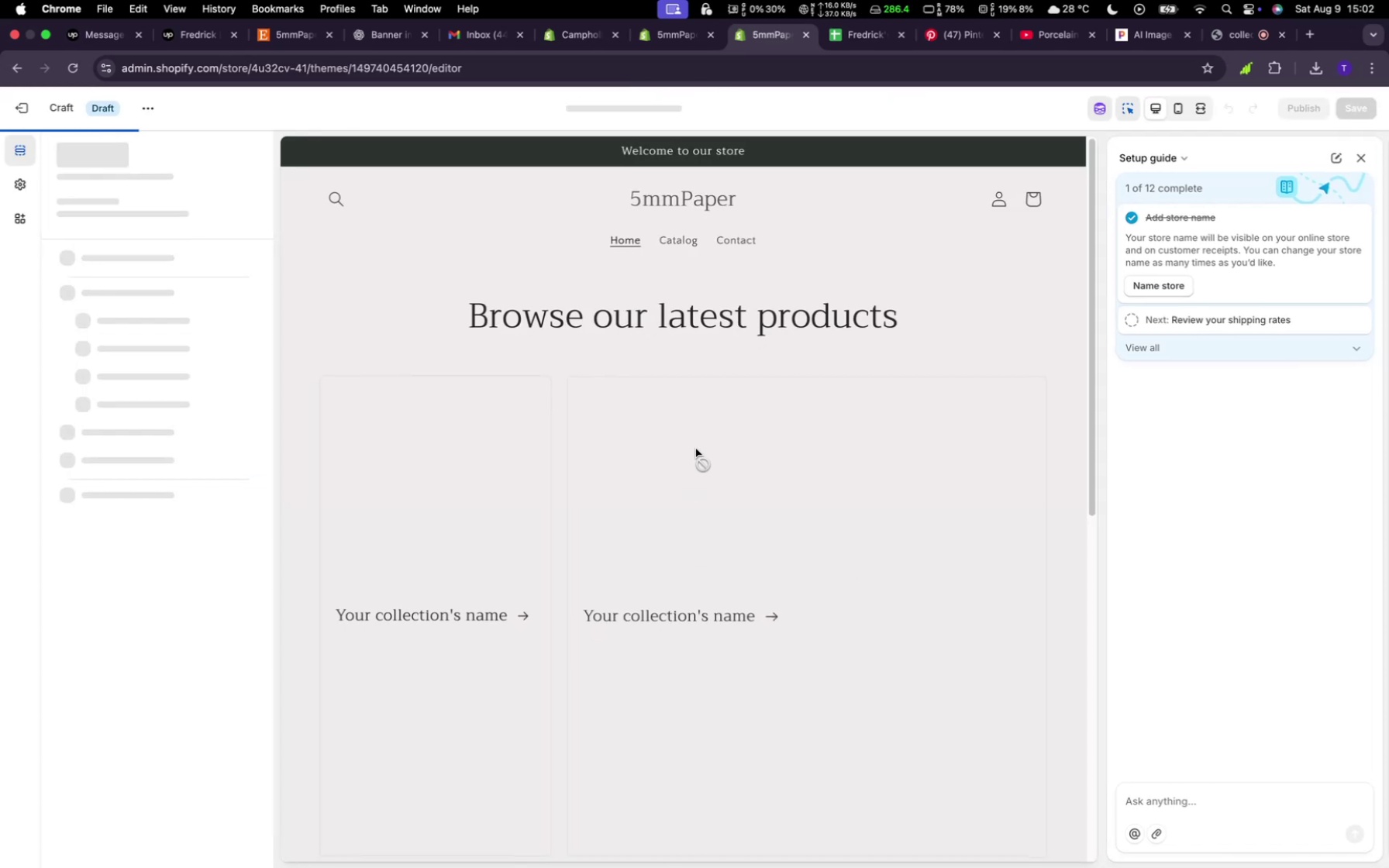 
scroll: coordinate [748, 474], scroll_direction: down, amount: 5.0
 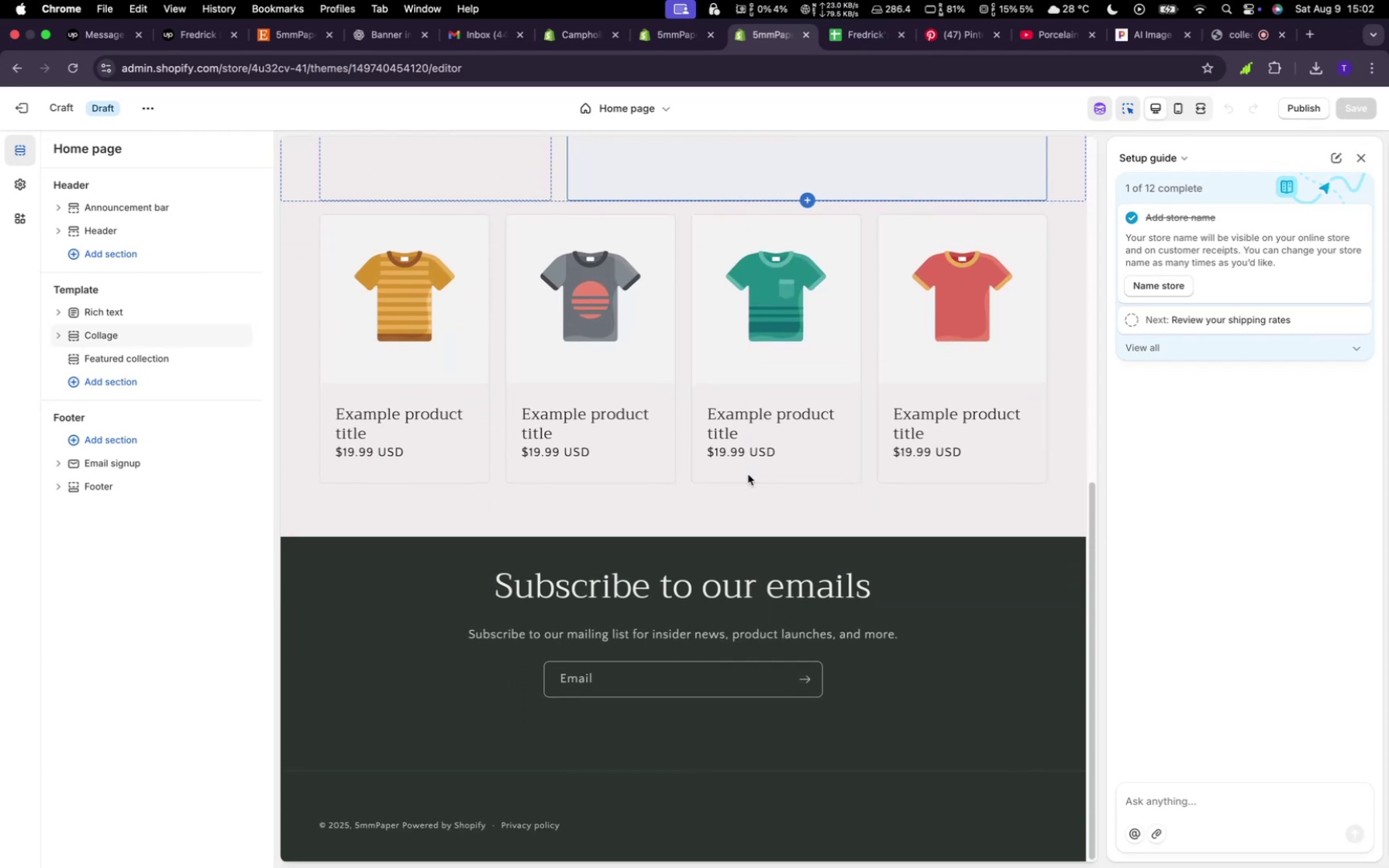 
scroll: coordinate [749, 474], scroll_direction: up, amount: 25.0
 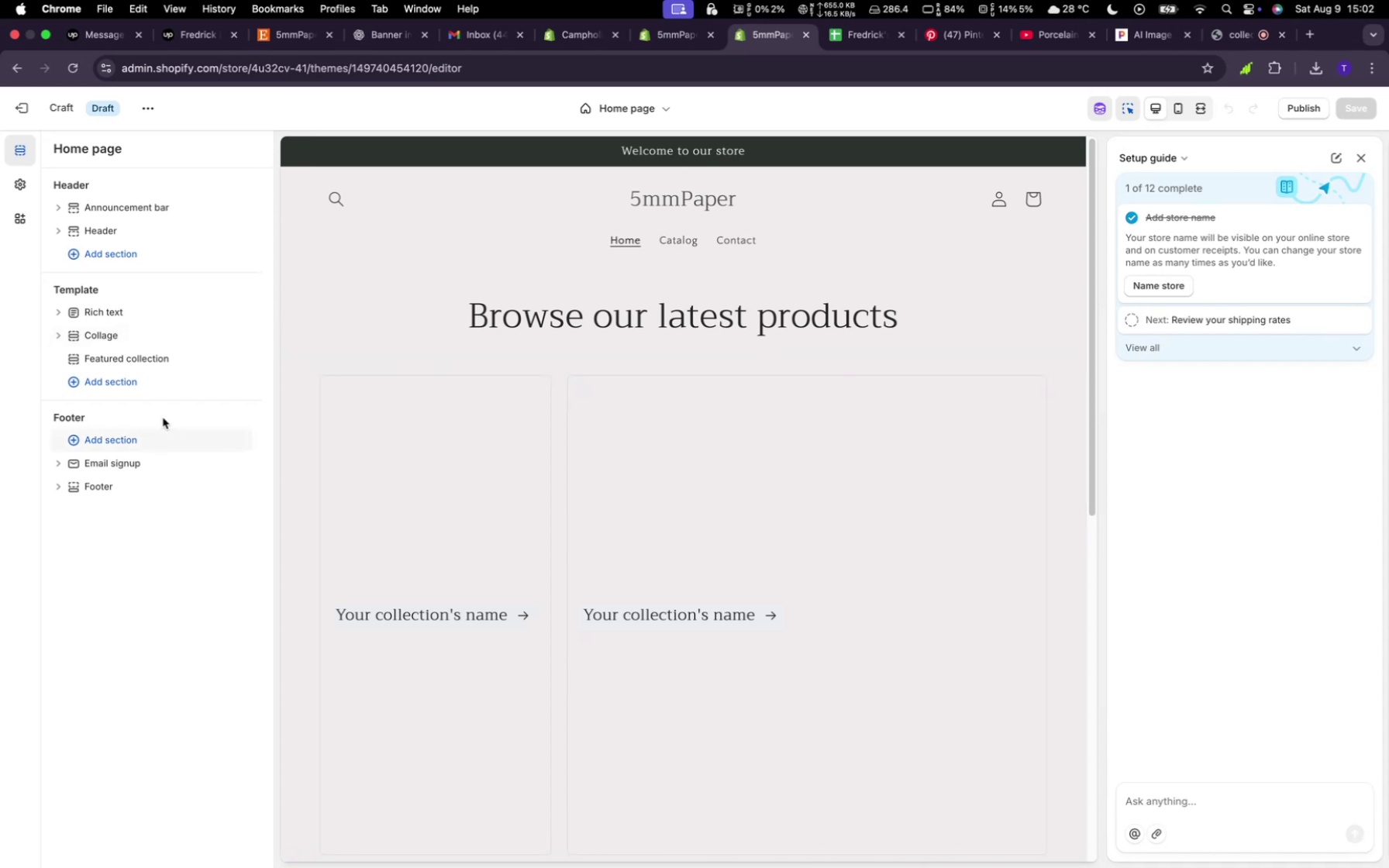 
wait(6.4)
 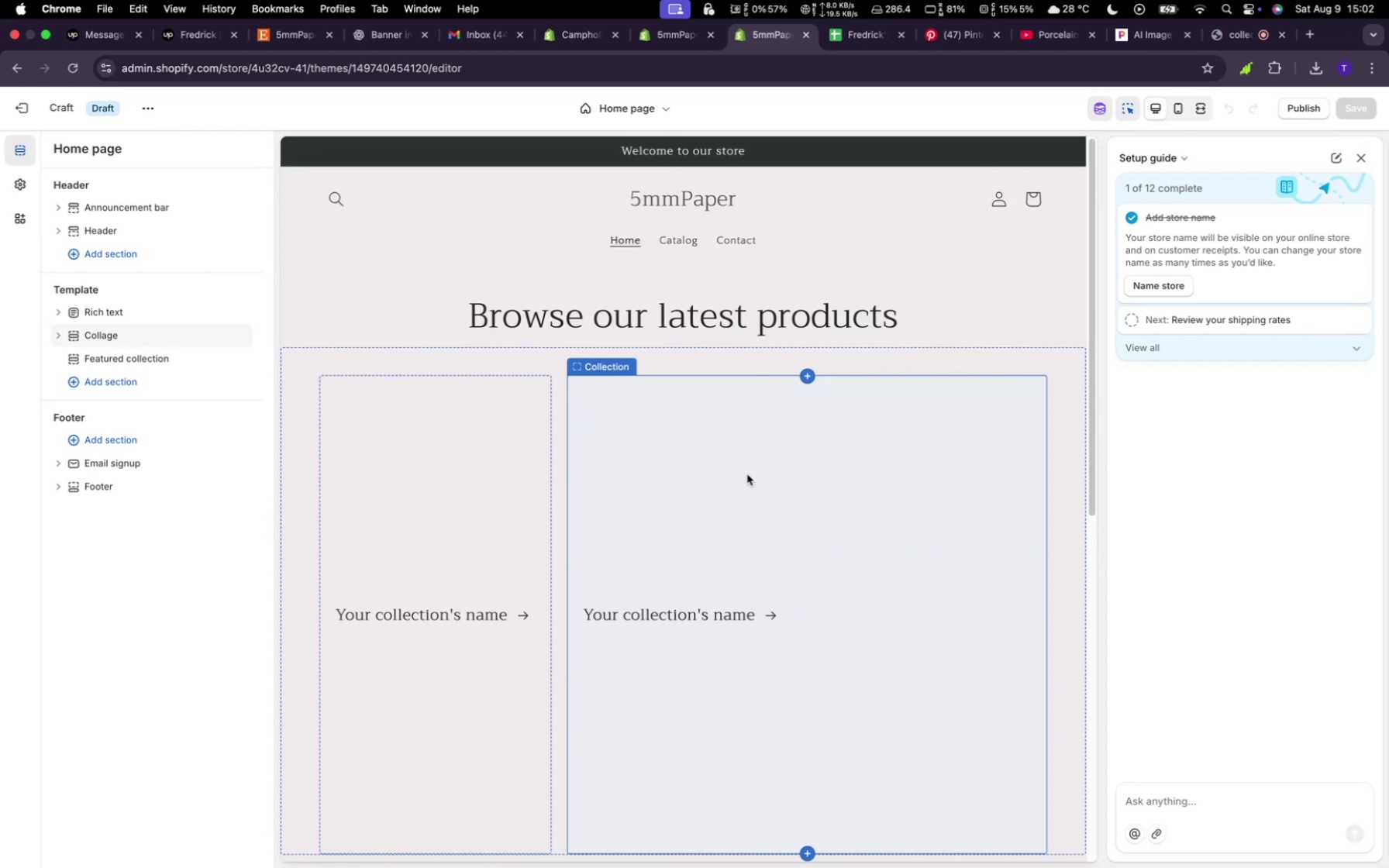 
left_click([170, 384])
 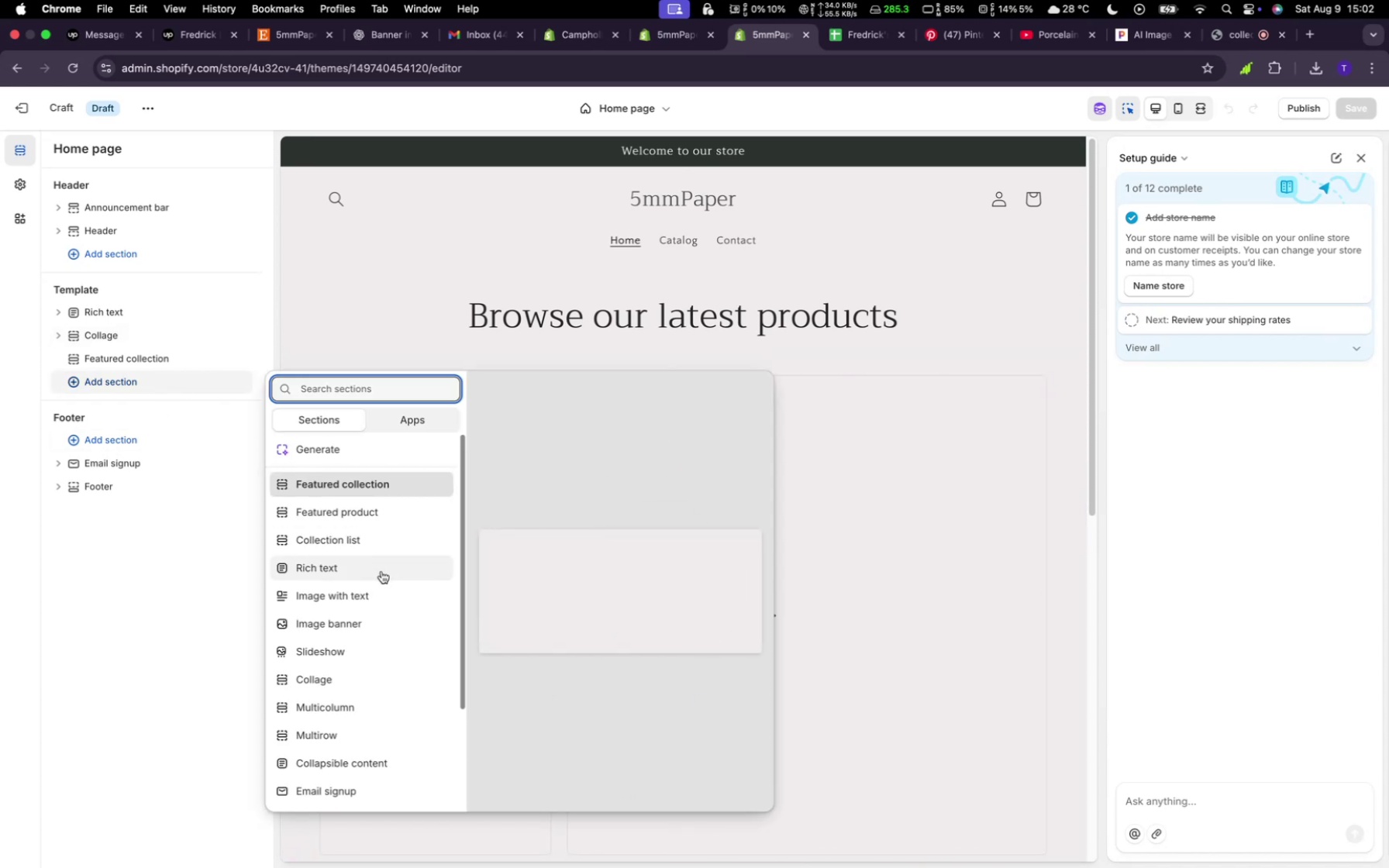 
scroll: coordinate [387, 585], scroll_direction: down, amount: 21.0
 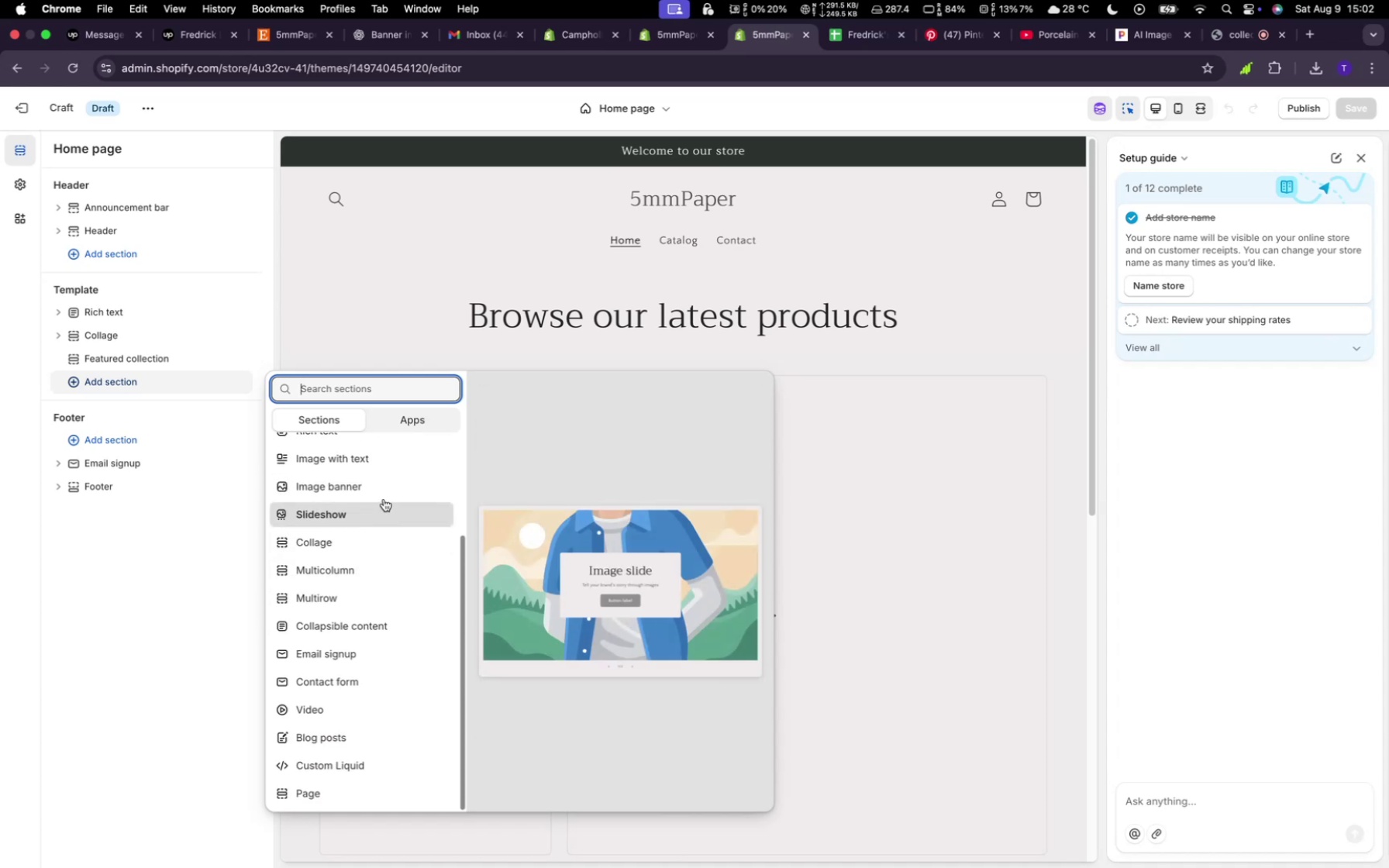 
scroll: coordinate [394, 480], scroll_direction: up, amount: 7.0
 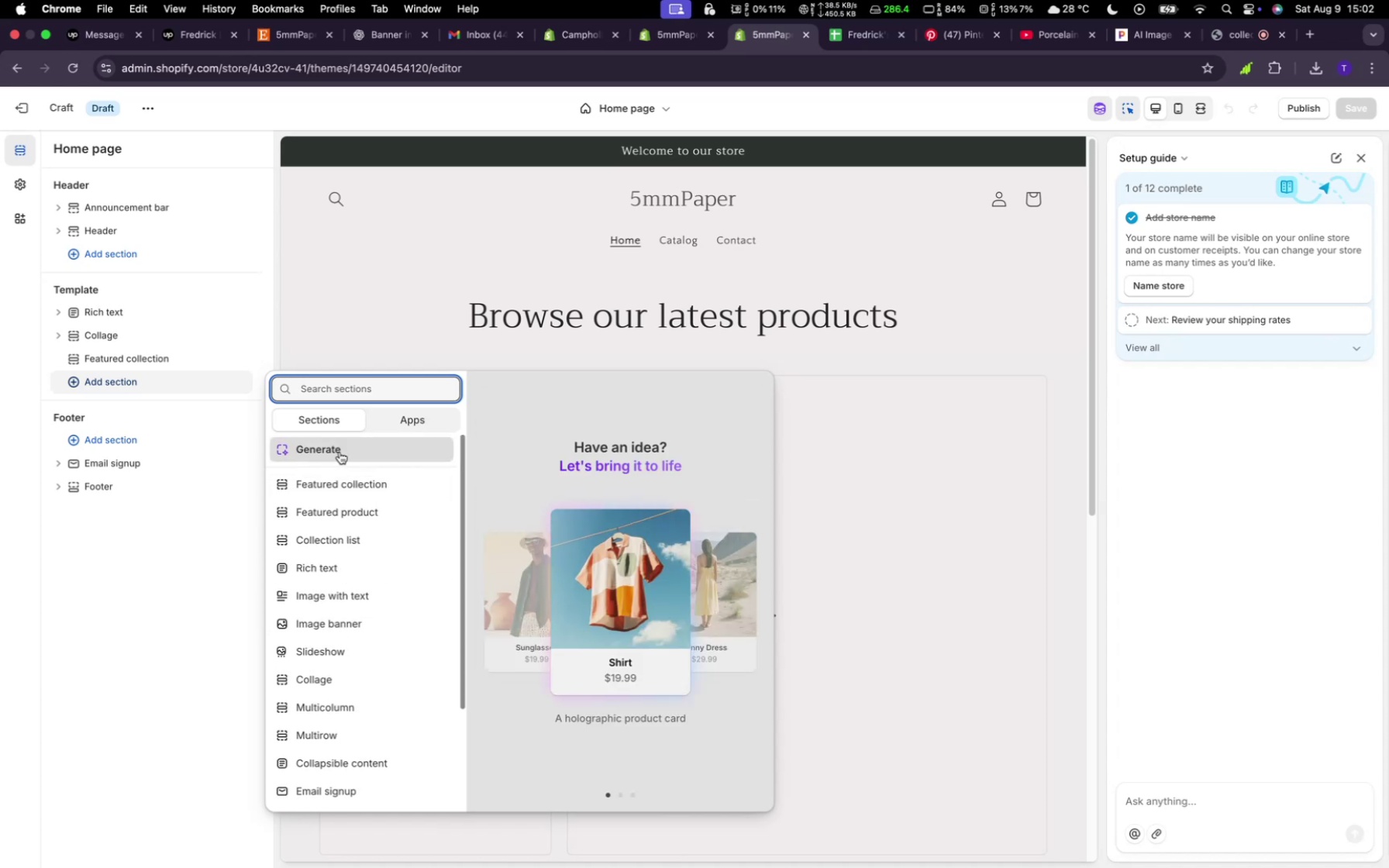 
left_click([339, 452])
 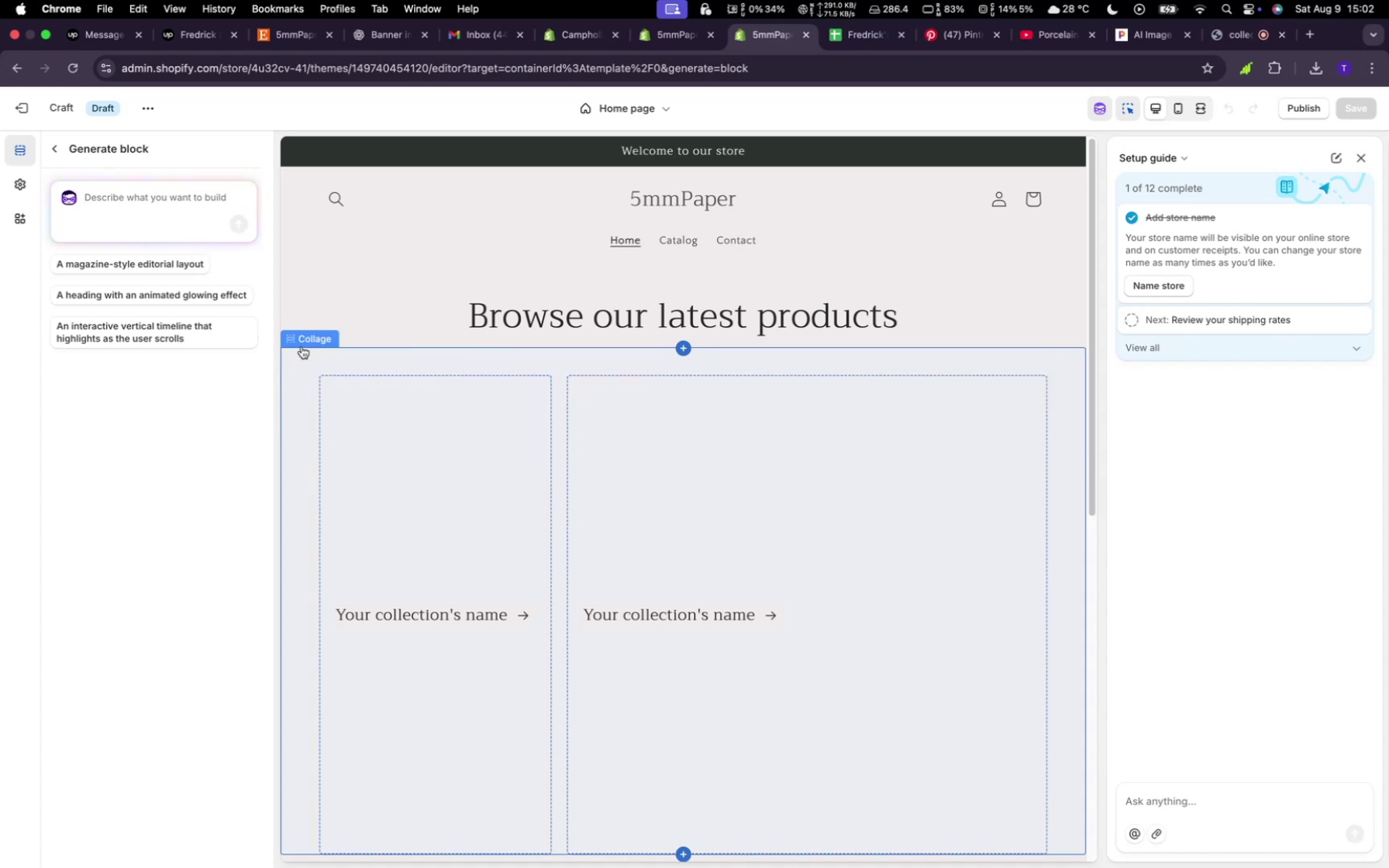 
wait(8.76)
 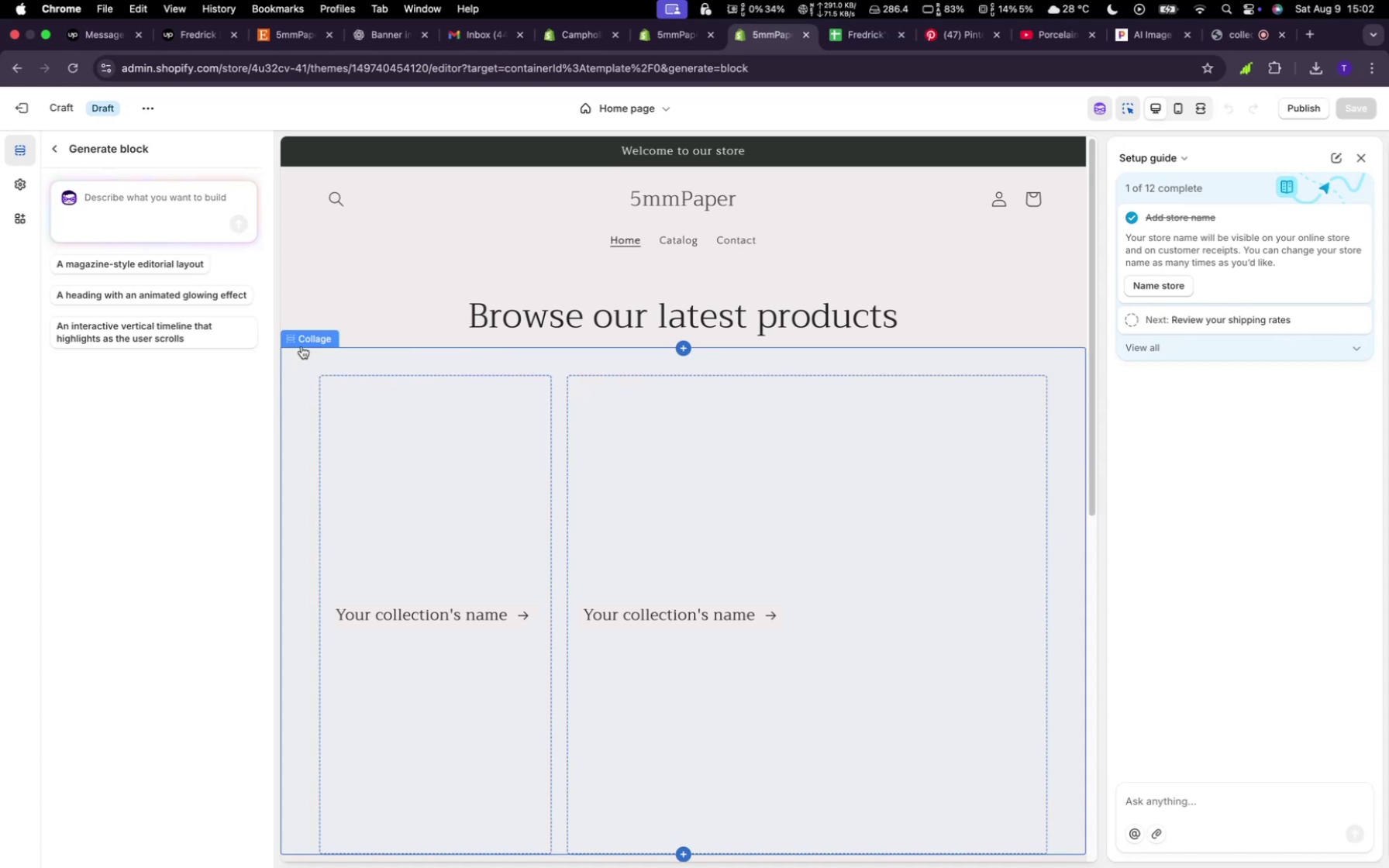 
left_click([120, 296])
 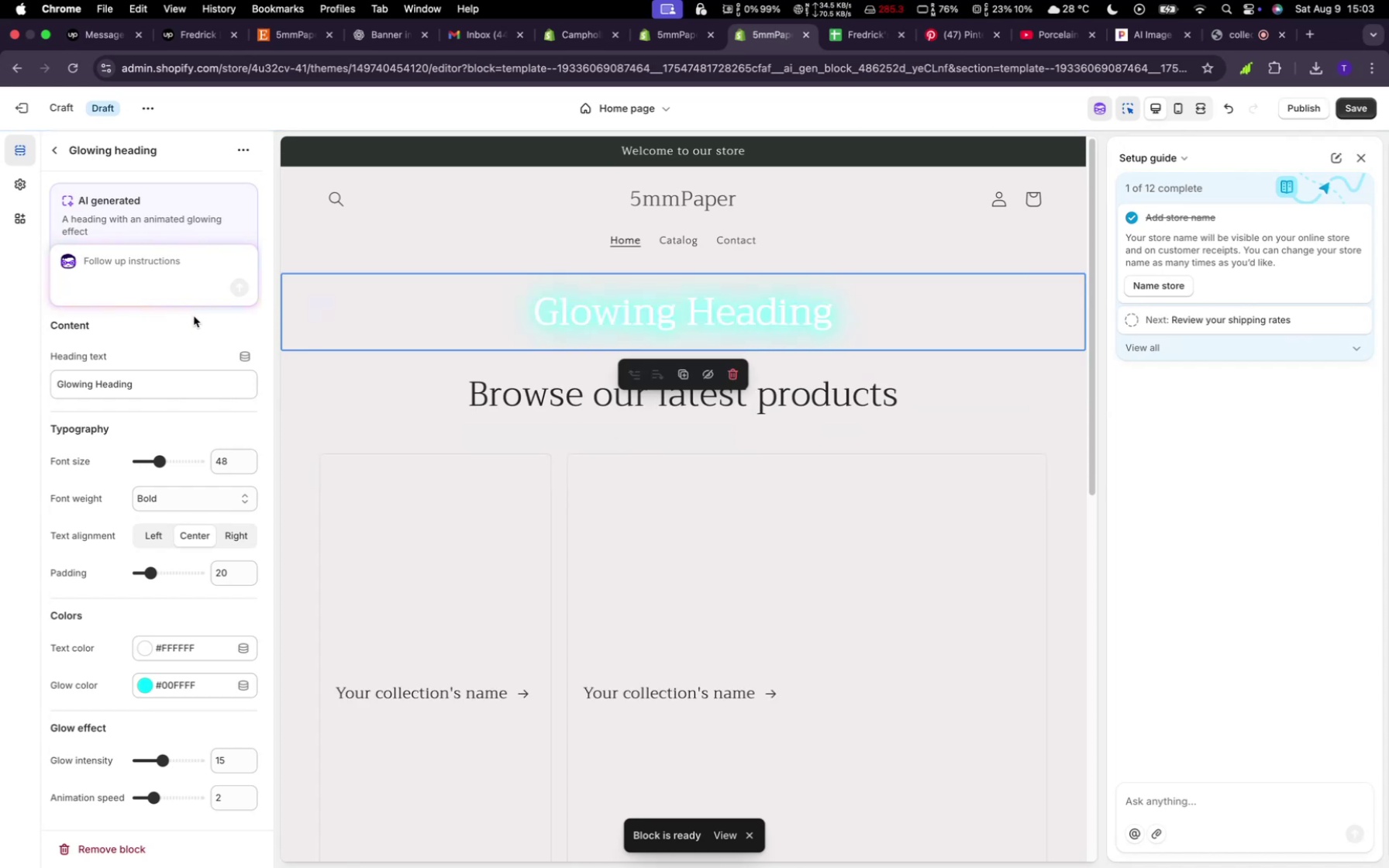 
wait(41.7)
 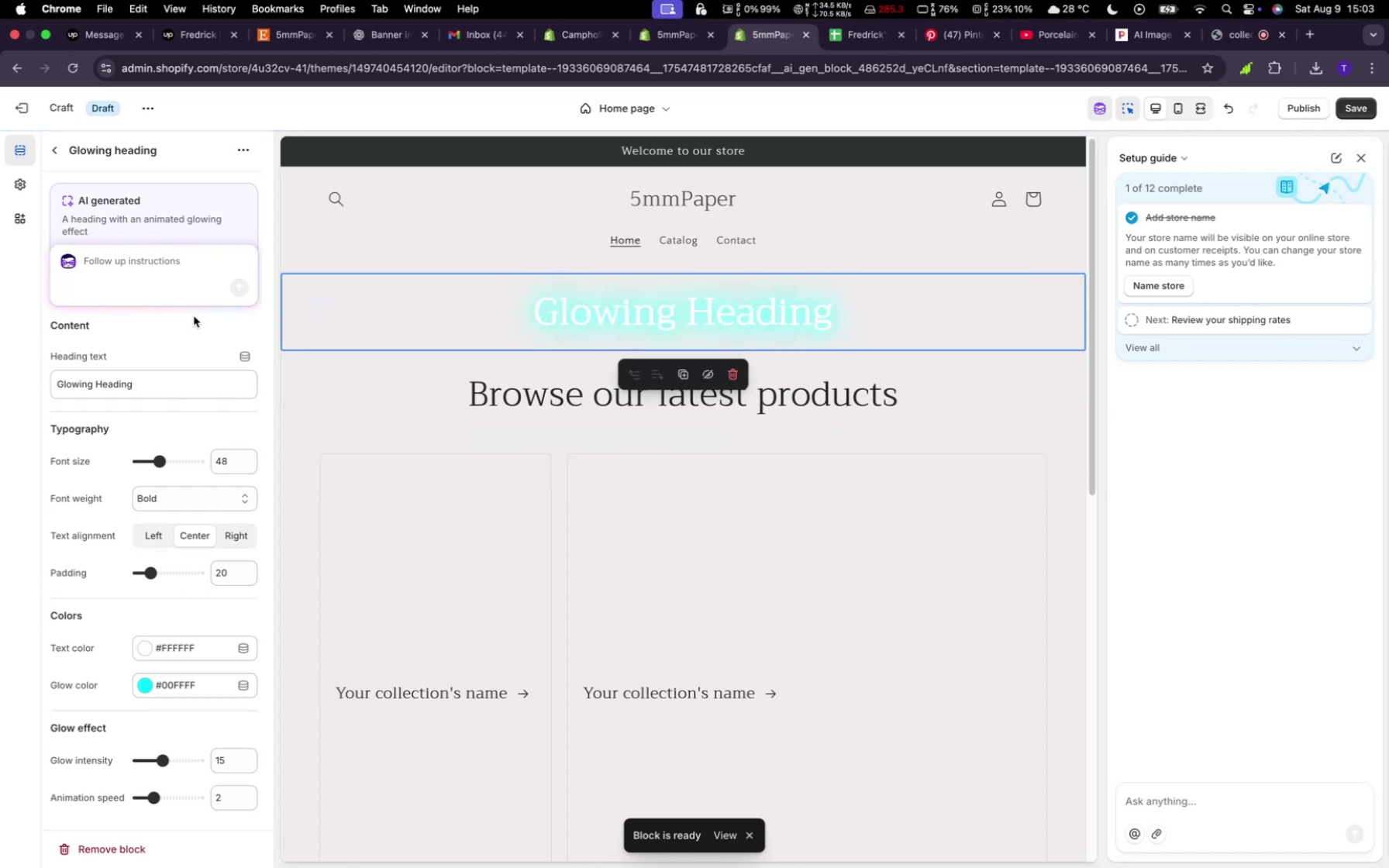 
left_click([55, 150])
 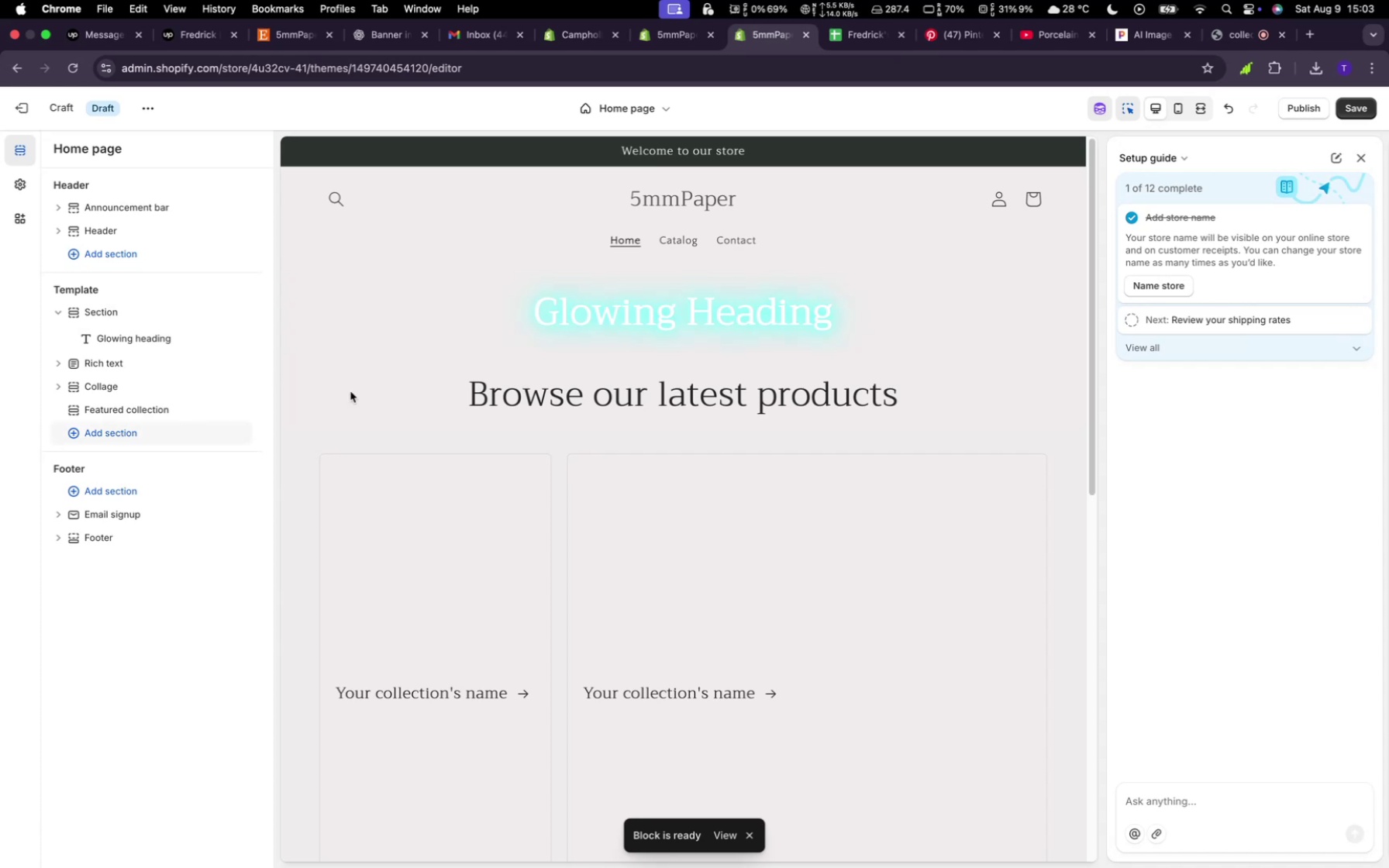 
left_click([559, 333])
 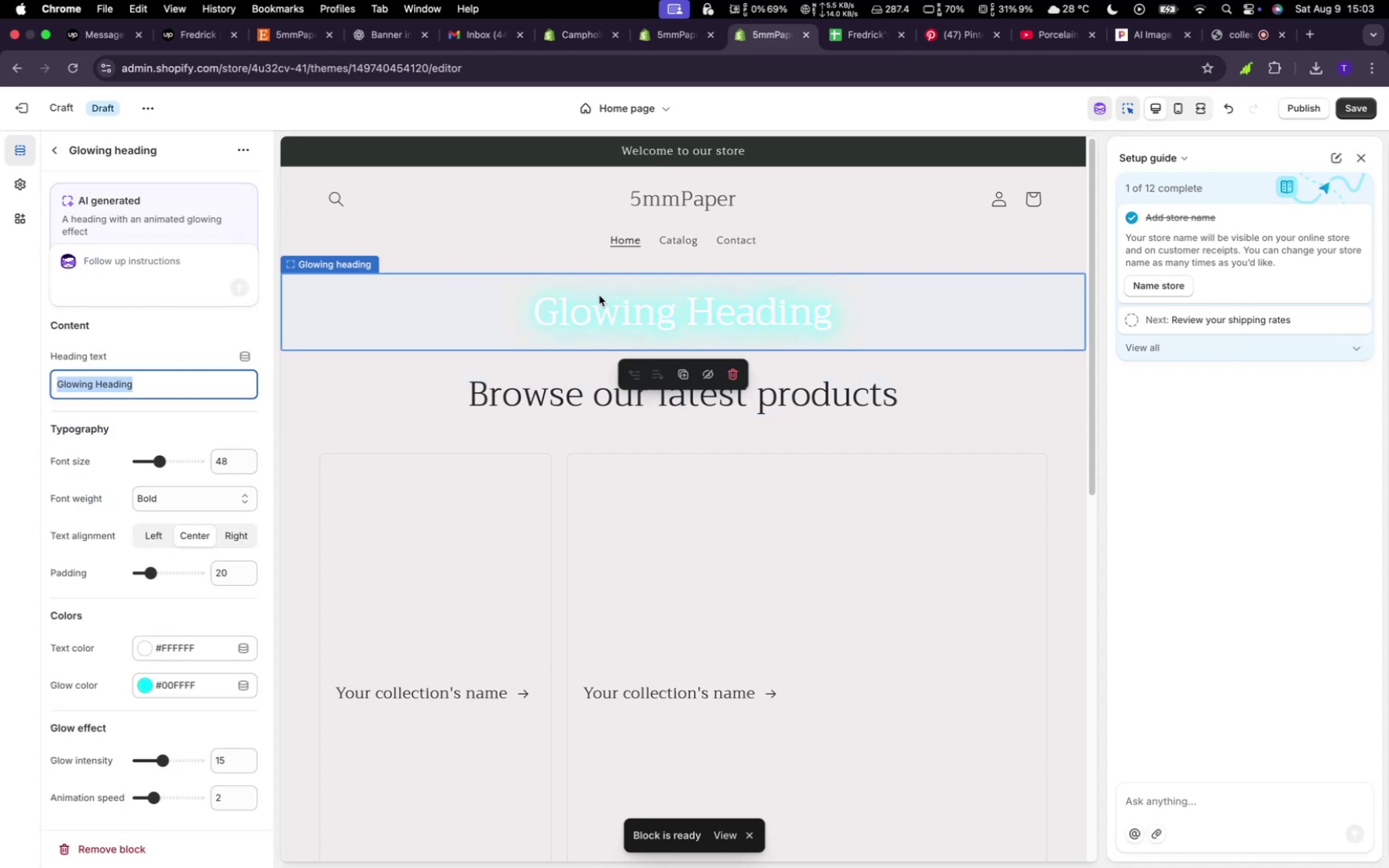 
left_click([599, 295])
 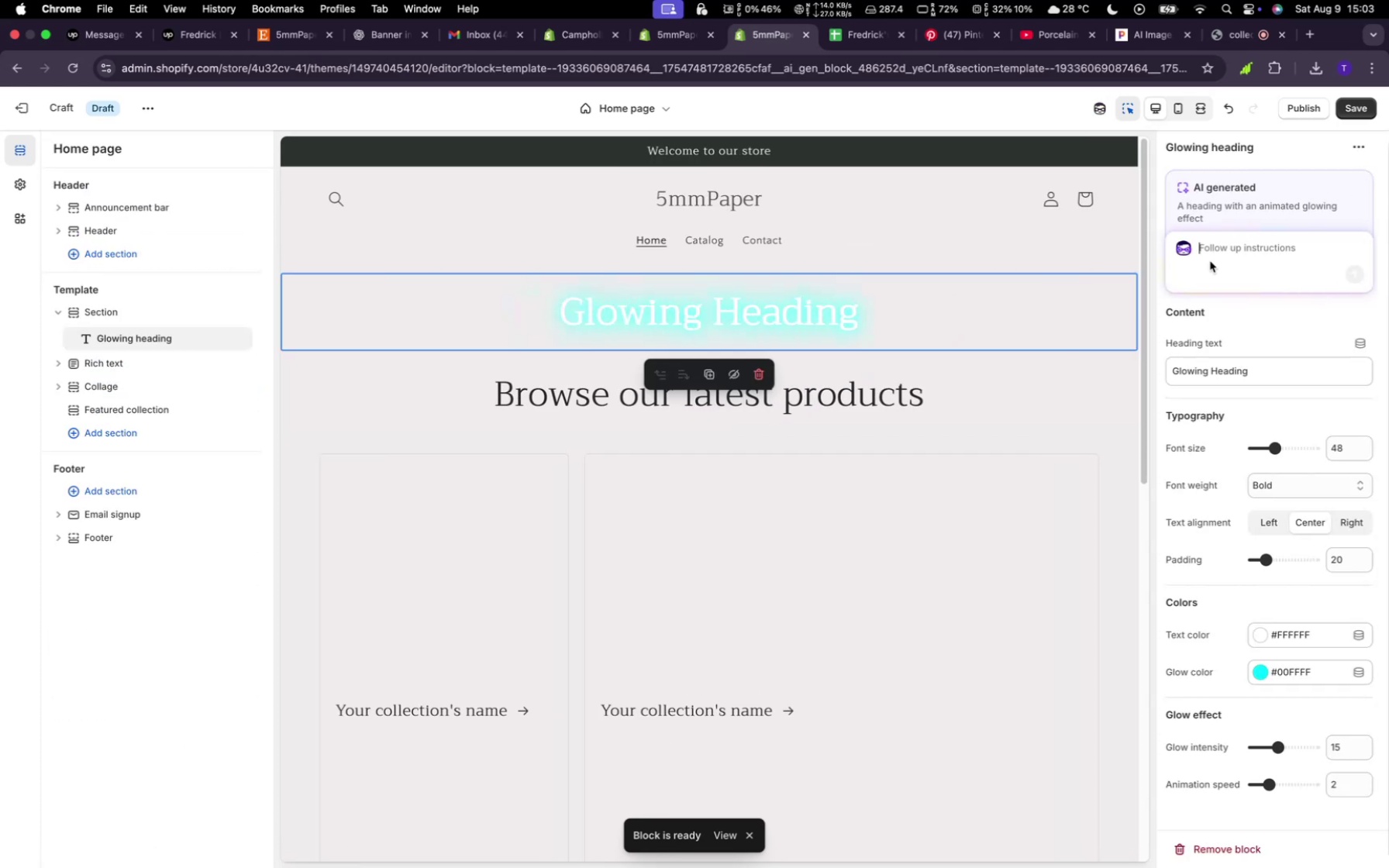 
wait(7.93)
 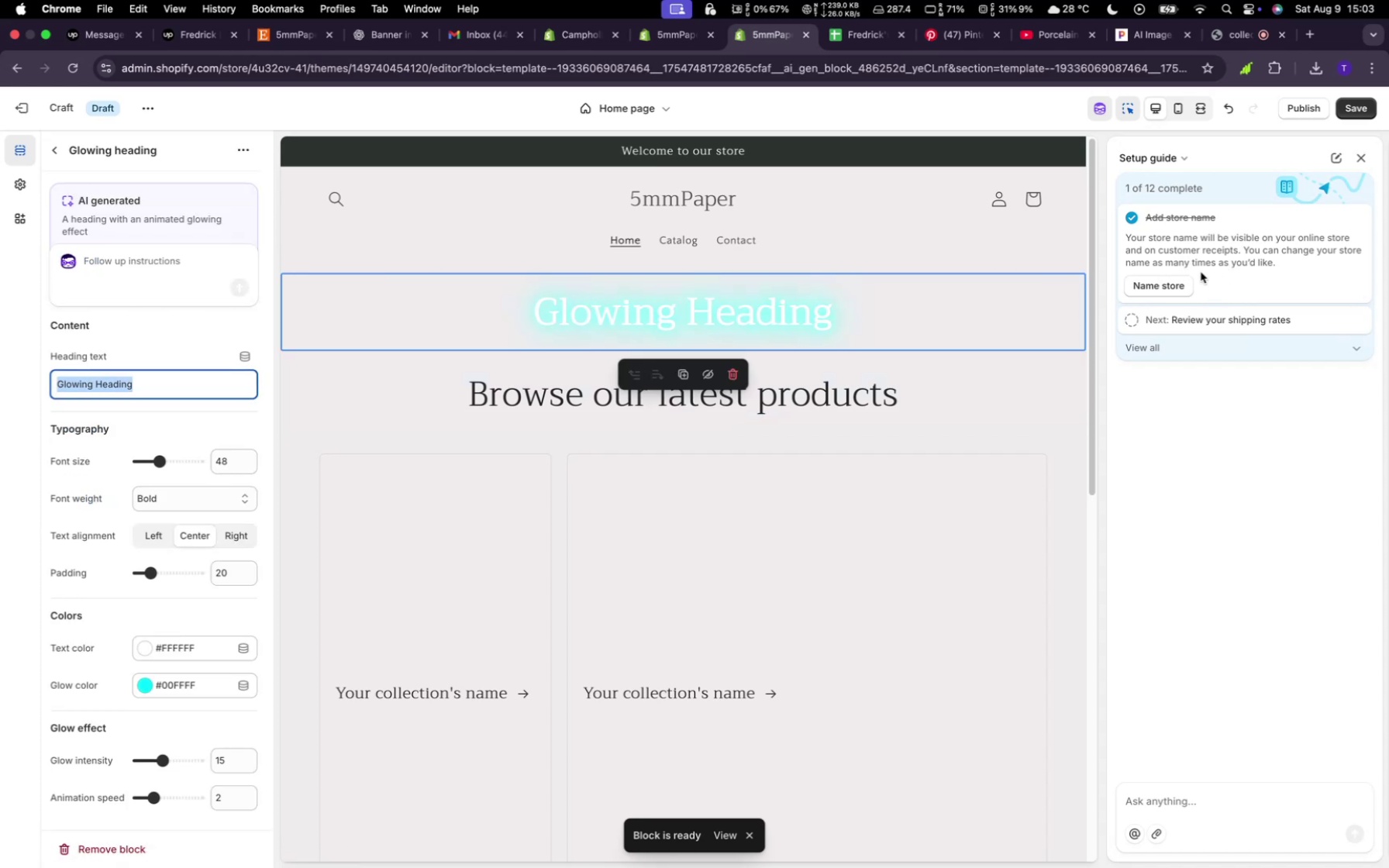 
left_click([1369, 150])
 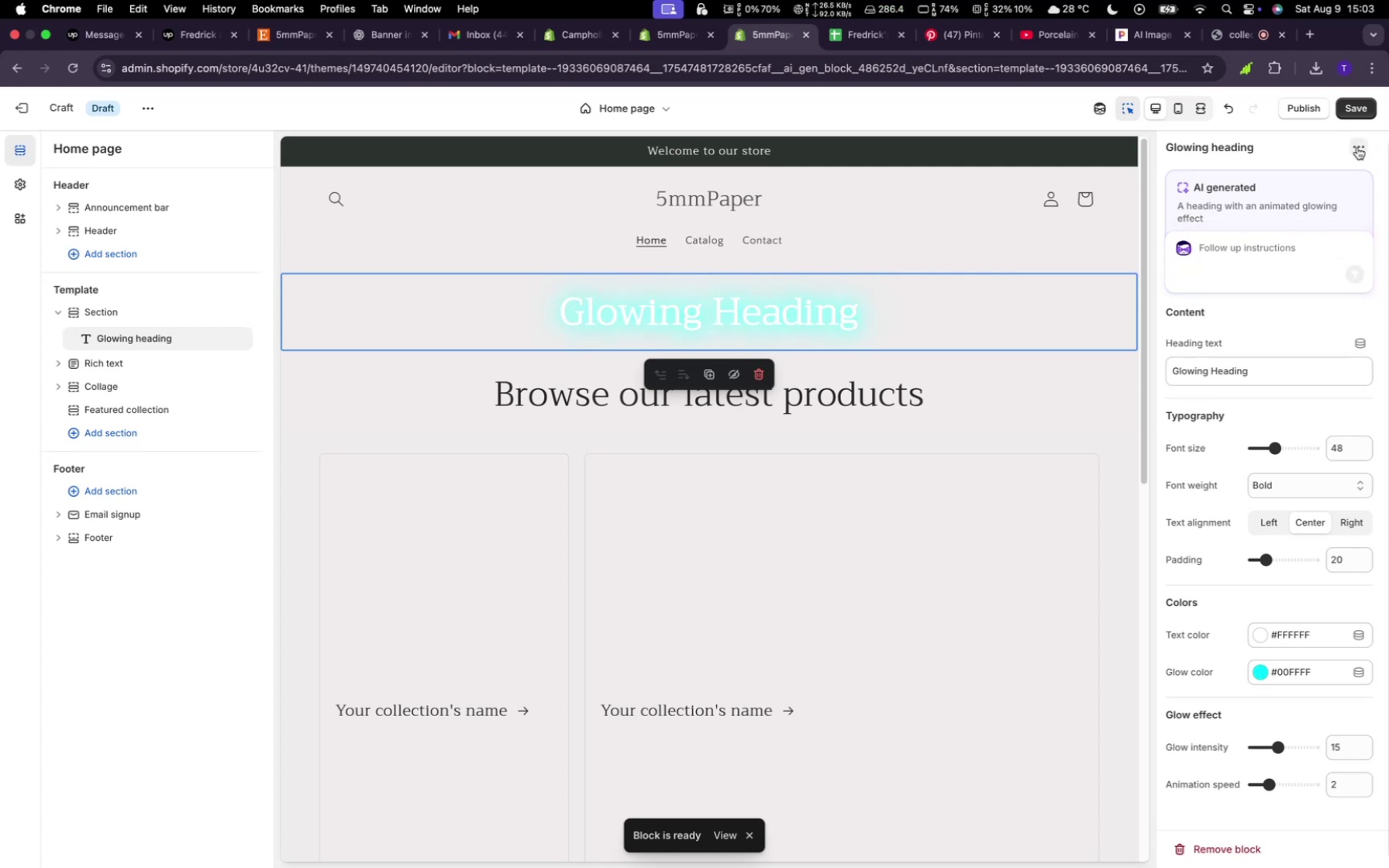 
left_click([1356, 147])
 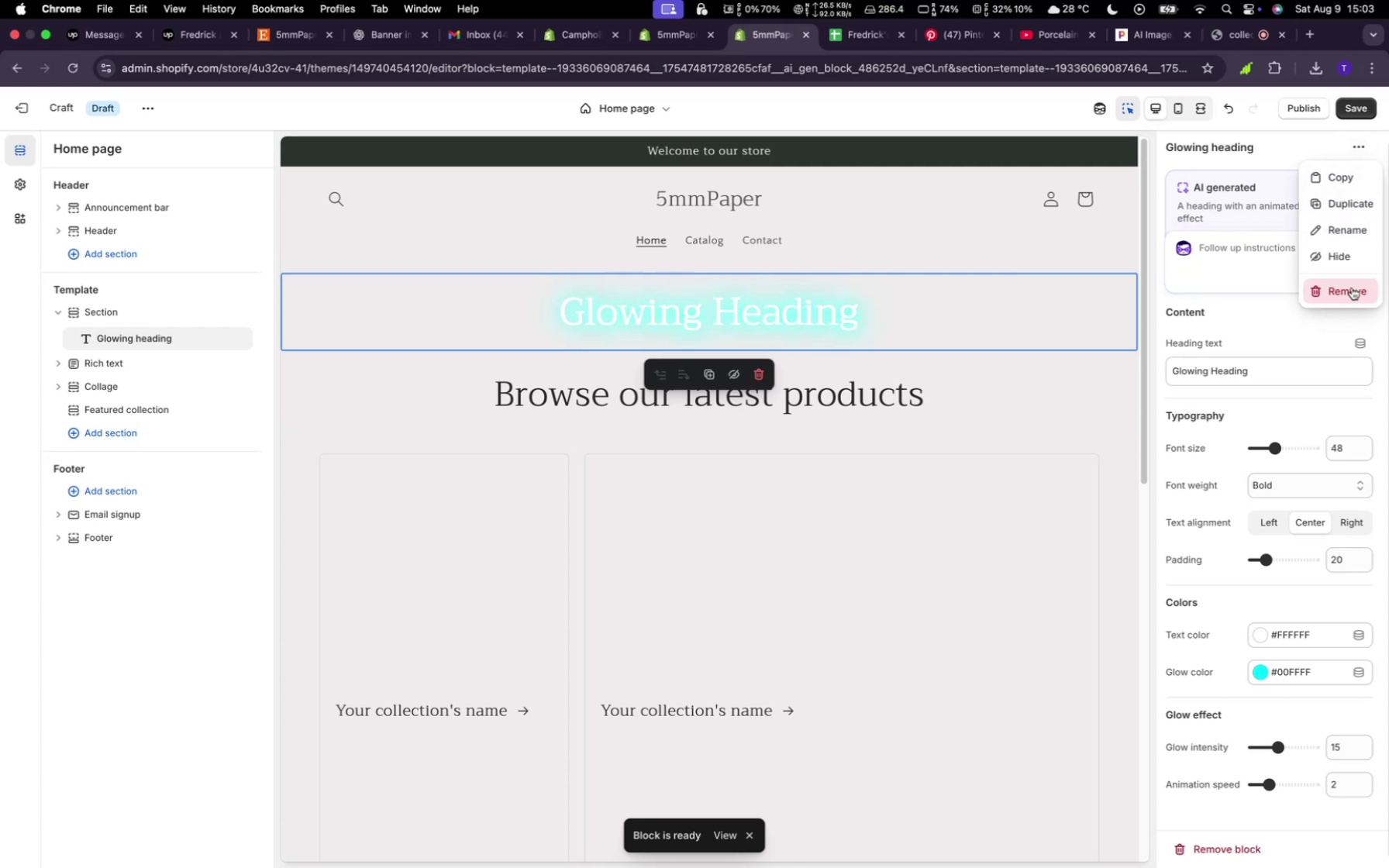 
left_click([1352, 288])
 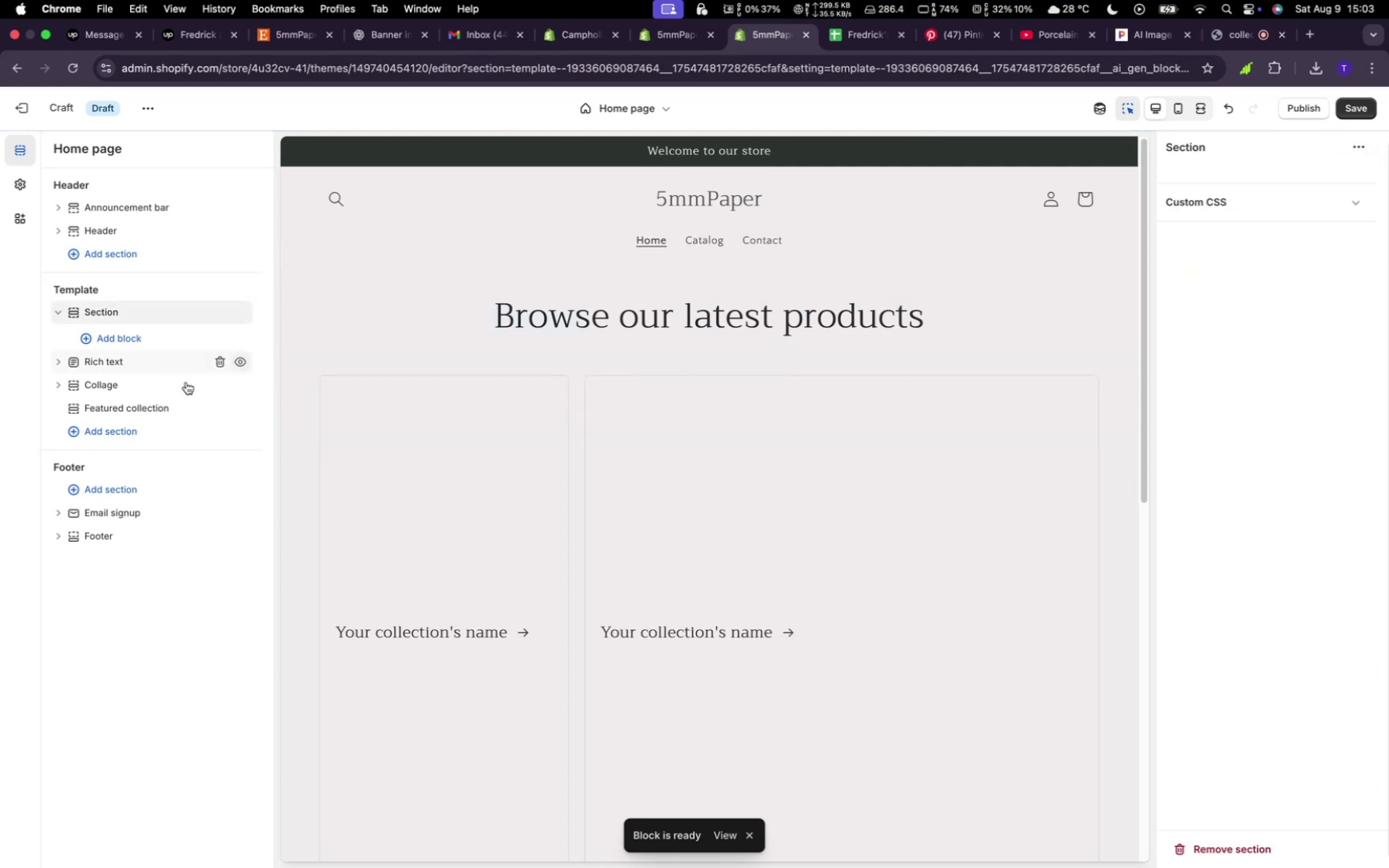 
scroll: coordinate [496, 496], scroll_direction: up, amount: 1.0
 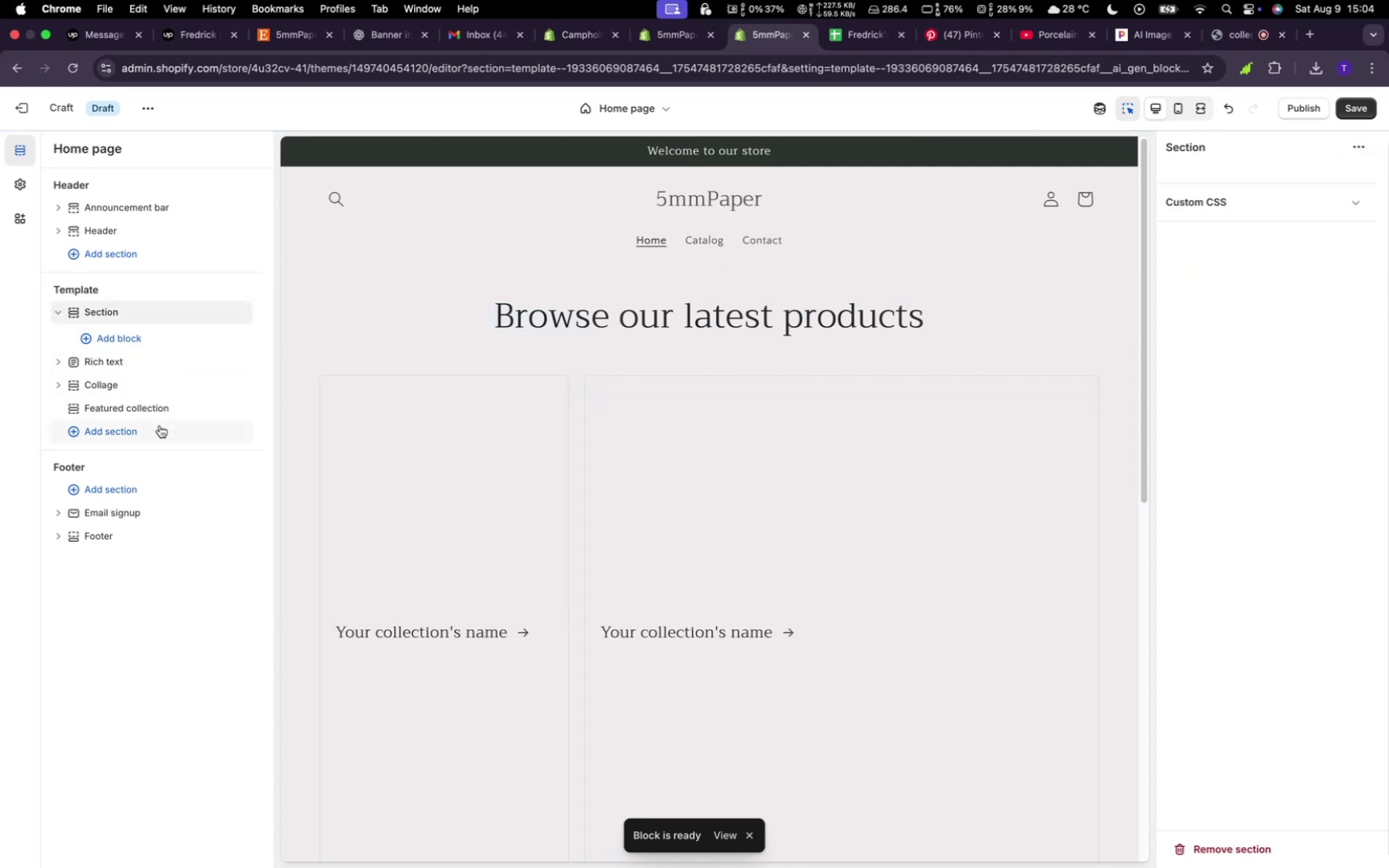 
left_click([160, 425])
 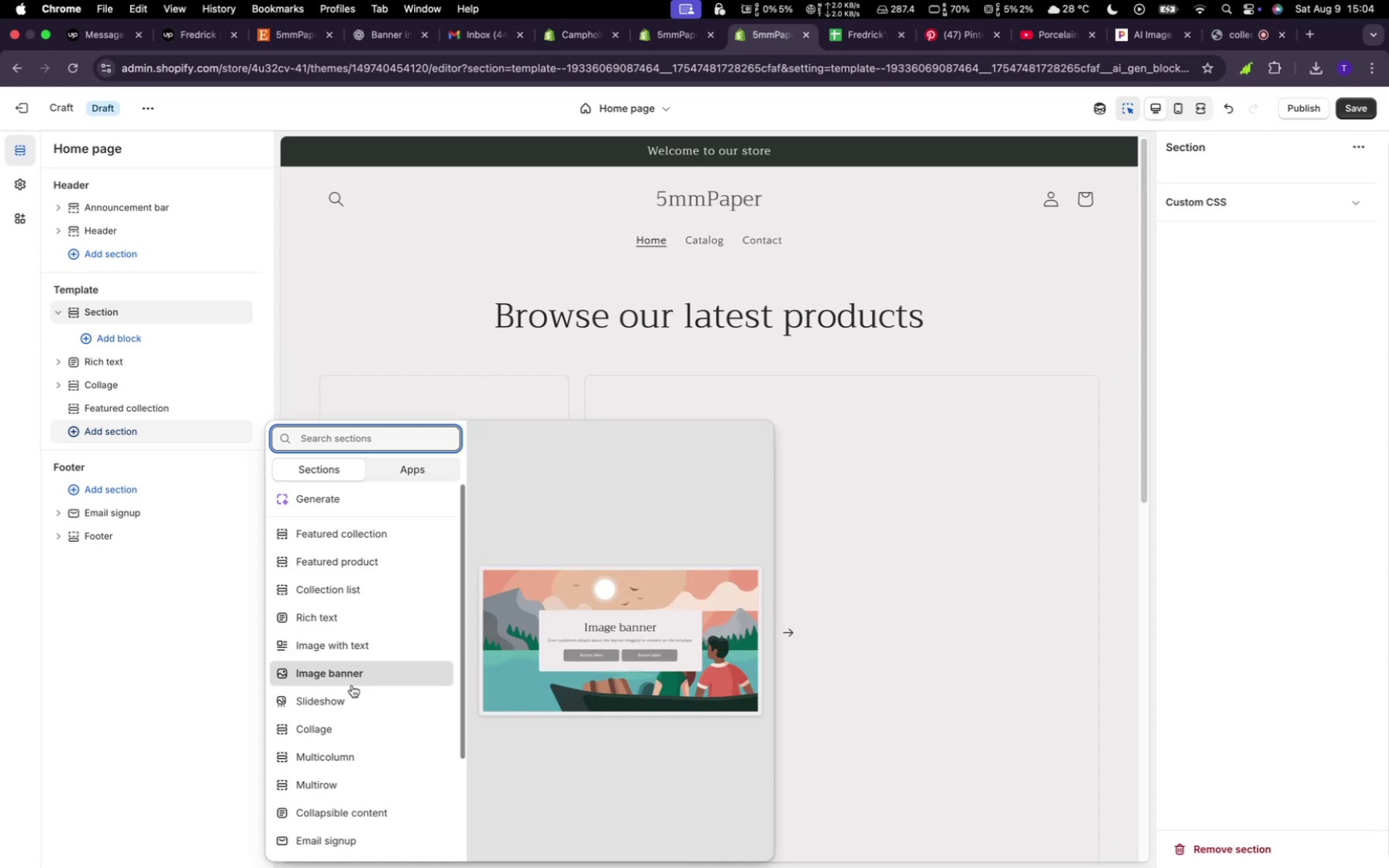 
wait(17.99)
 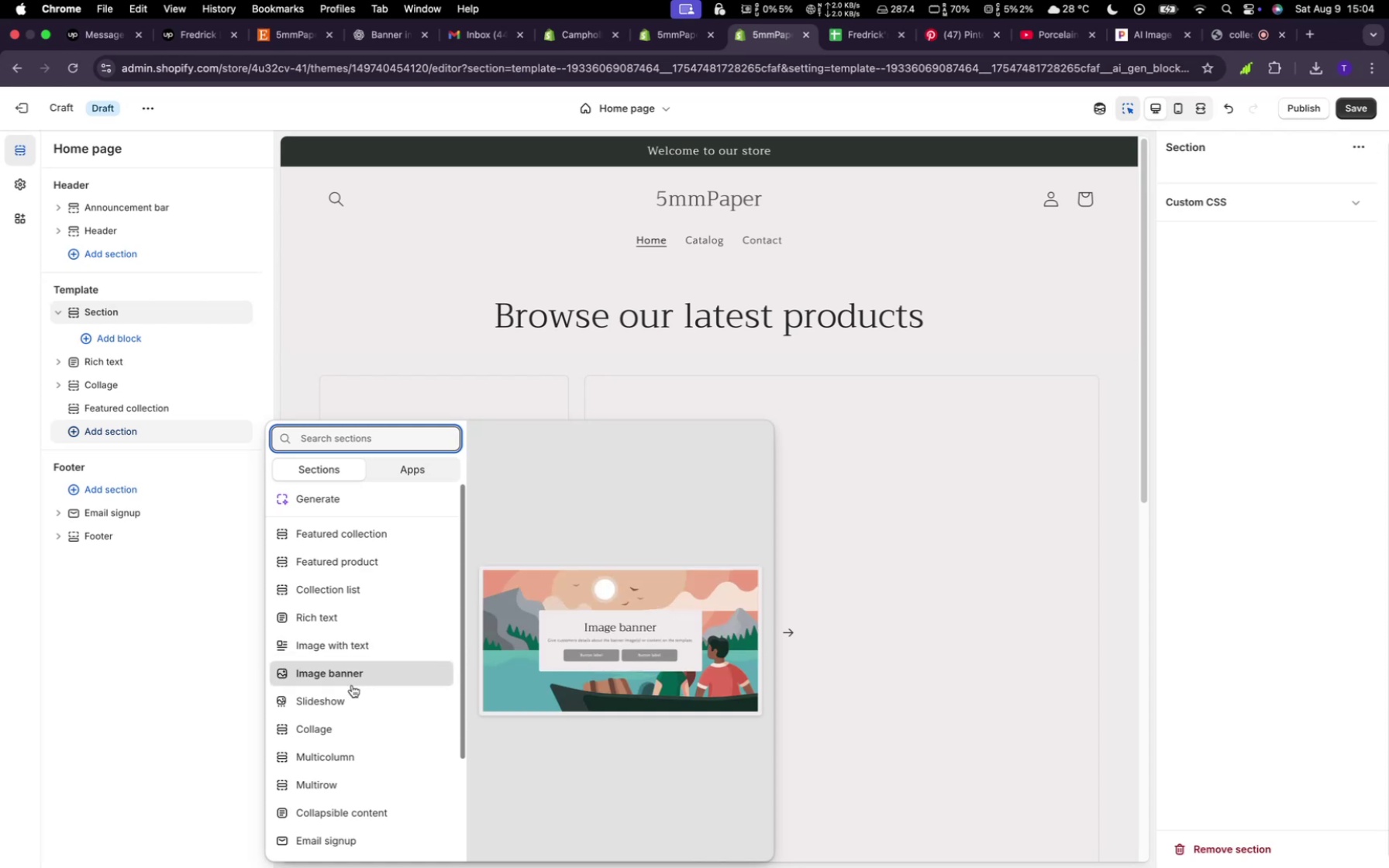 
left_click([325, 498])
 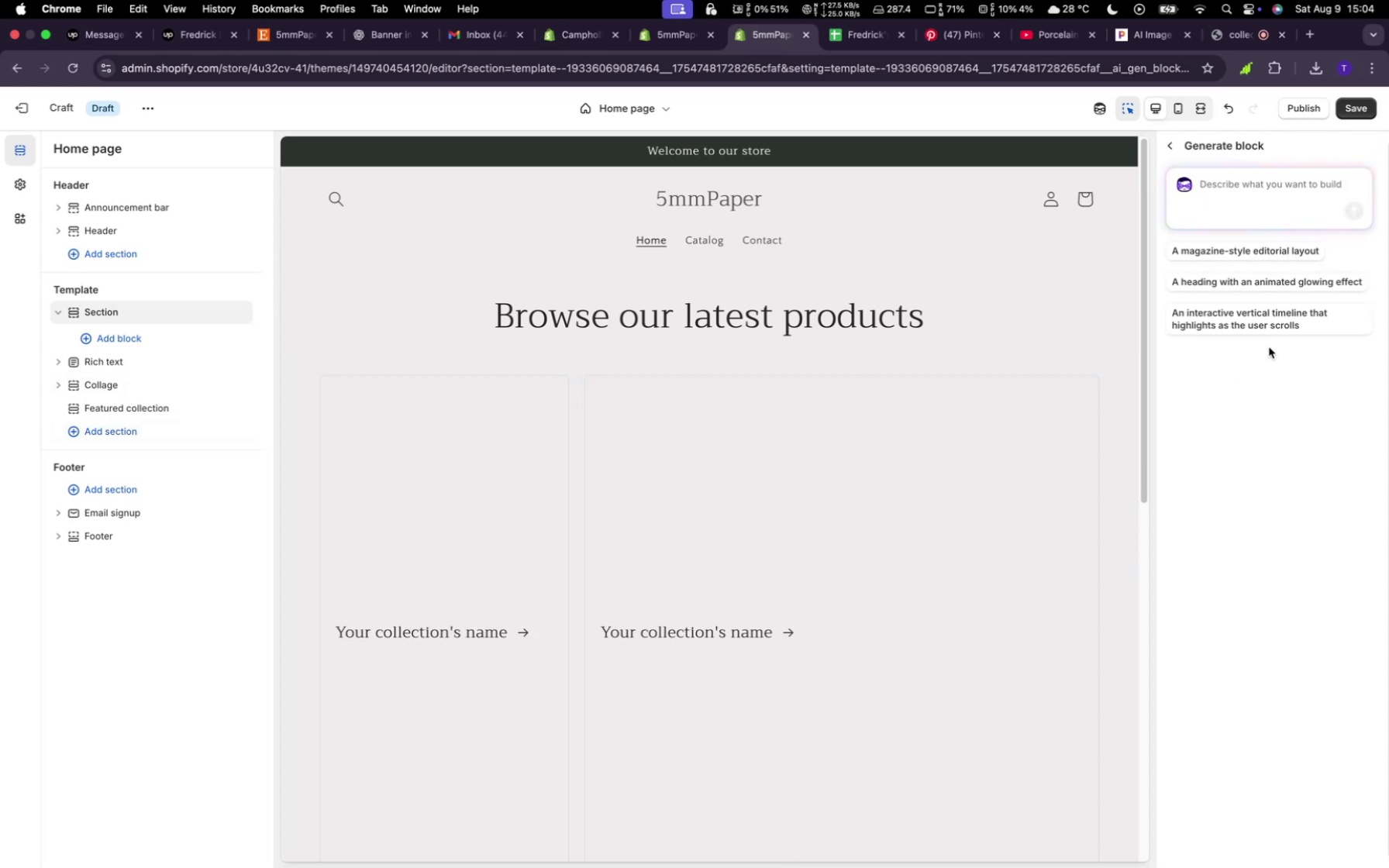 
type(Banner with slider images)
 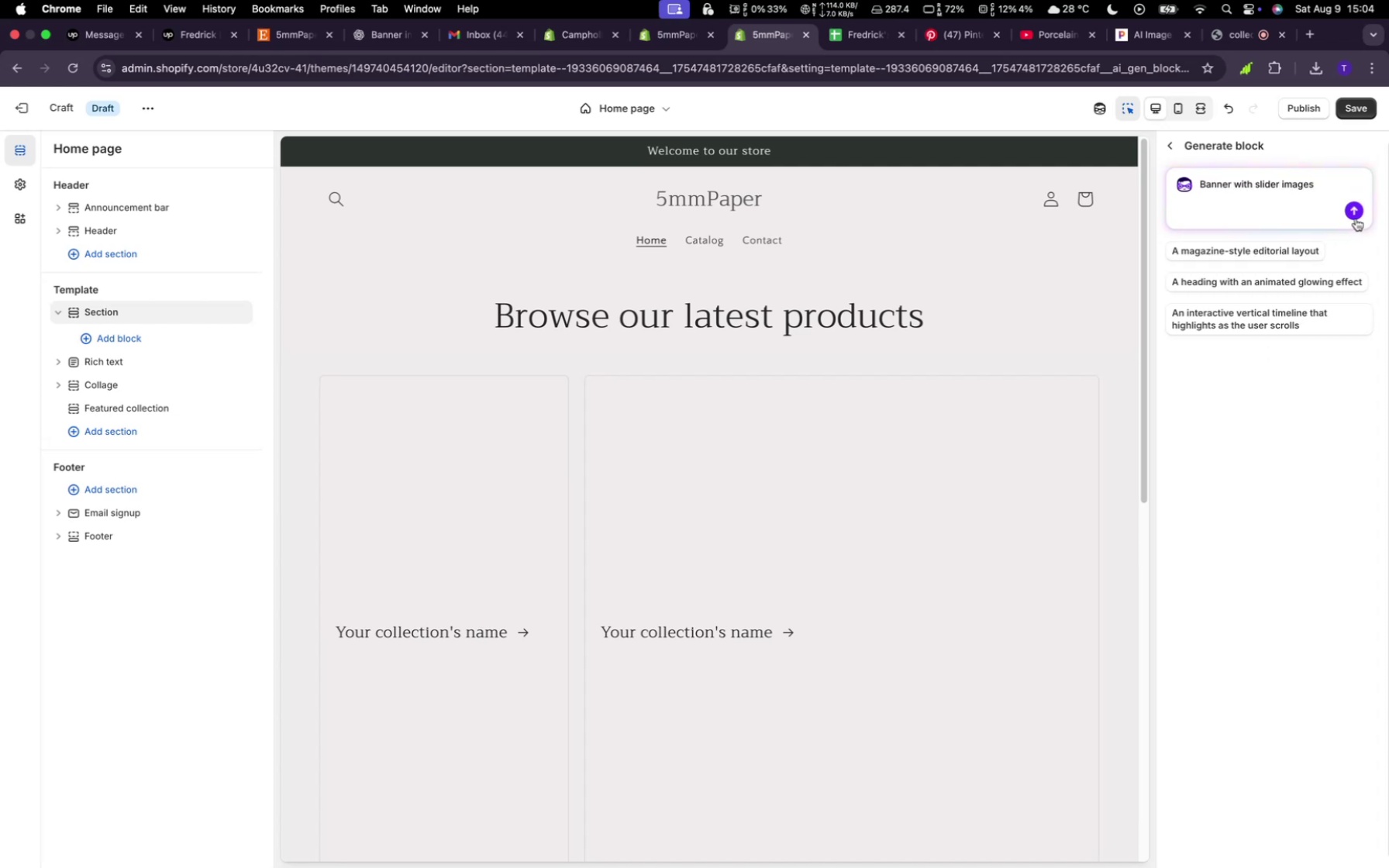 
left_click([1357, 216])
 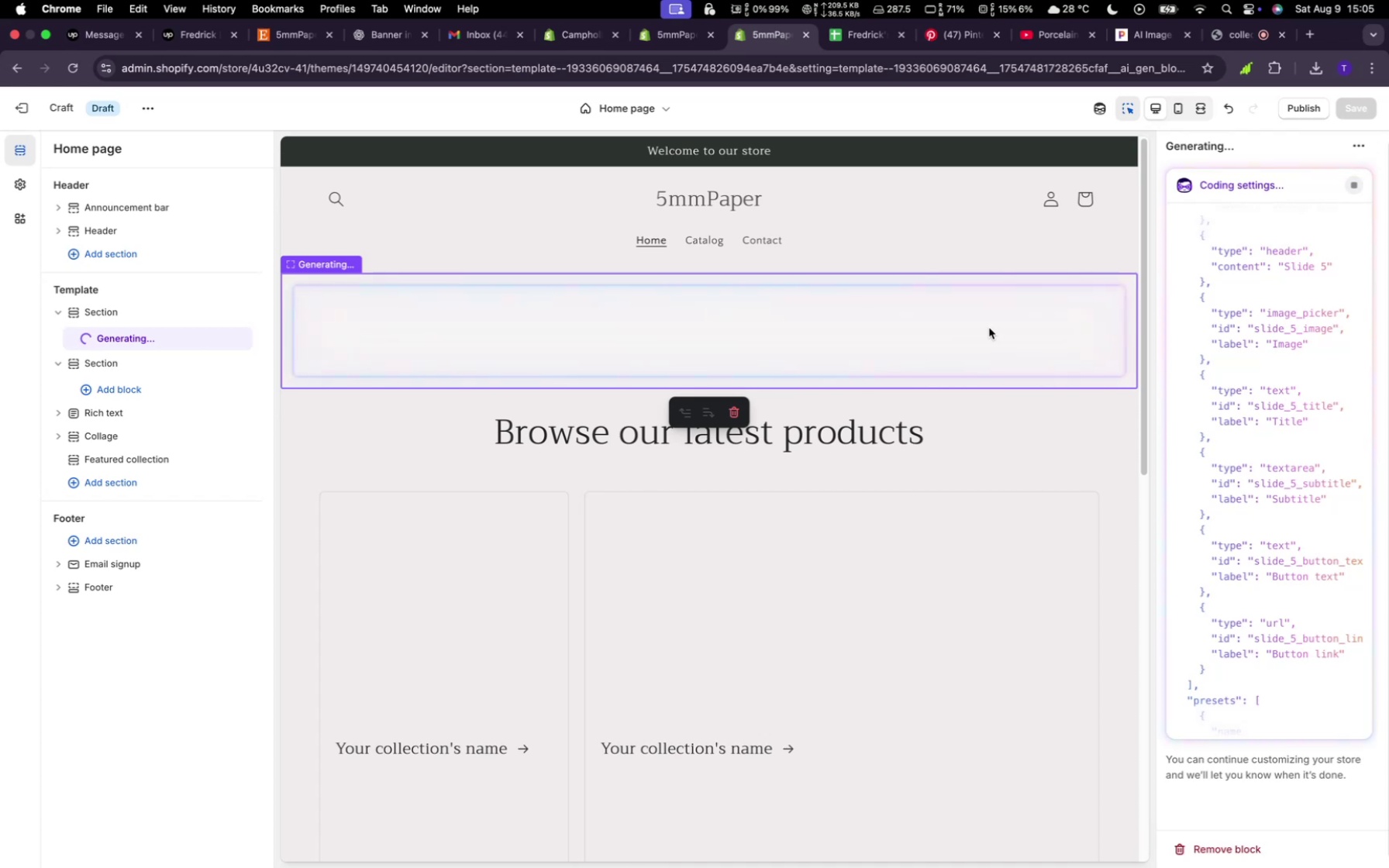 
wait(89.7)
 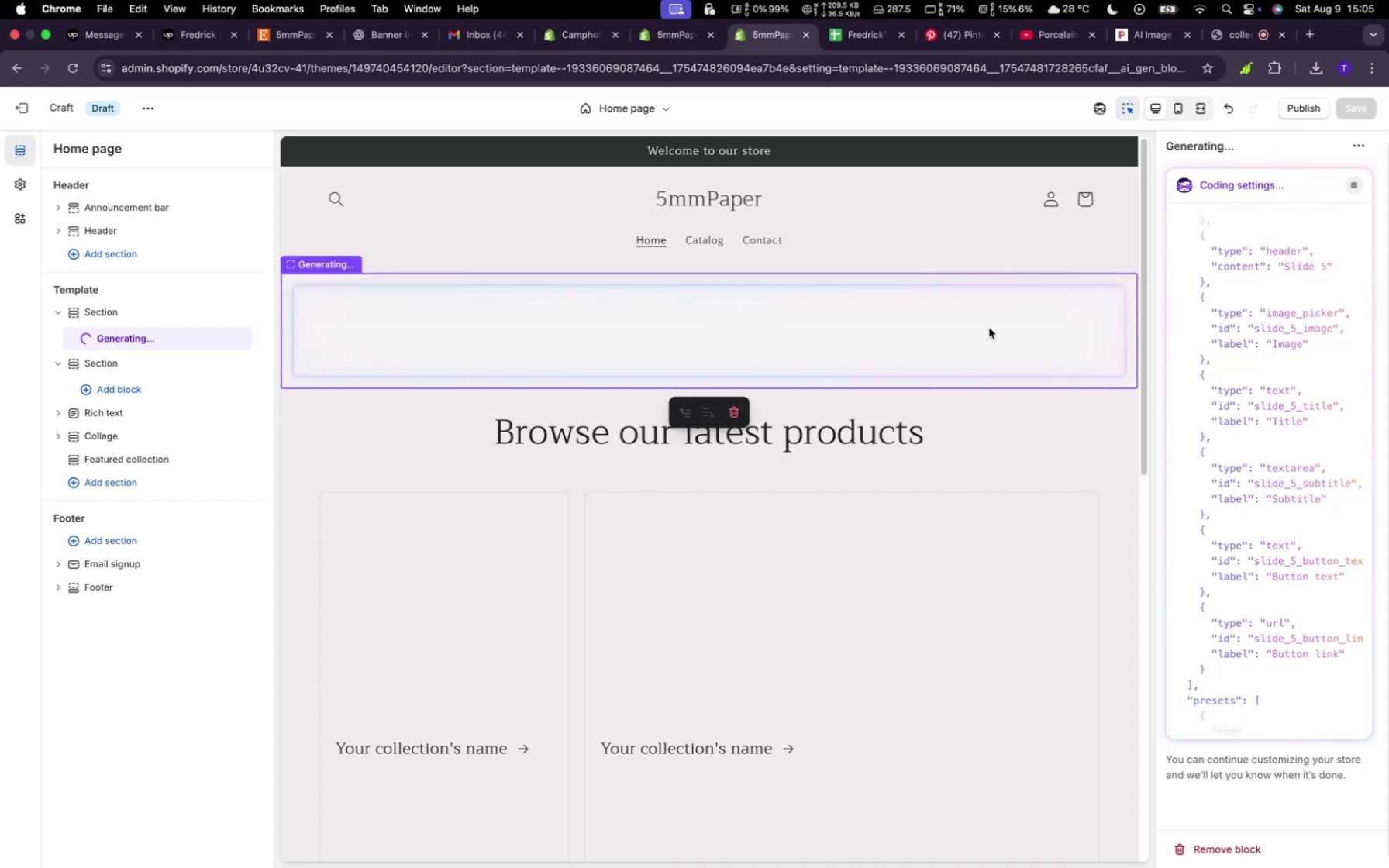 
scroll: coordinate [1288, 580], scroll_direction: down, amount: 2.0
 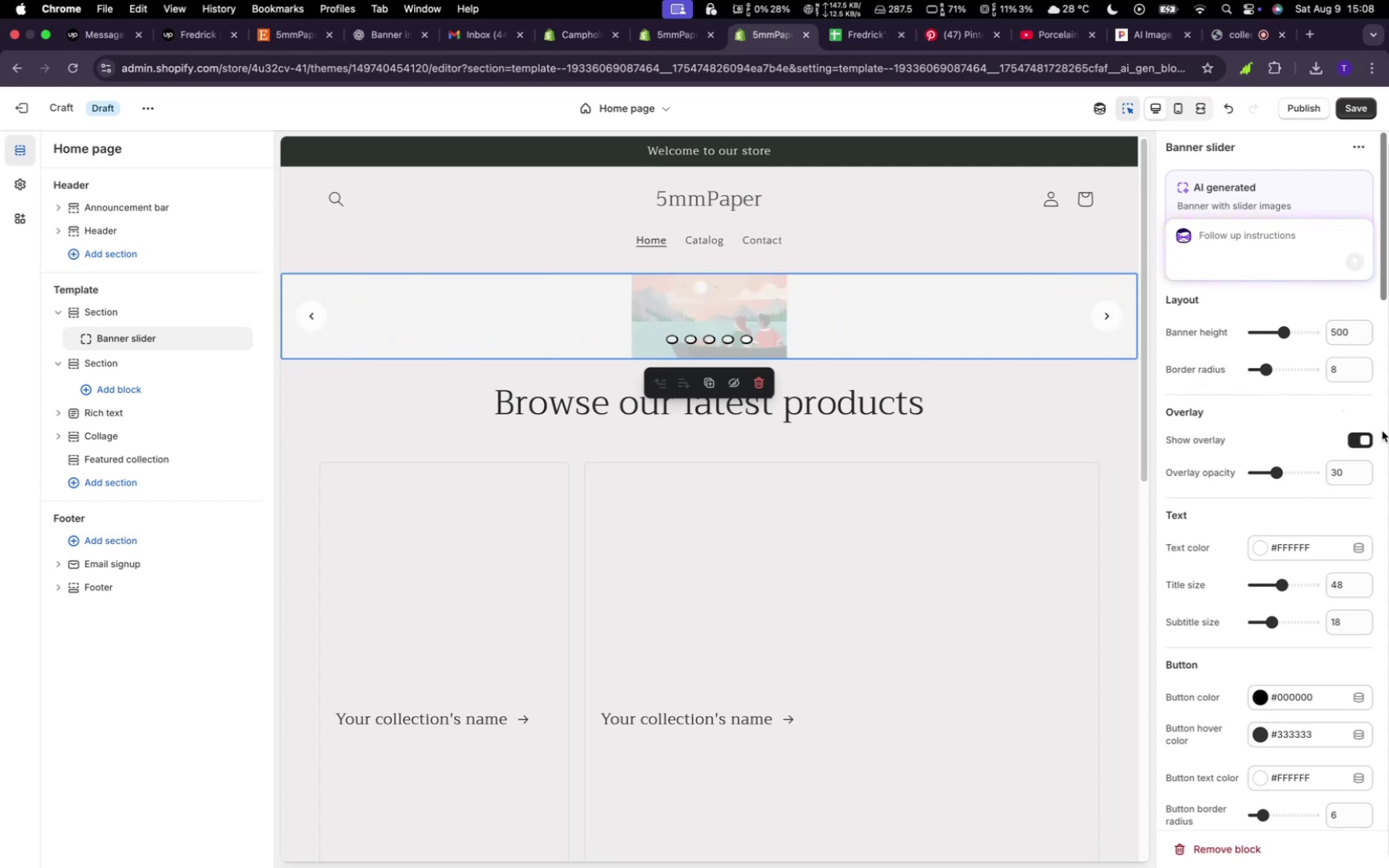 
wait(129.87)
 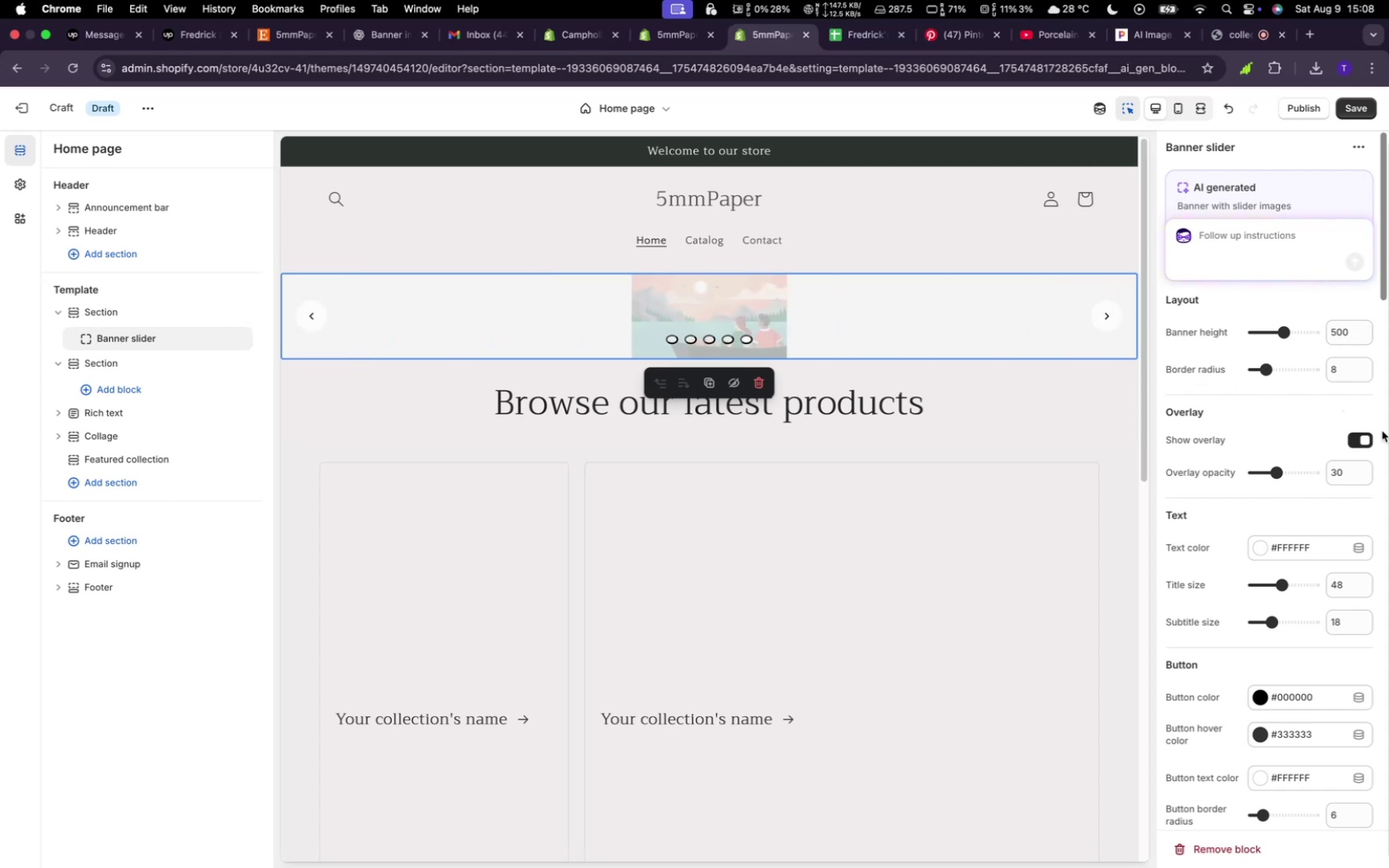 
type(it should be a full with banner, not small imae)
key(Backspace)
type(ges)
 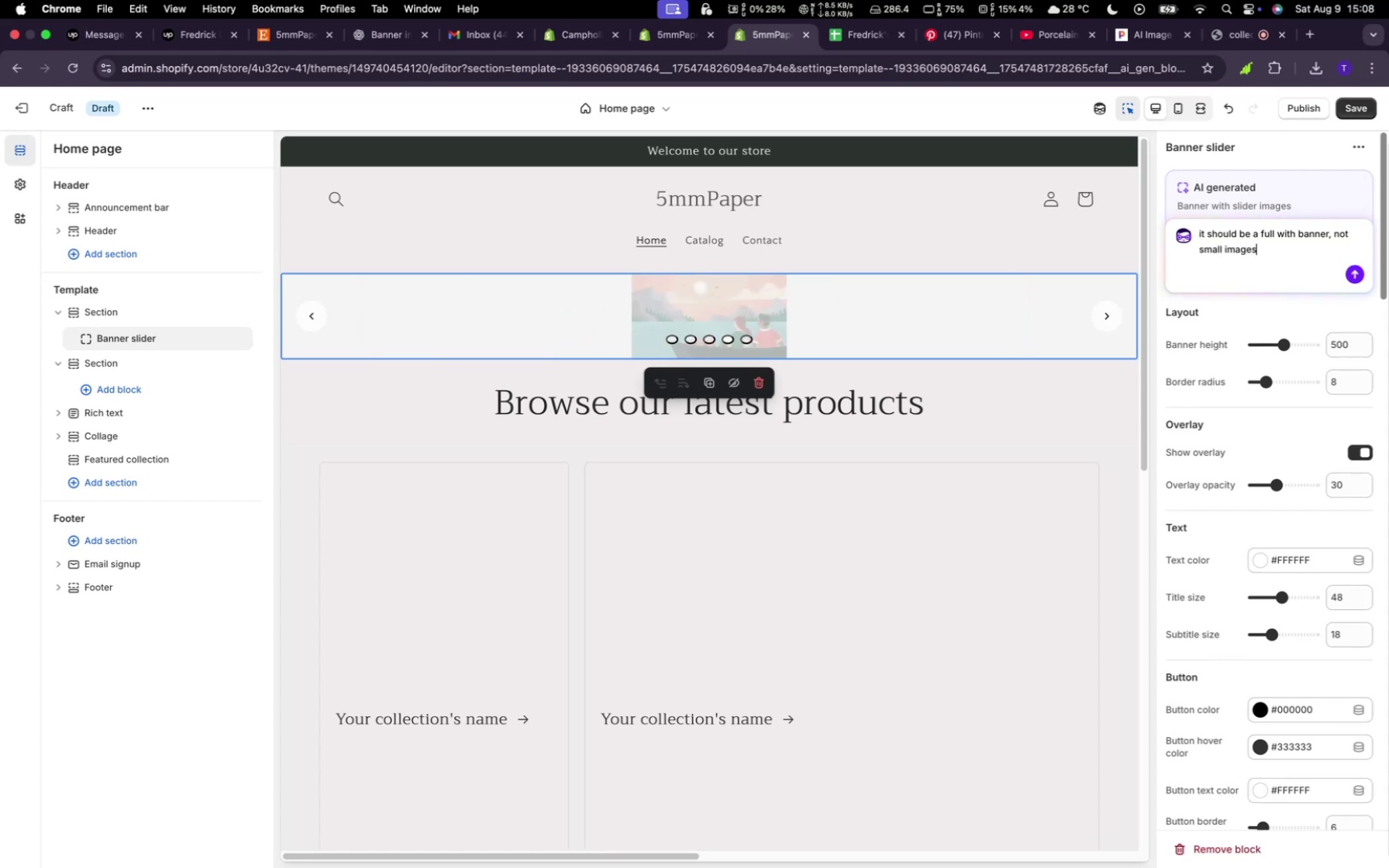 
key(Enter)
 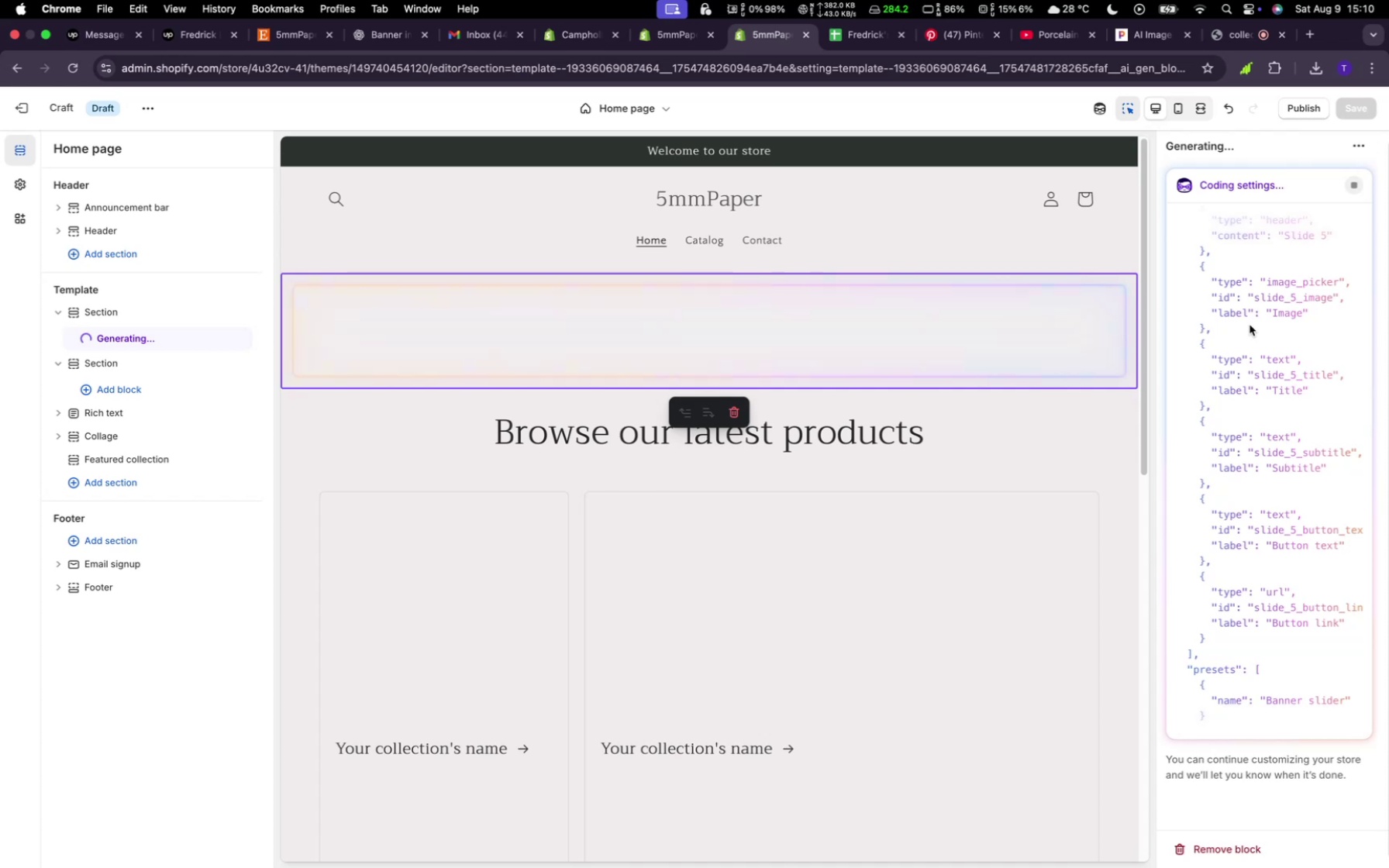 
wait(111.16)
 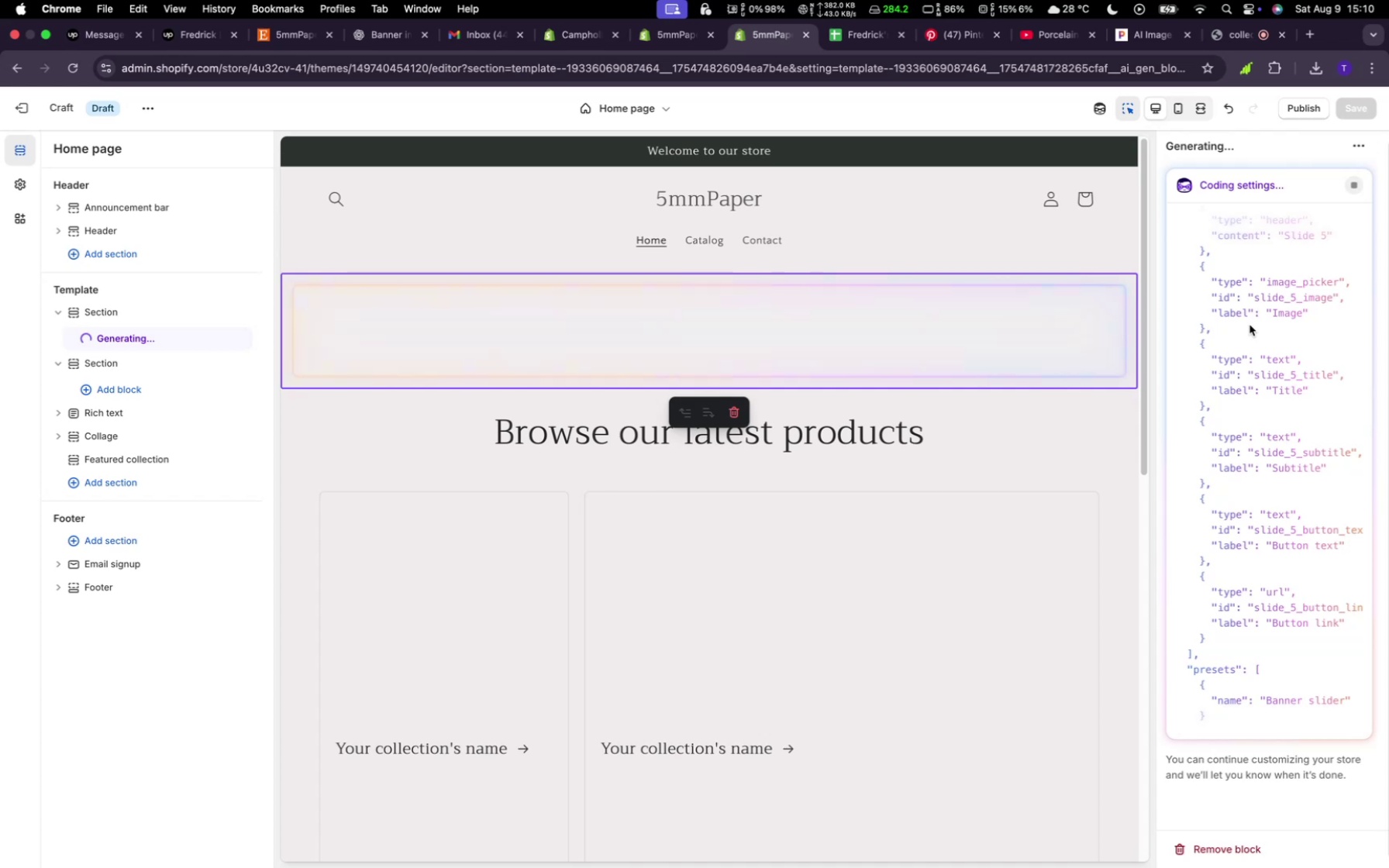 
scroll: coordinate [1290, 534], scroll_direction: down, amount: 3.0
 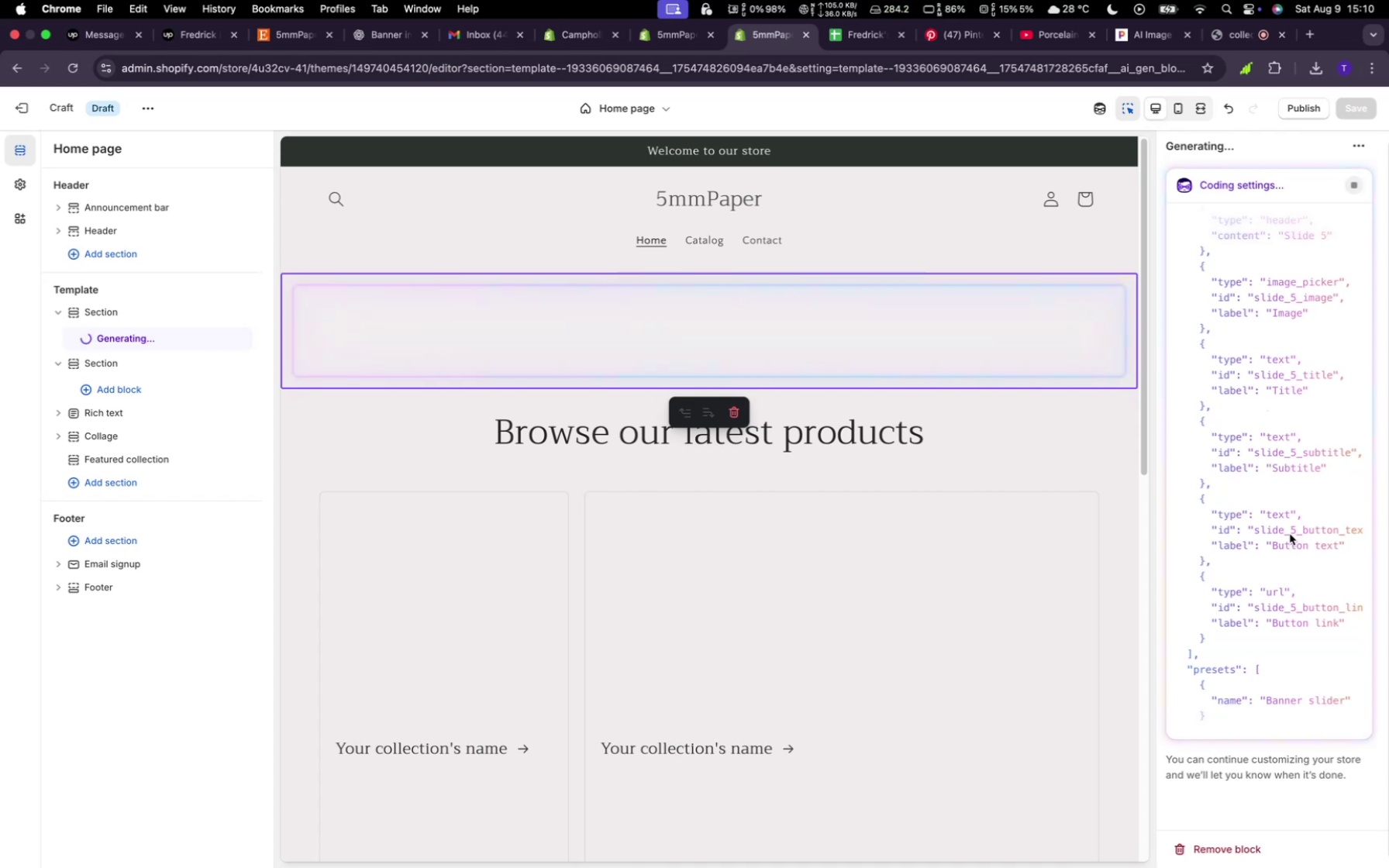 
scroll: coordinate [1290, 534], scroll_direction: up, amount: 2.0
 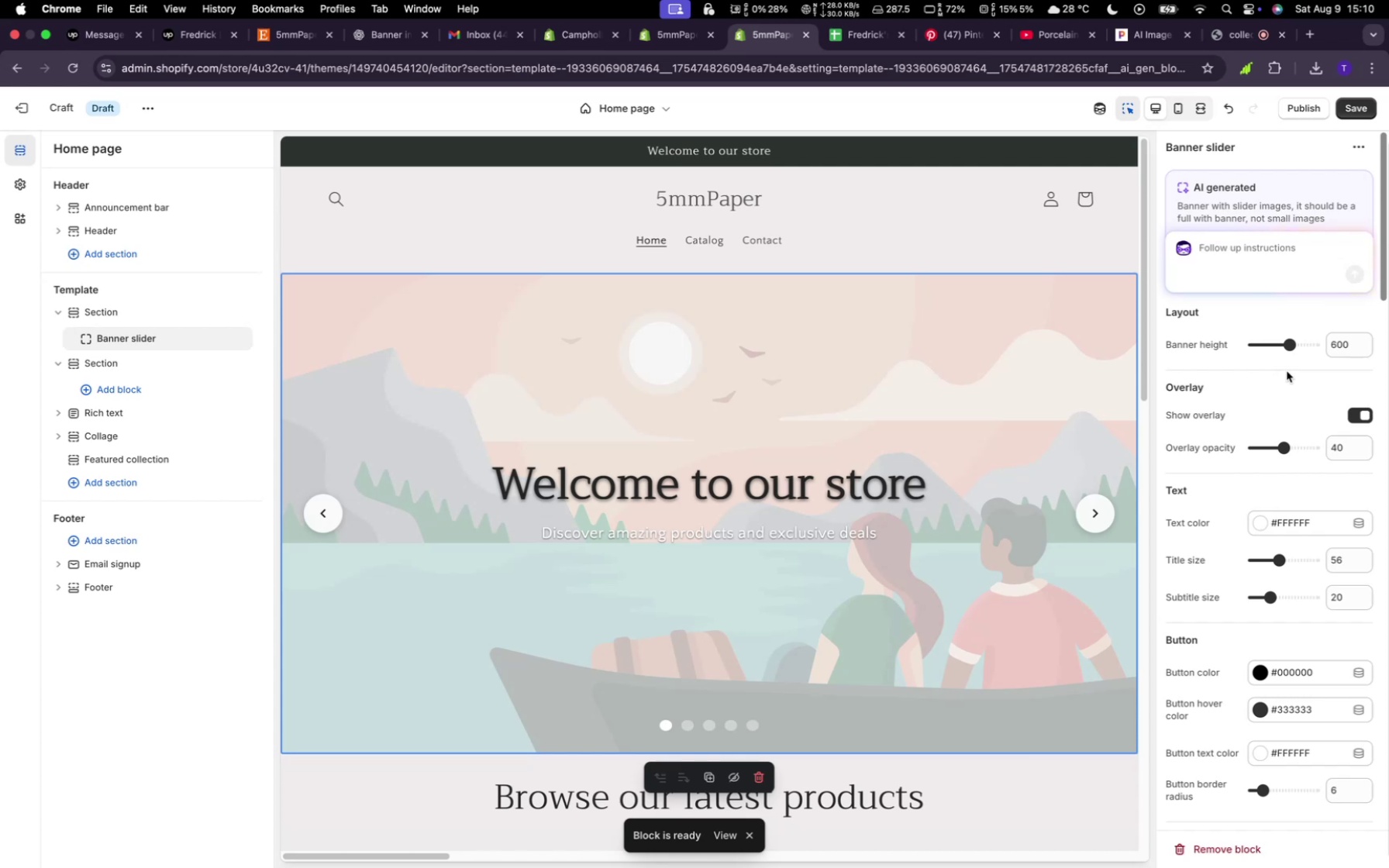 
wait(39.36)
 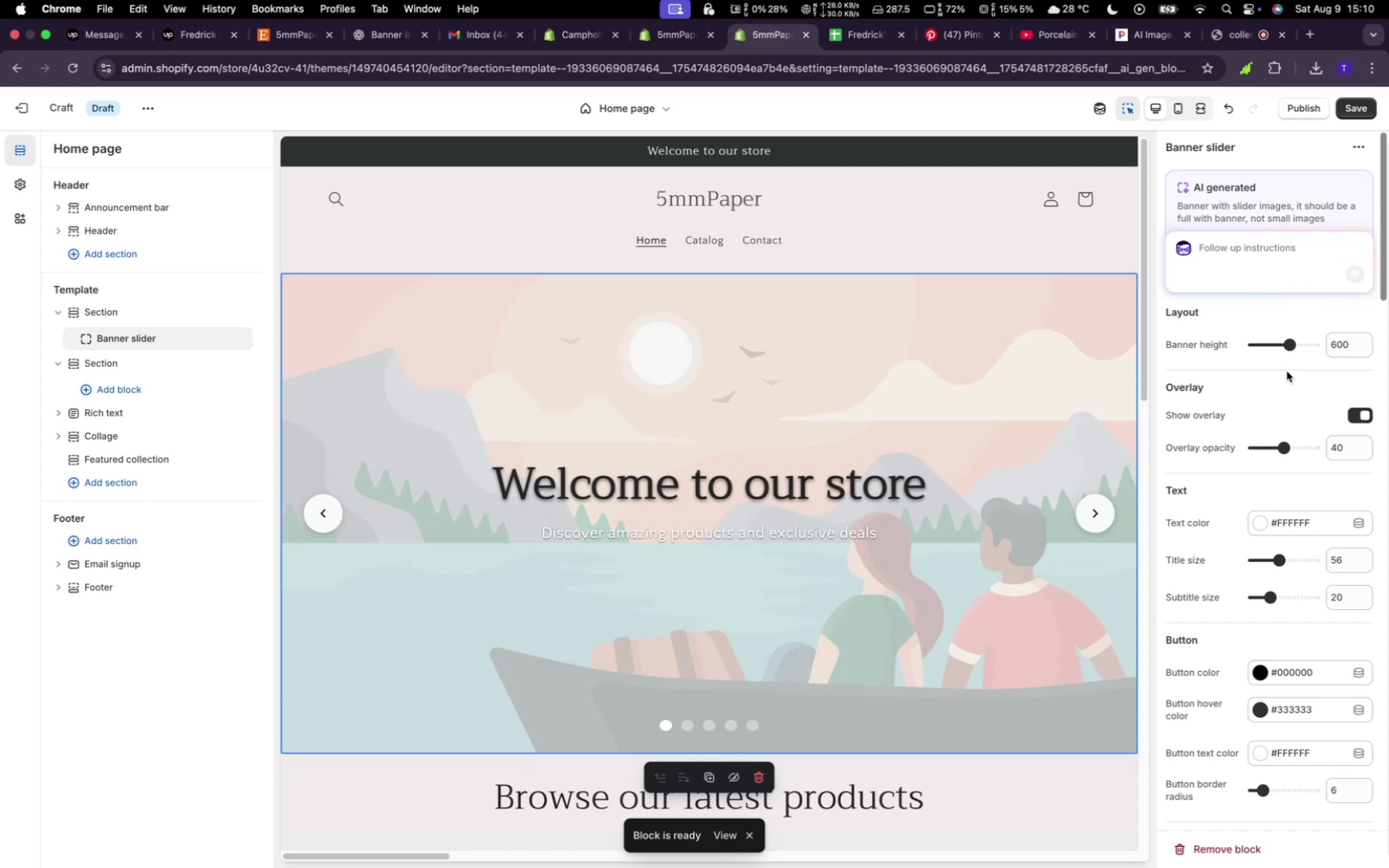 
left_click([840, 501])
 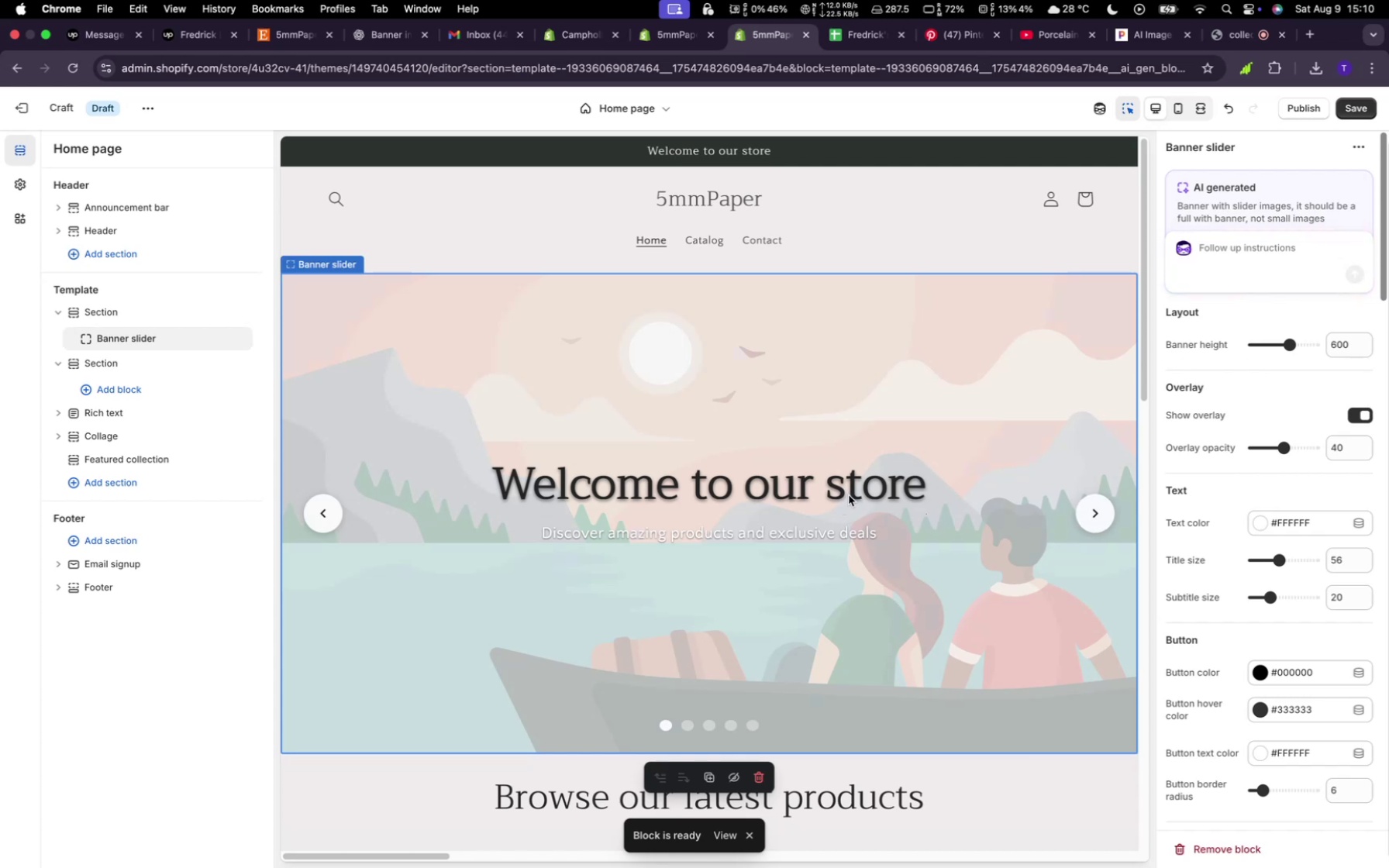 
double_click([849, 495])
 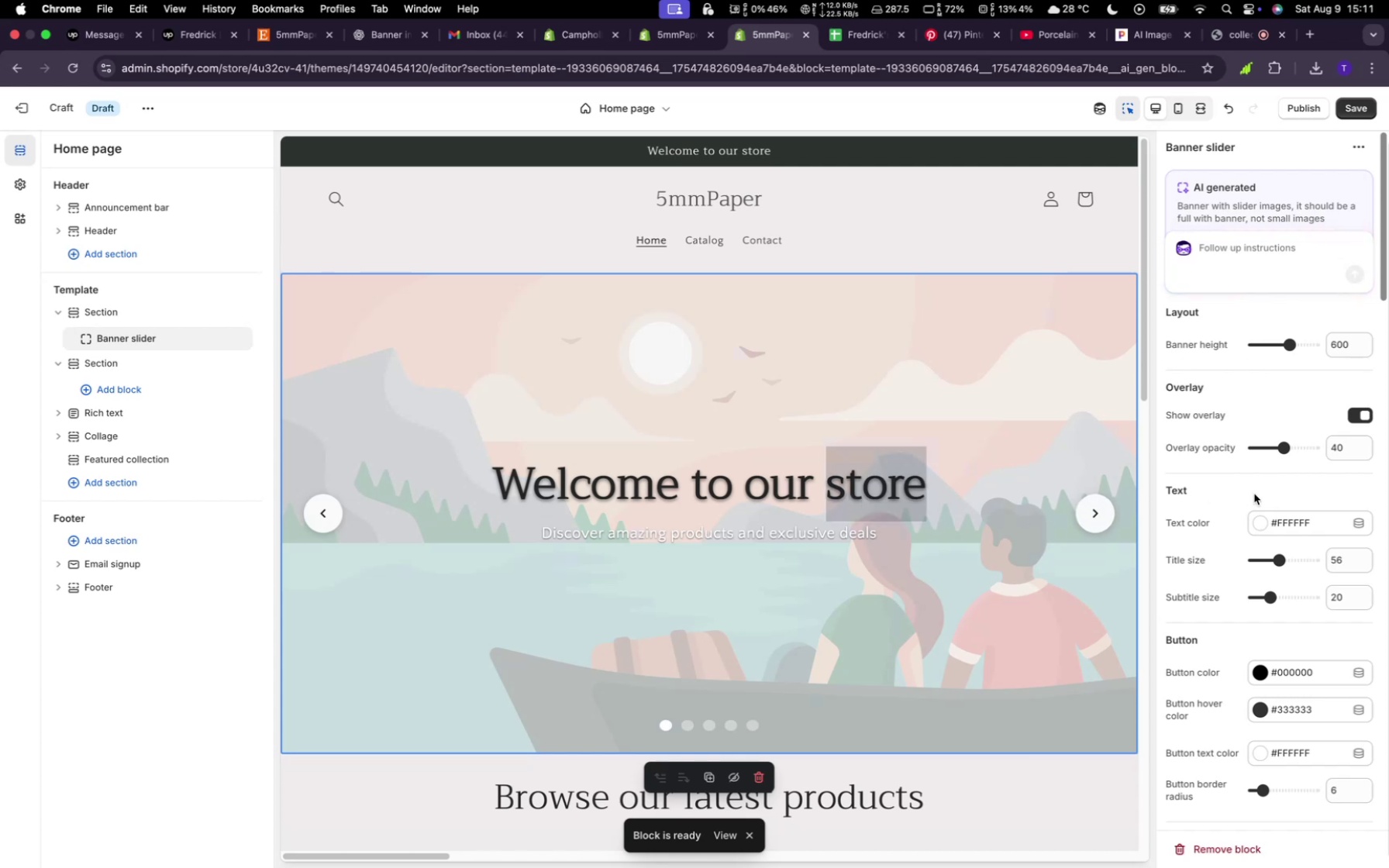 
scroll: coordinate [1254, 494], scroll_direction: up, amount: 1.0
 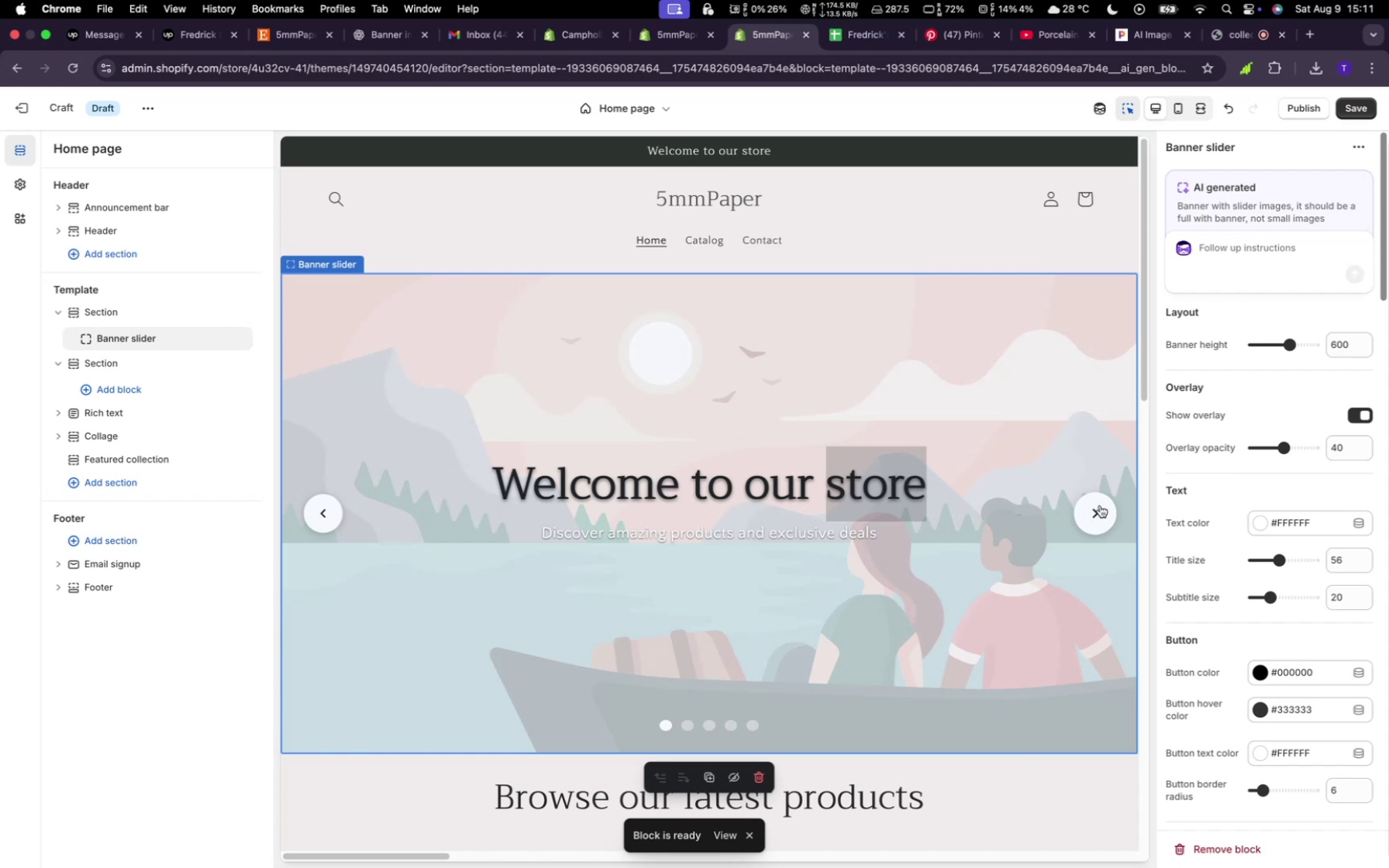 
left_click([1100, 505])
 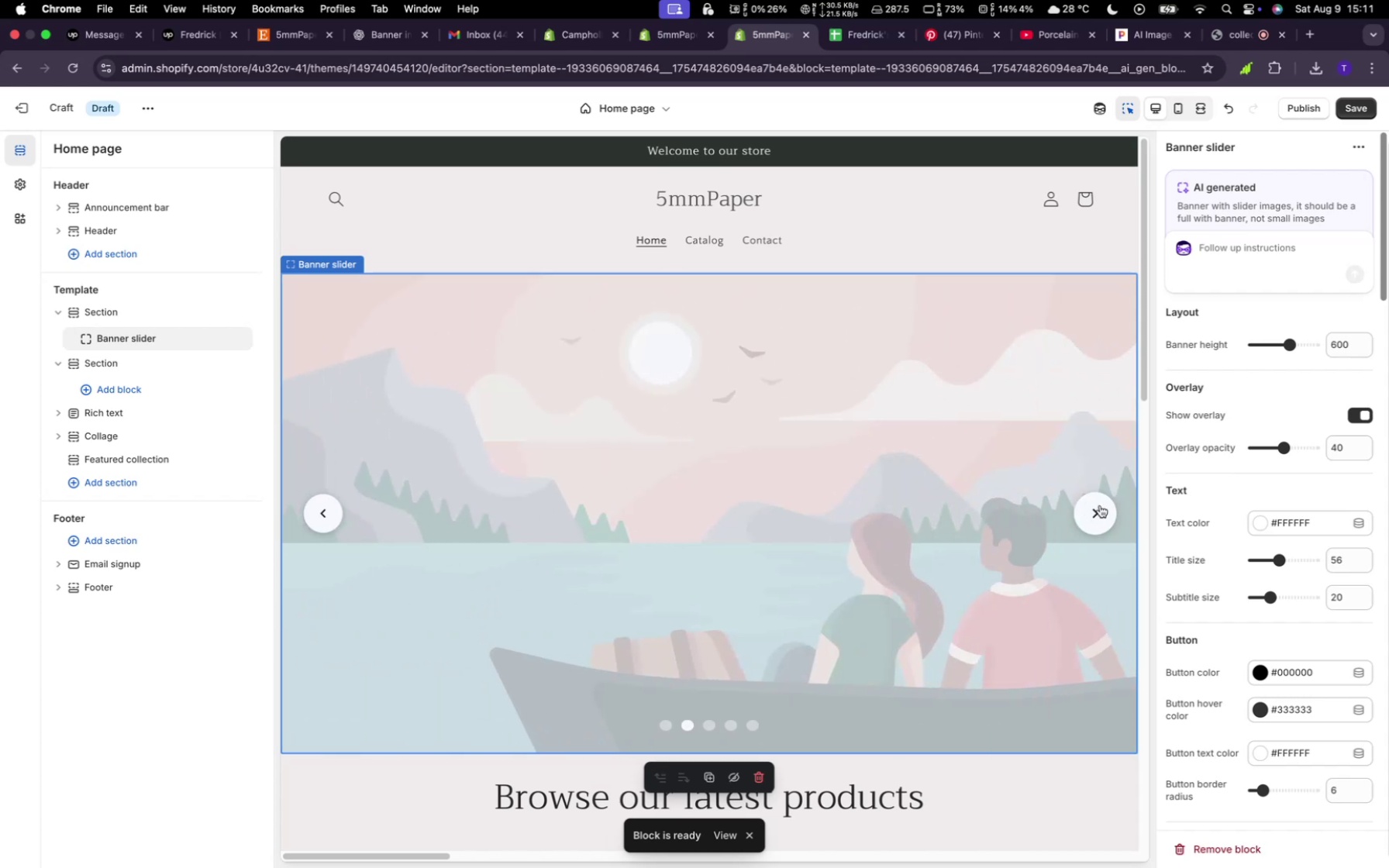 
left_click([1100, 505])
 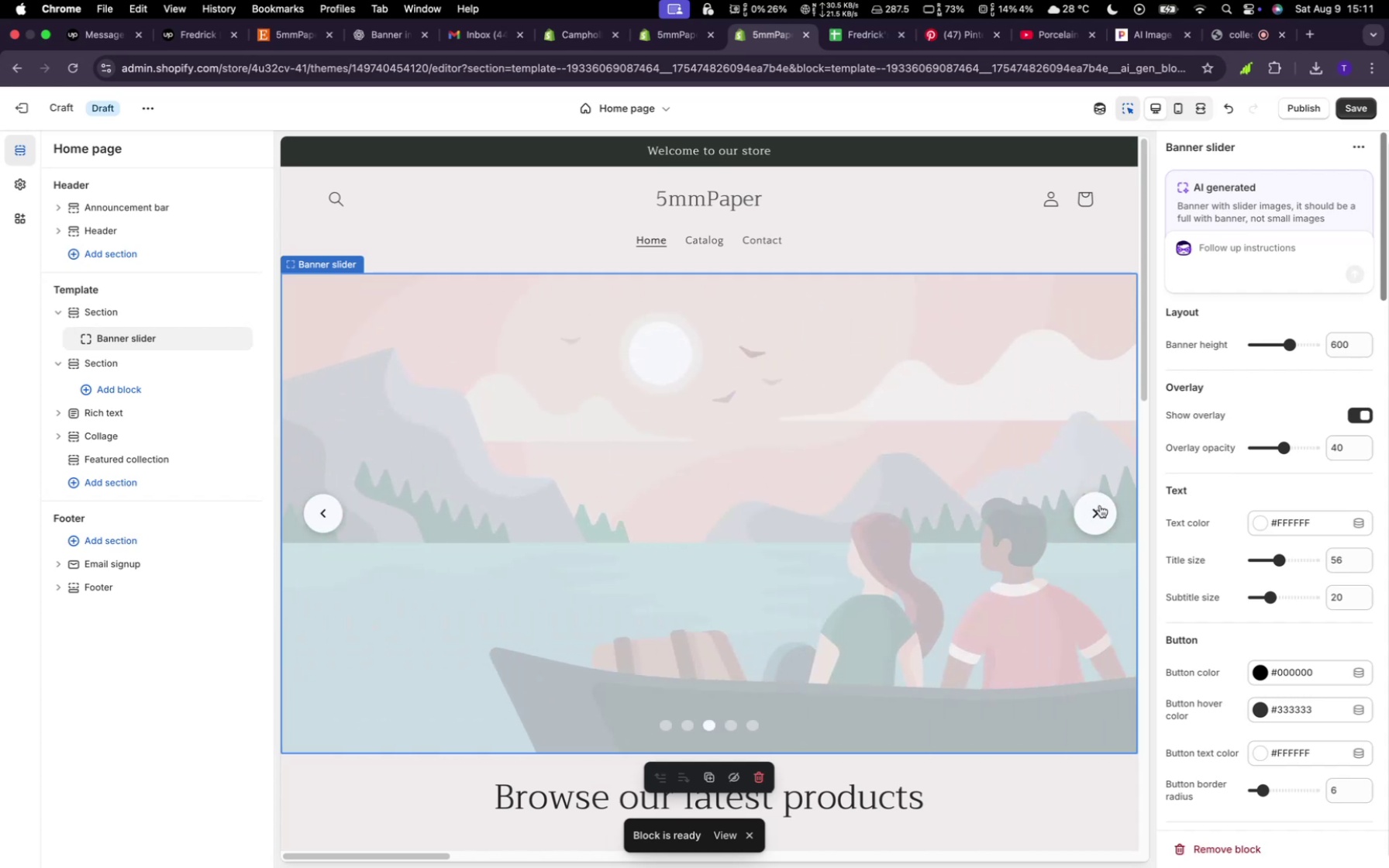 
left_click([1100, 505])
 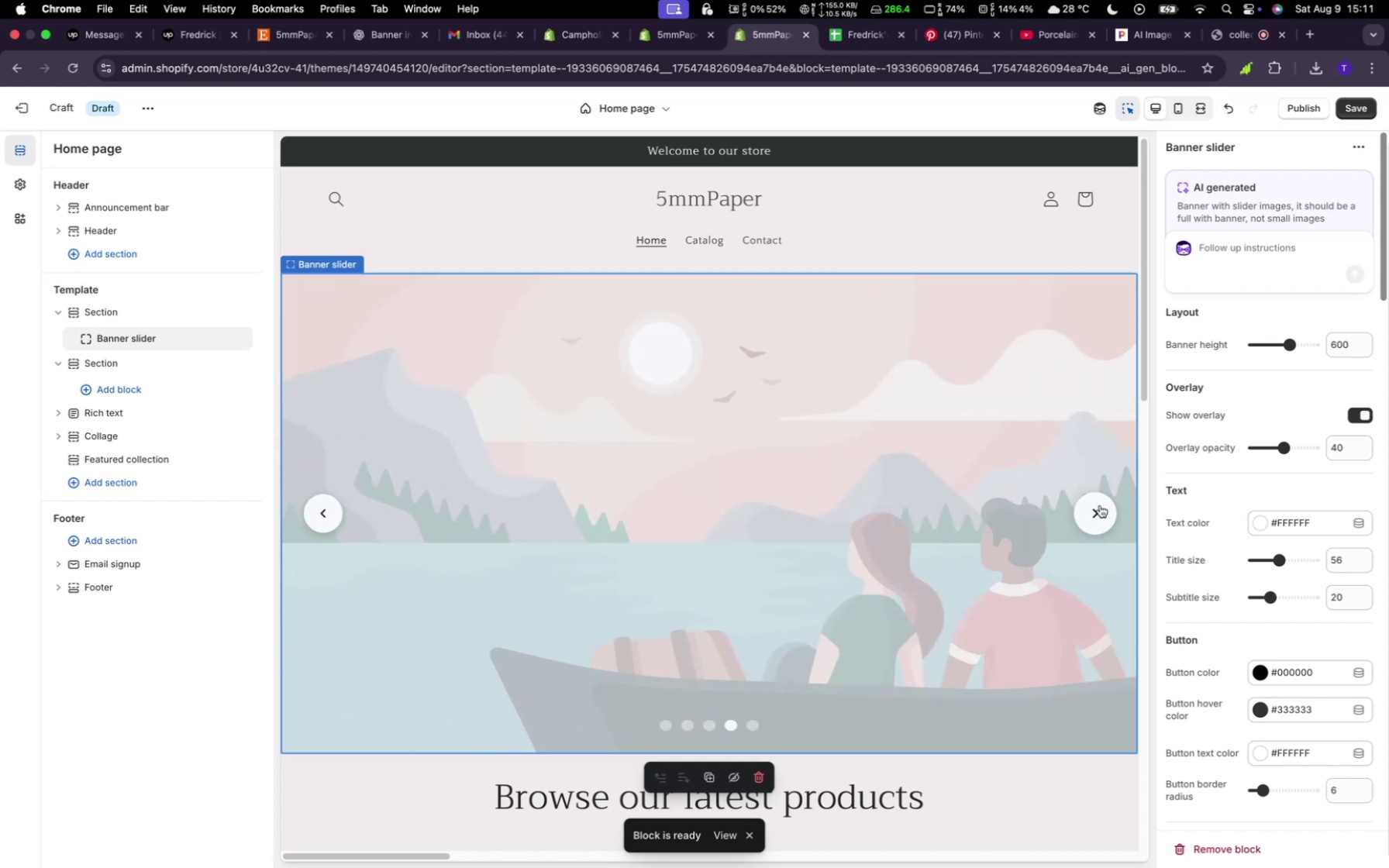 
left_click([1100, 505])
 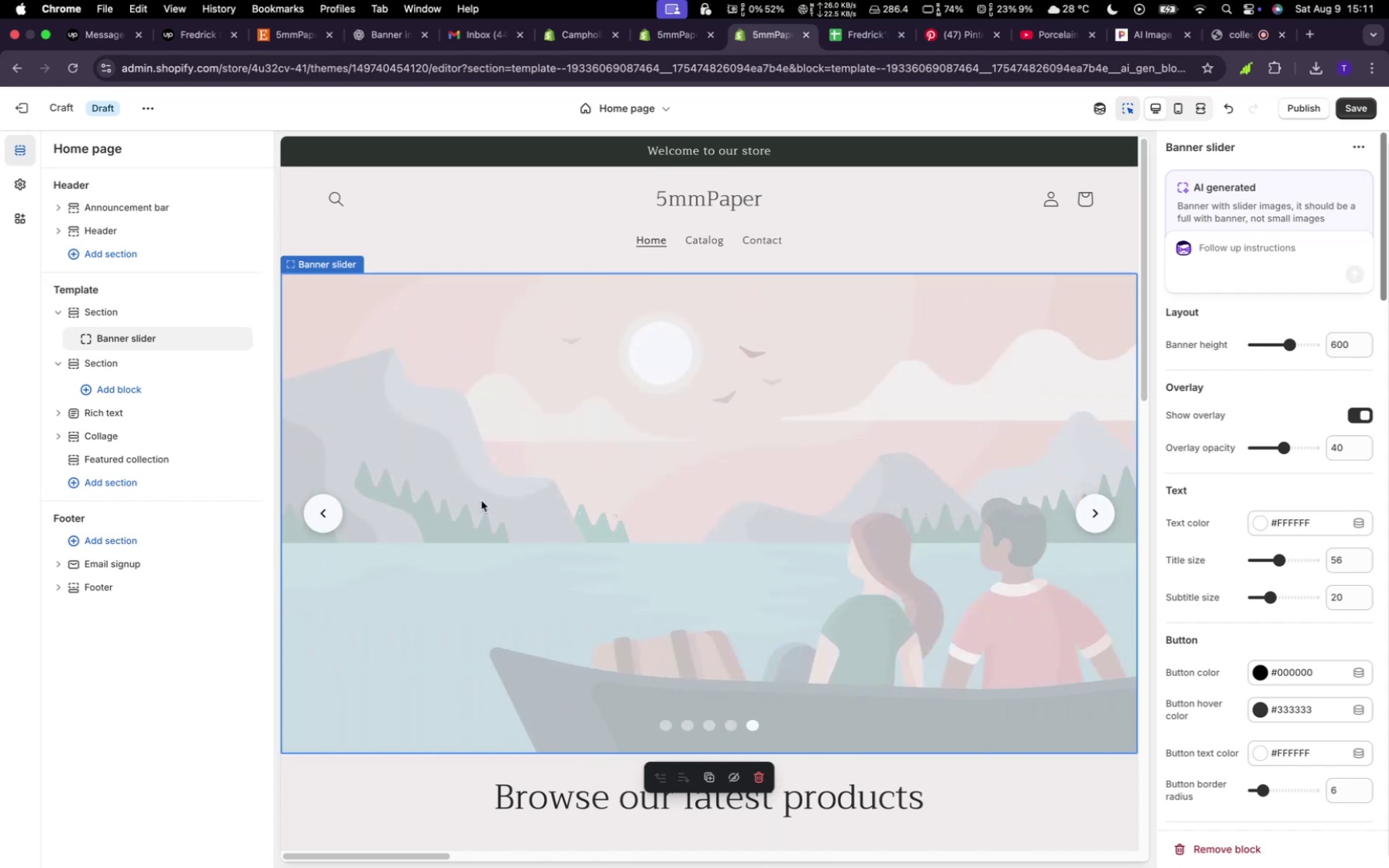 
left_click([320, 522])
 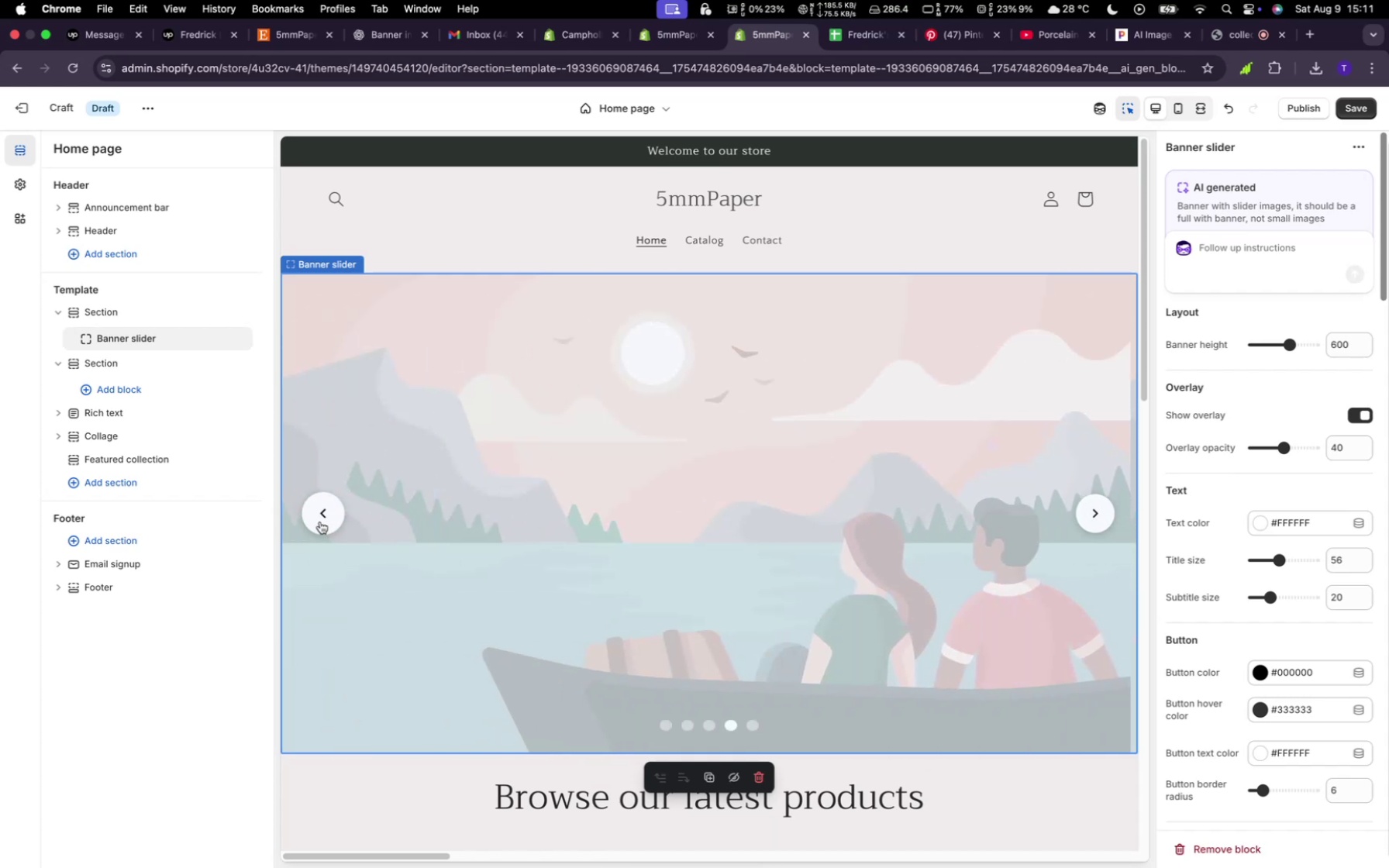 
left_click([320, 522])
 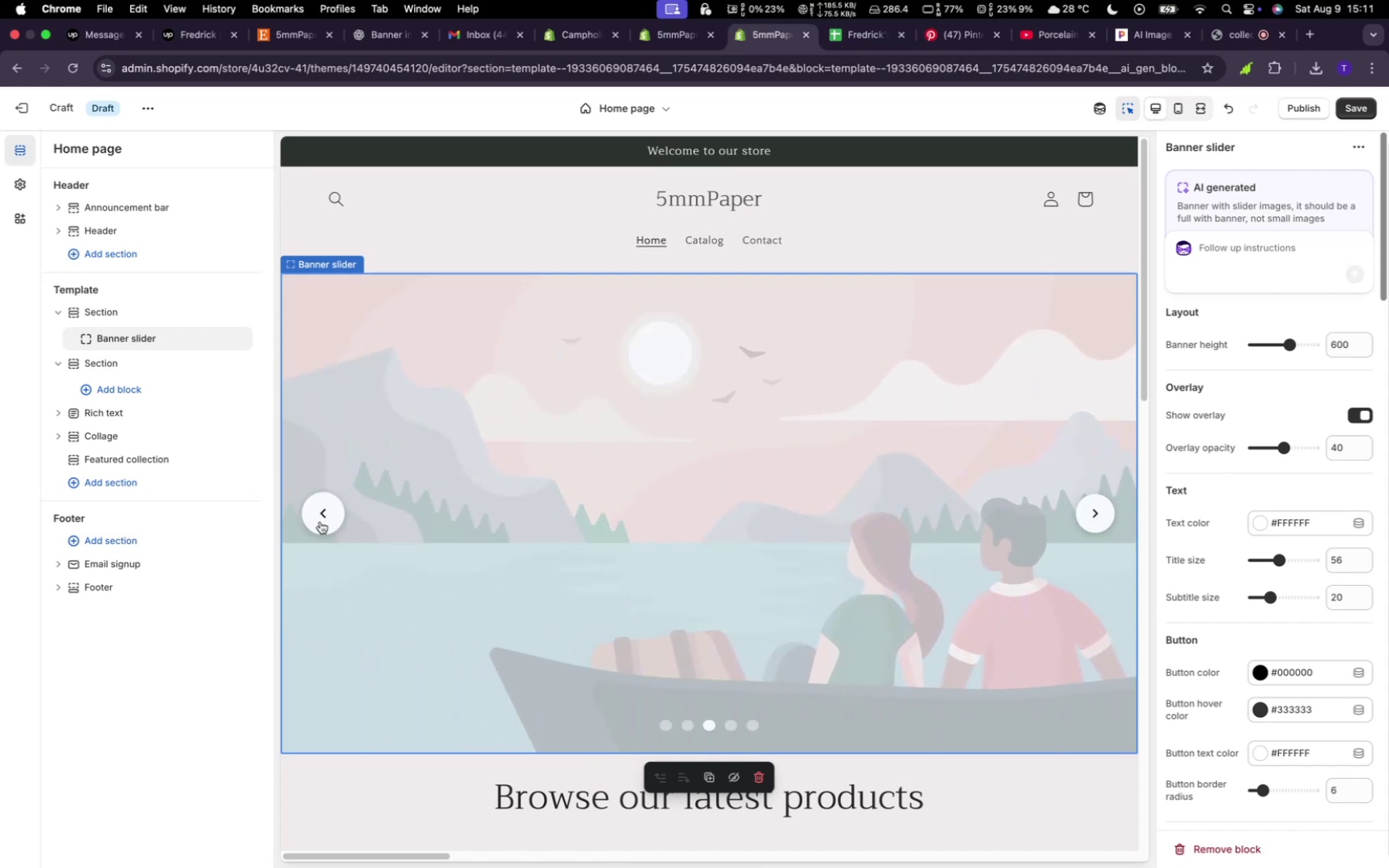 
left_click([320, 522])
 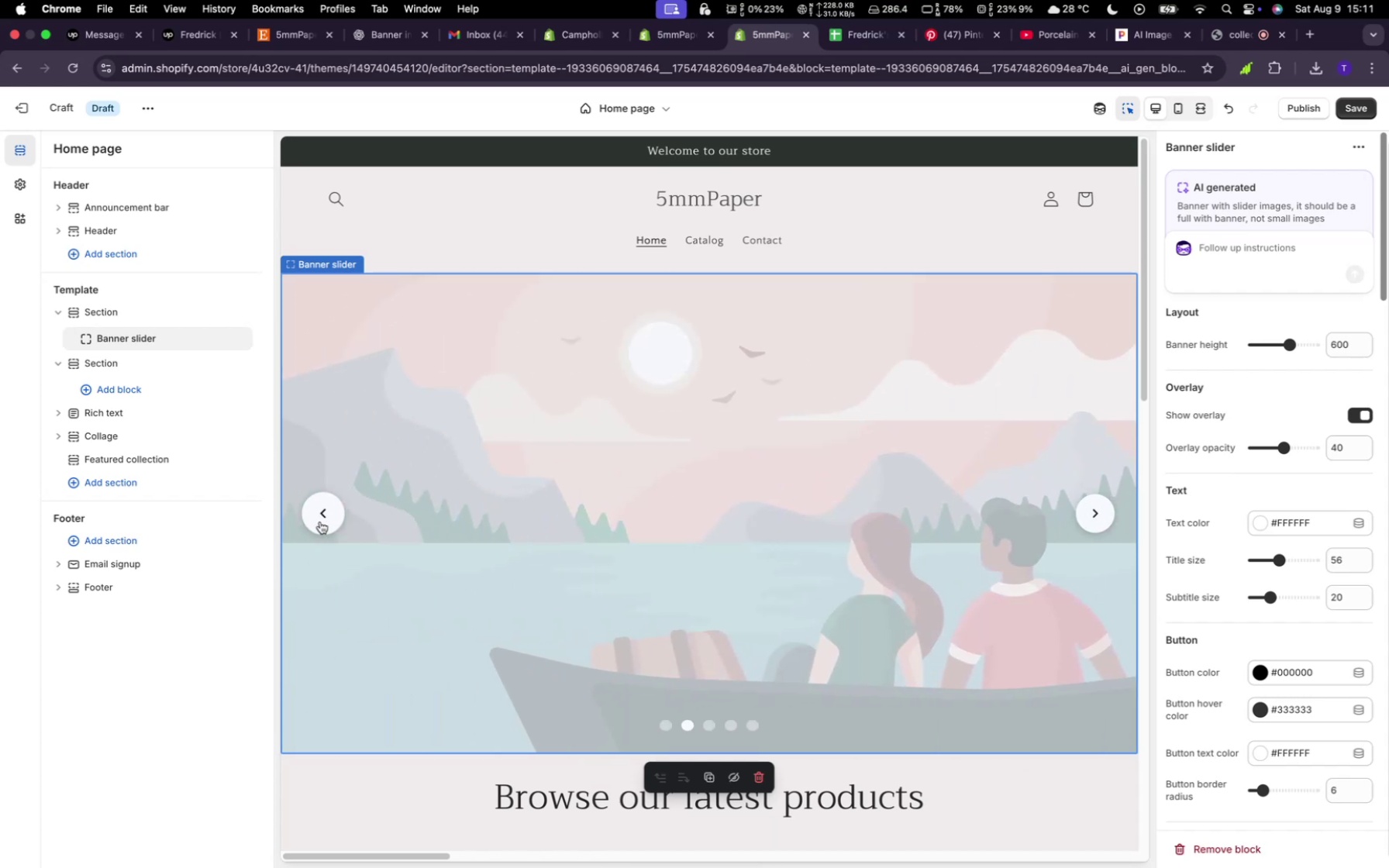 
left_click([320, 522])
 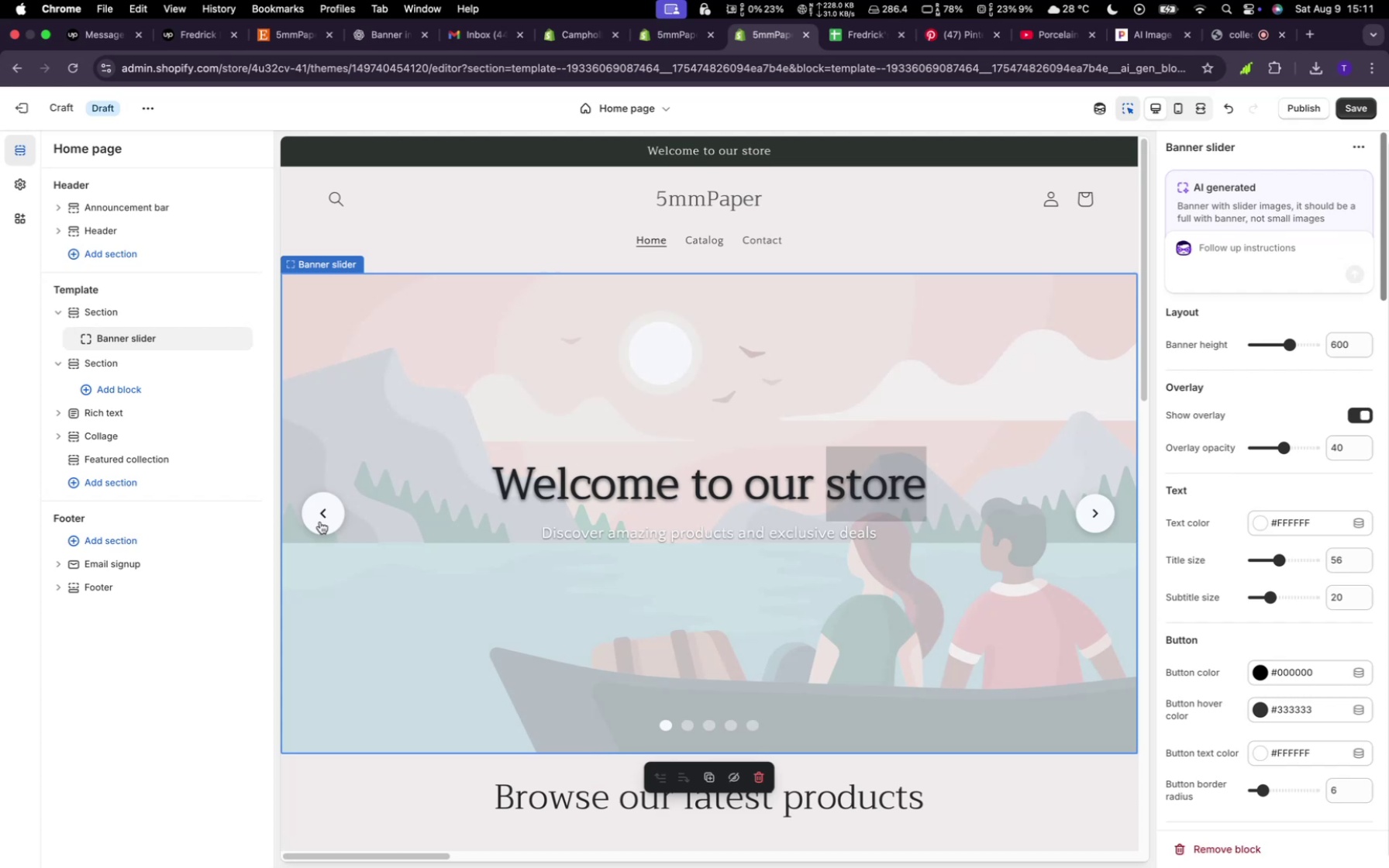 
left_click([320, 522])
 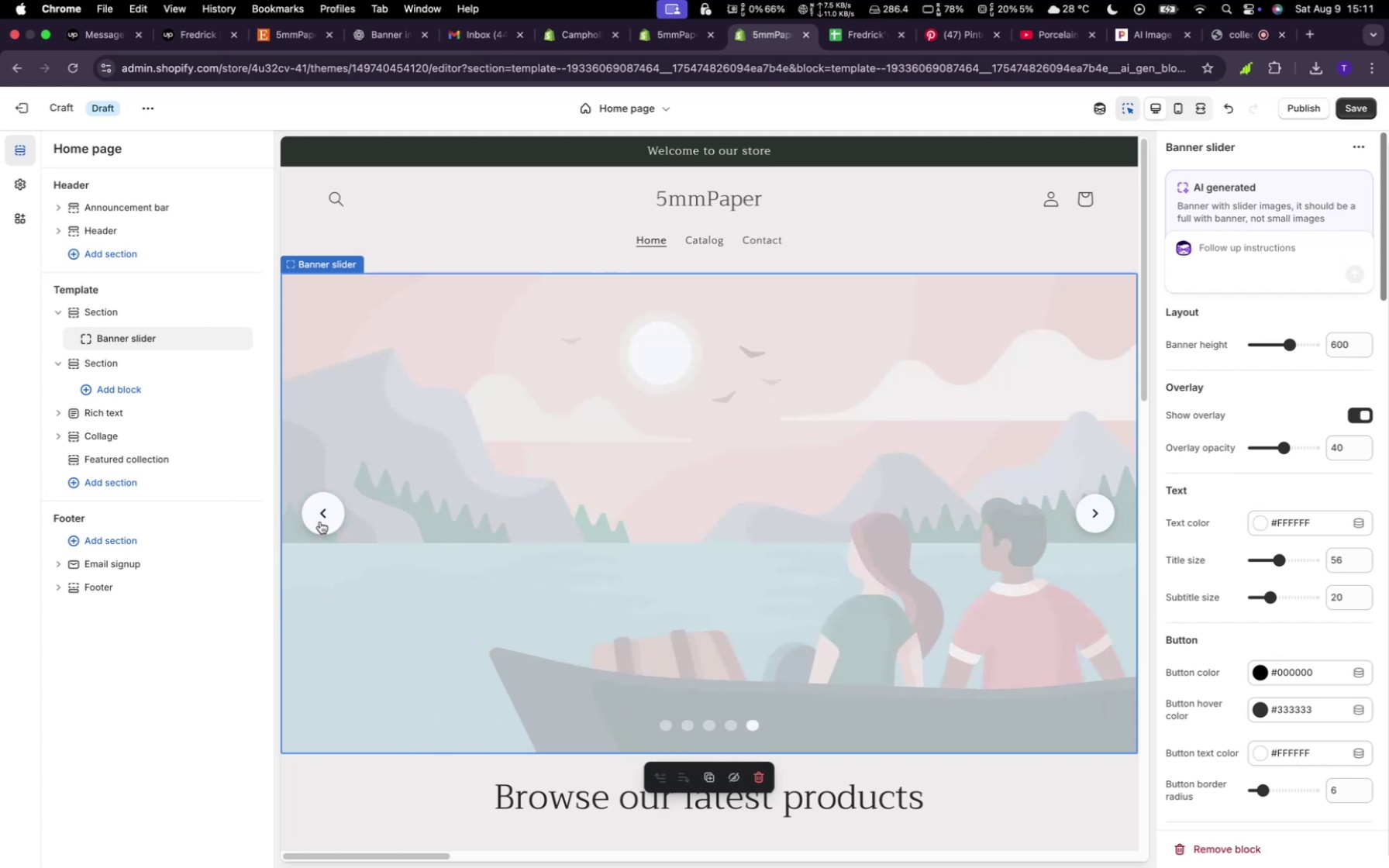 
left_click([320, 522])
 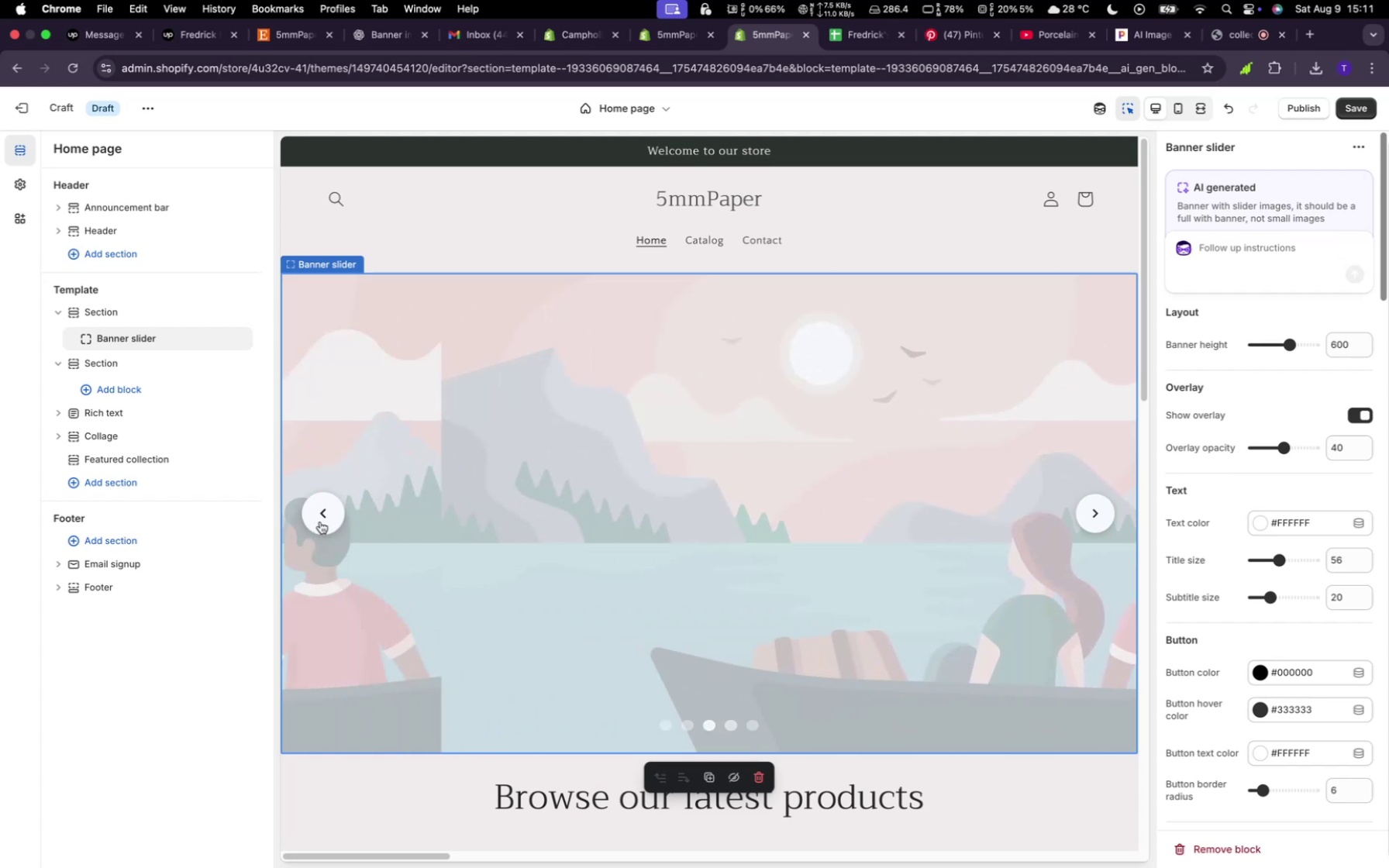 
double_click([320, 522])
 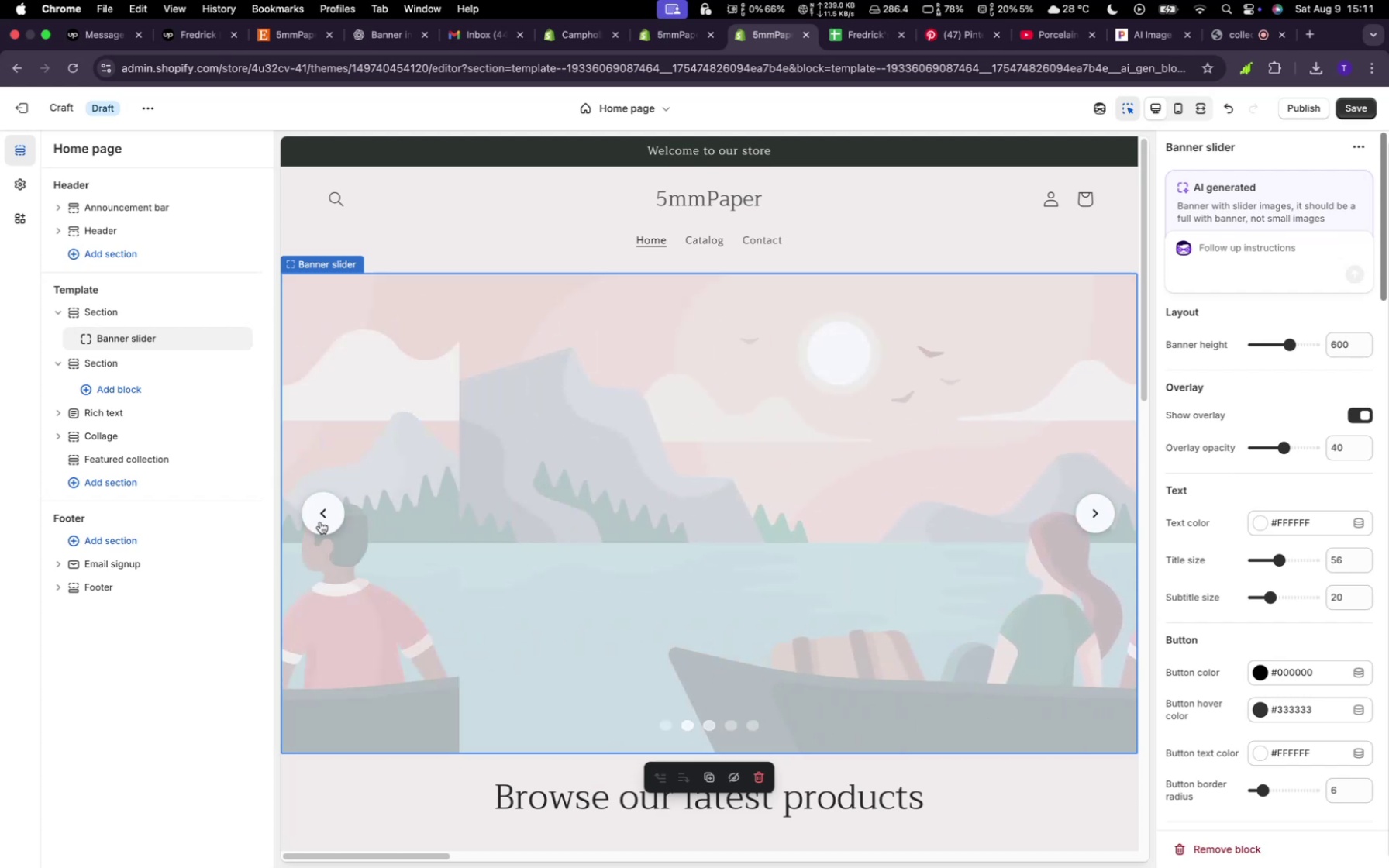 
triple_click([320, 522])
 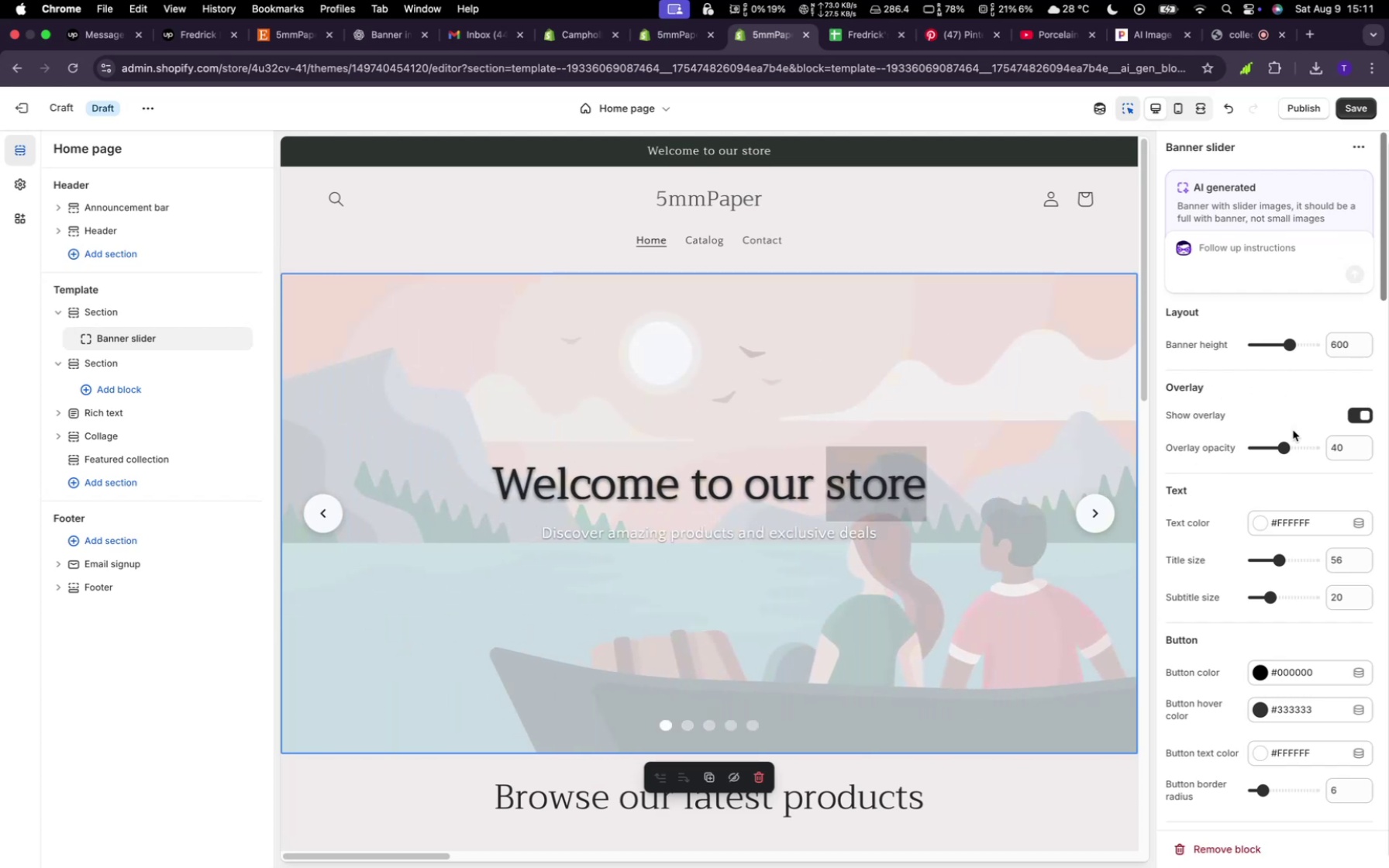 
left_click_drag(start_coordinate=[1287, 442], to_coordinate=[1263, 443])
 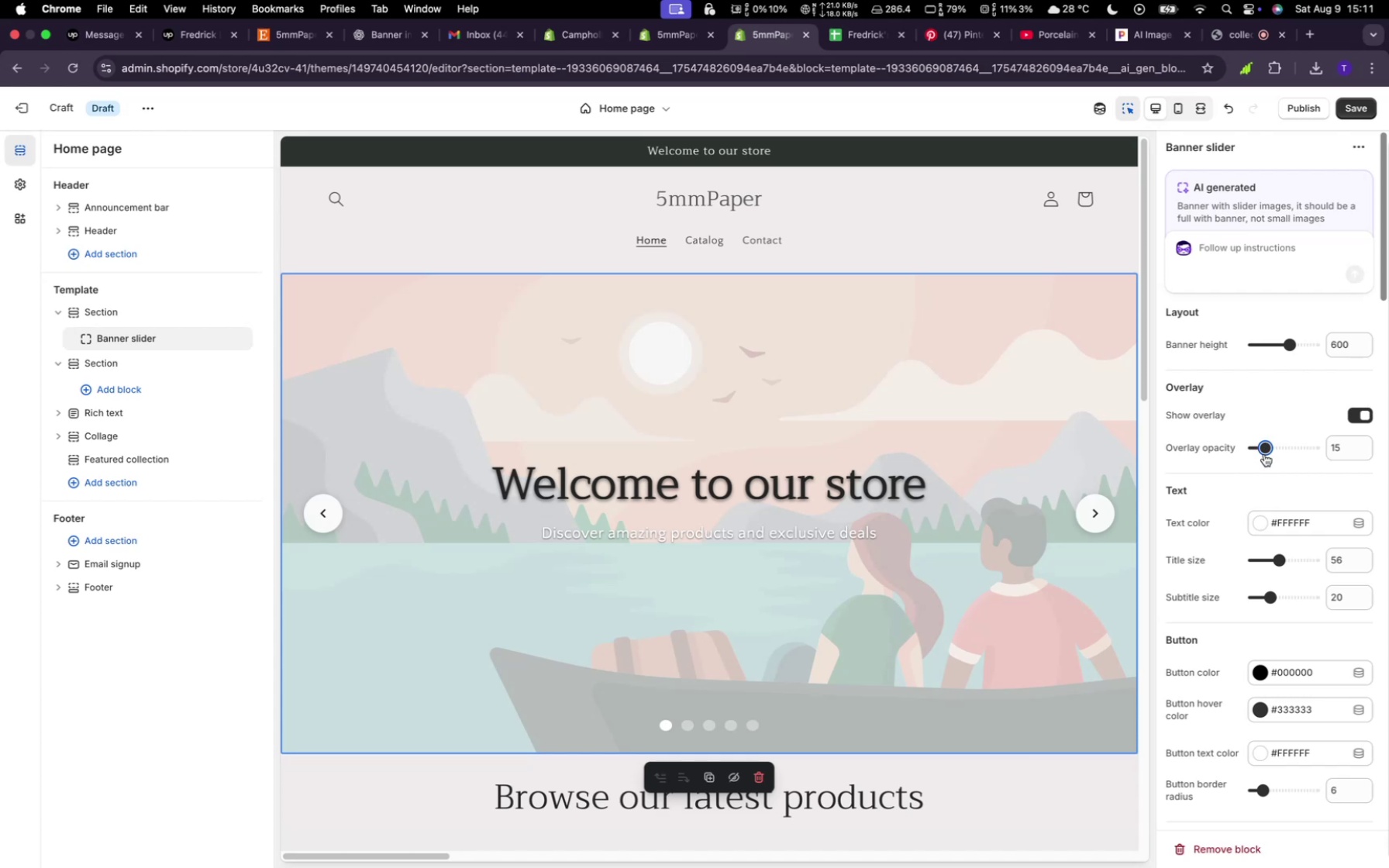 
wait(5.98)
 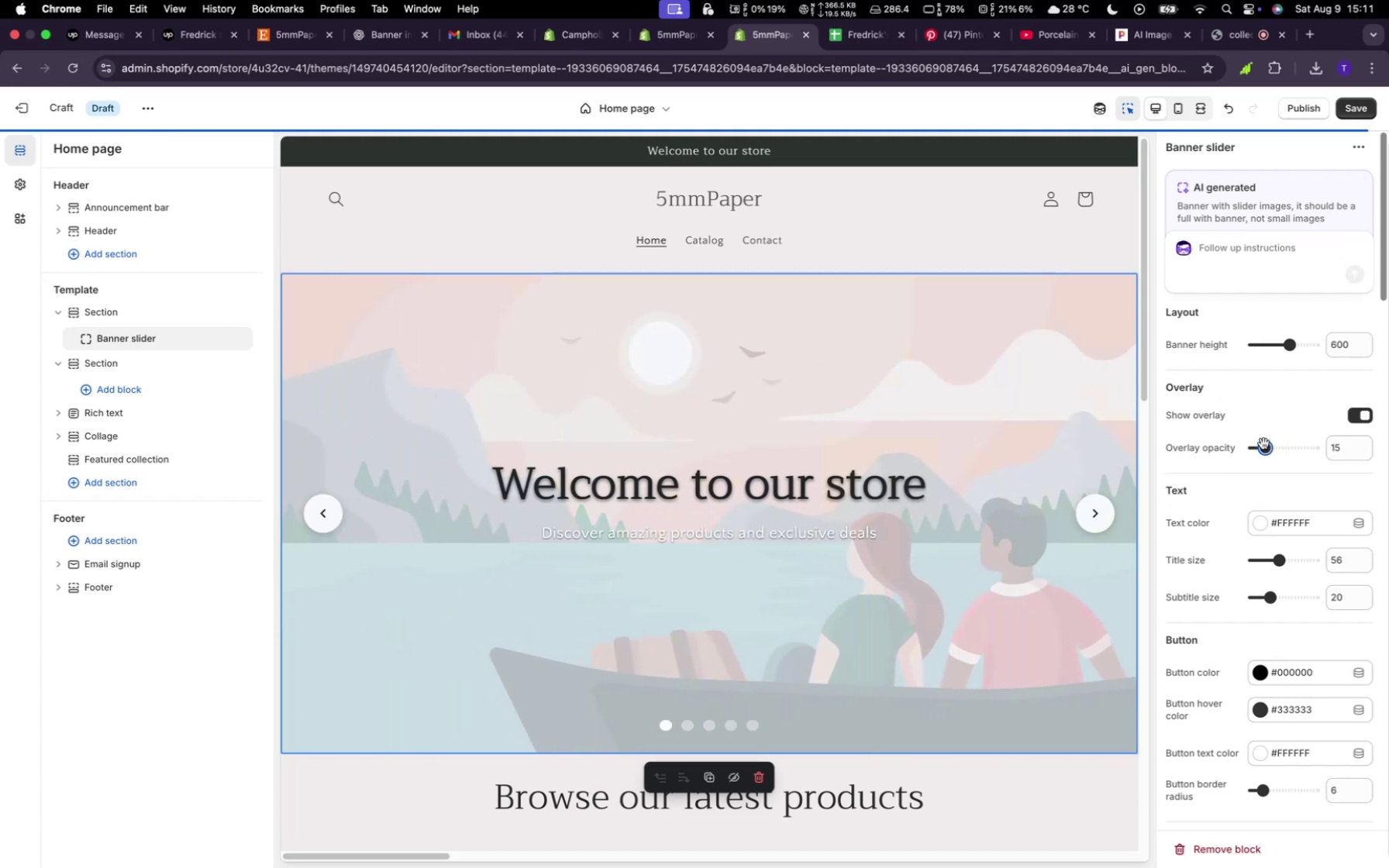 
scroll: coordinate [1274, 547], scroll_direction: up, amount: 3.0
 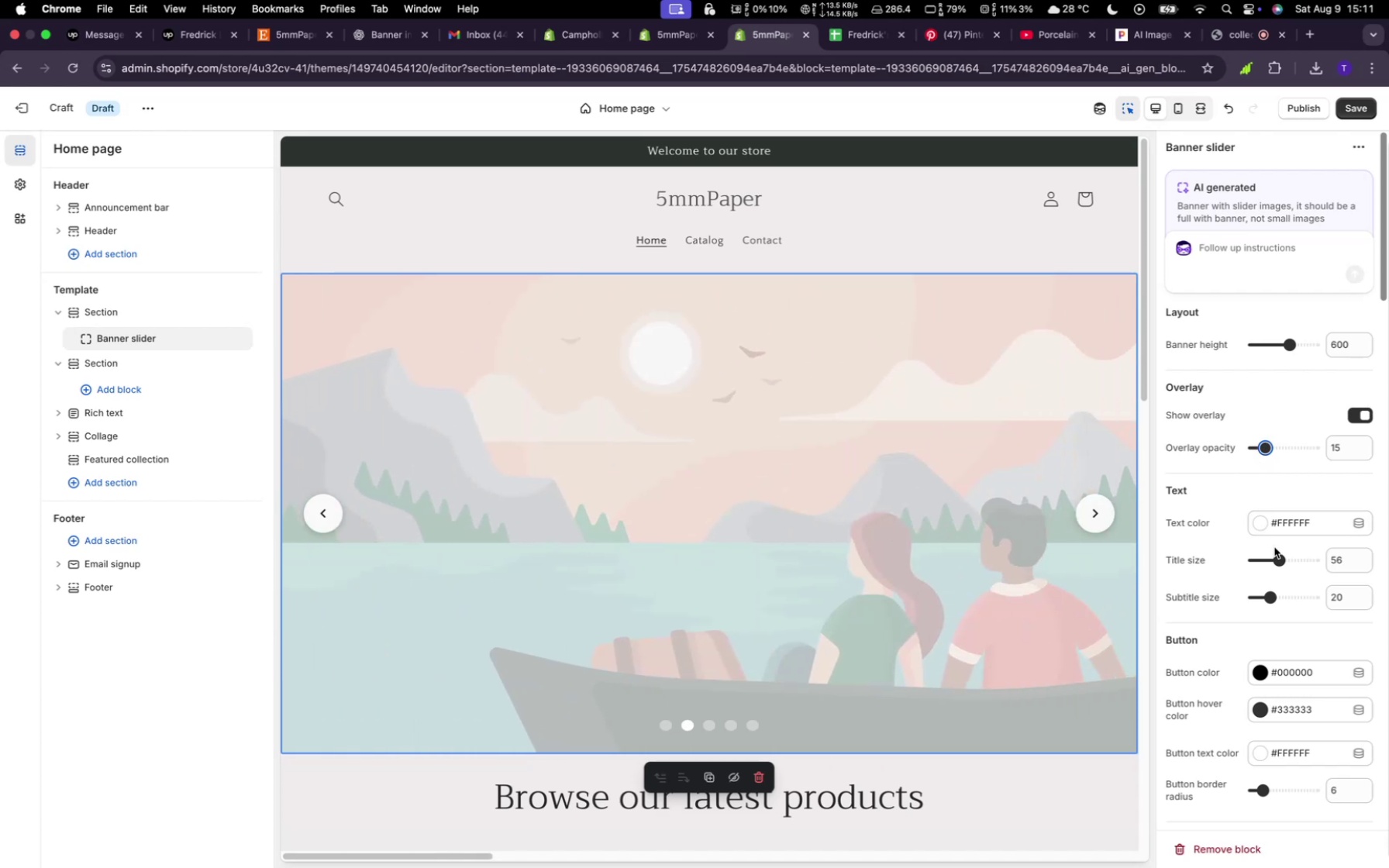 
scroll: coordinate [1271, 540], scroll_direction: down, amount: 51.0
 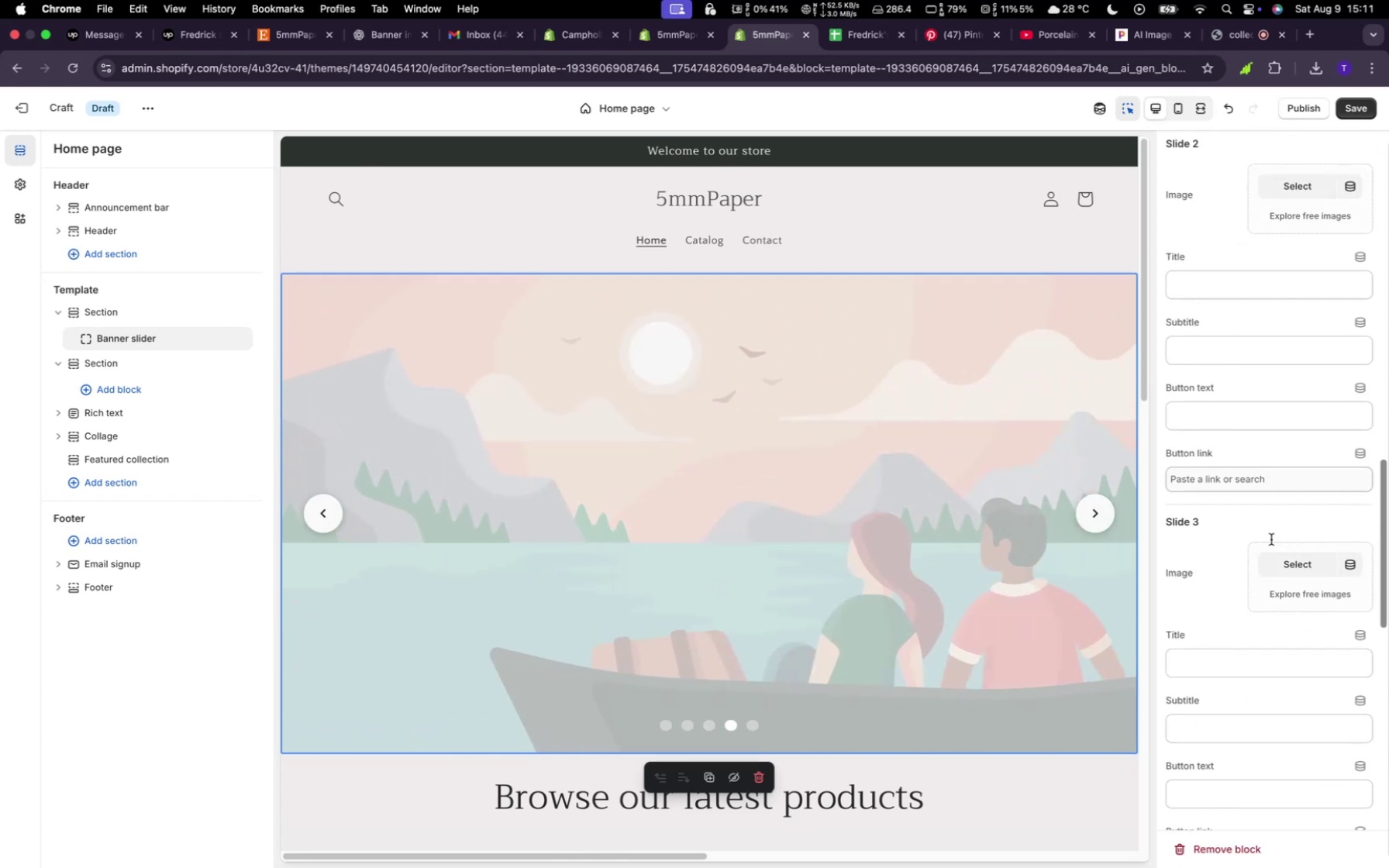 
scroll: coordinate [1272, 536], scroll_direction: up, amount: 33.0
 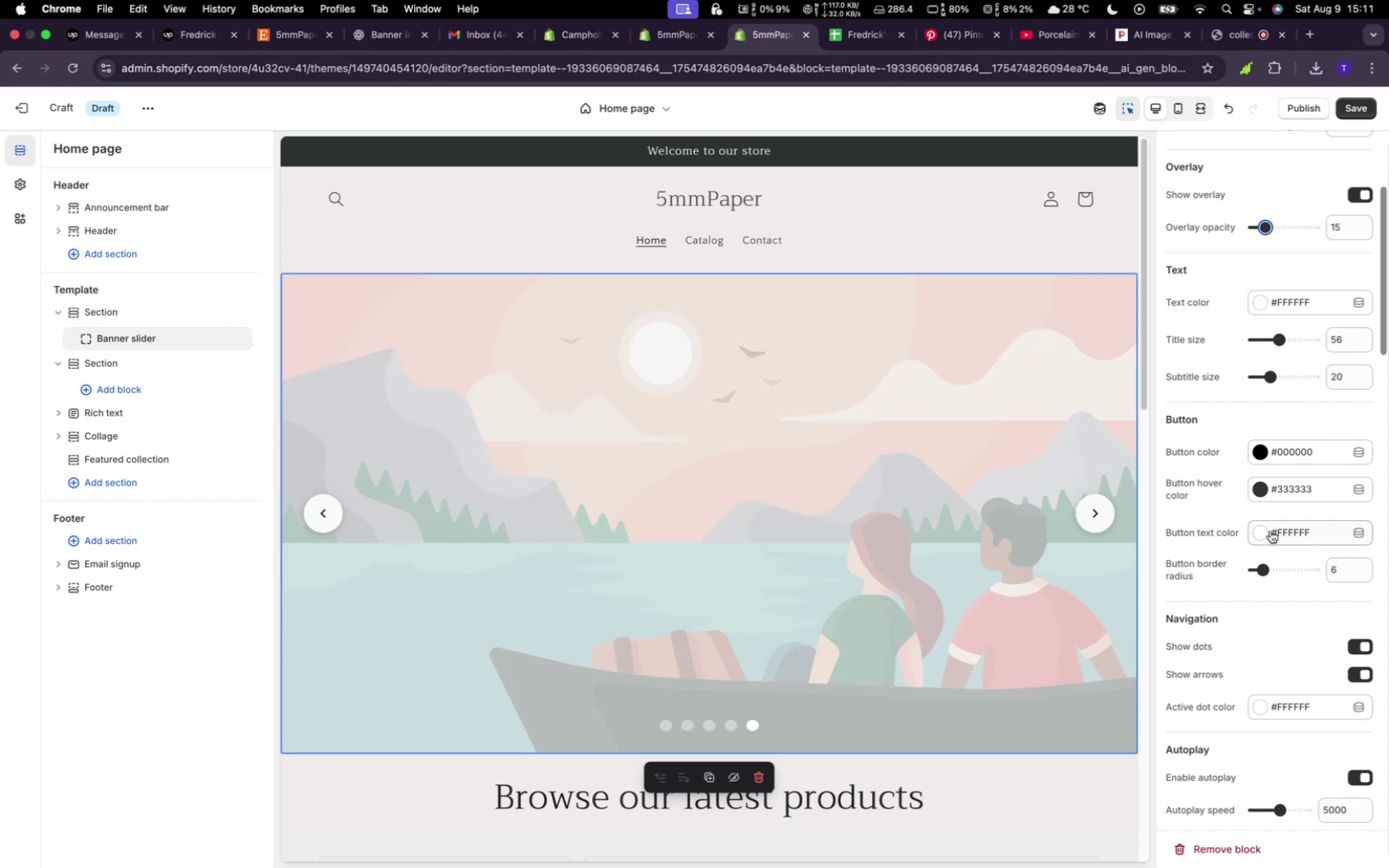 
wait(5.21)
 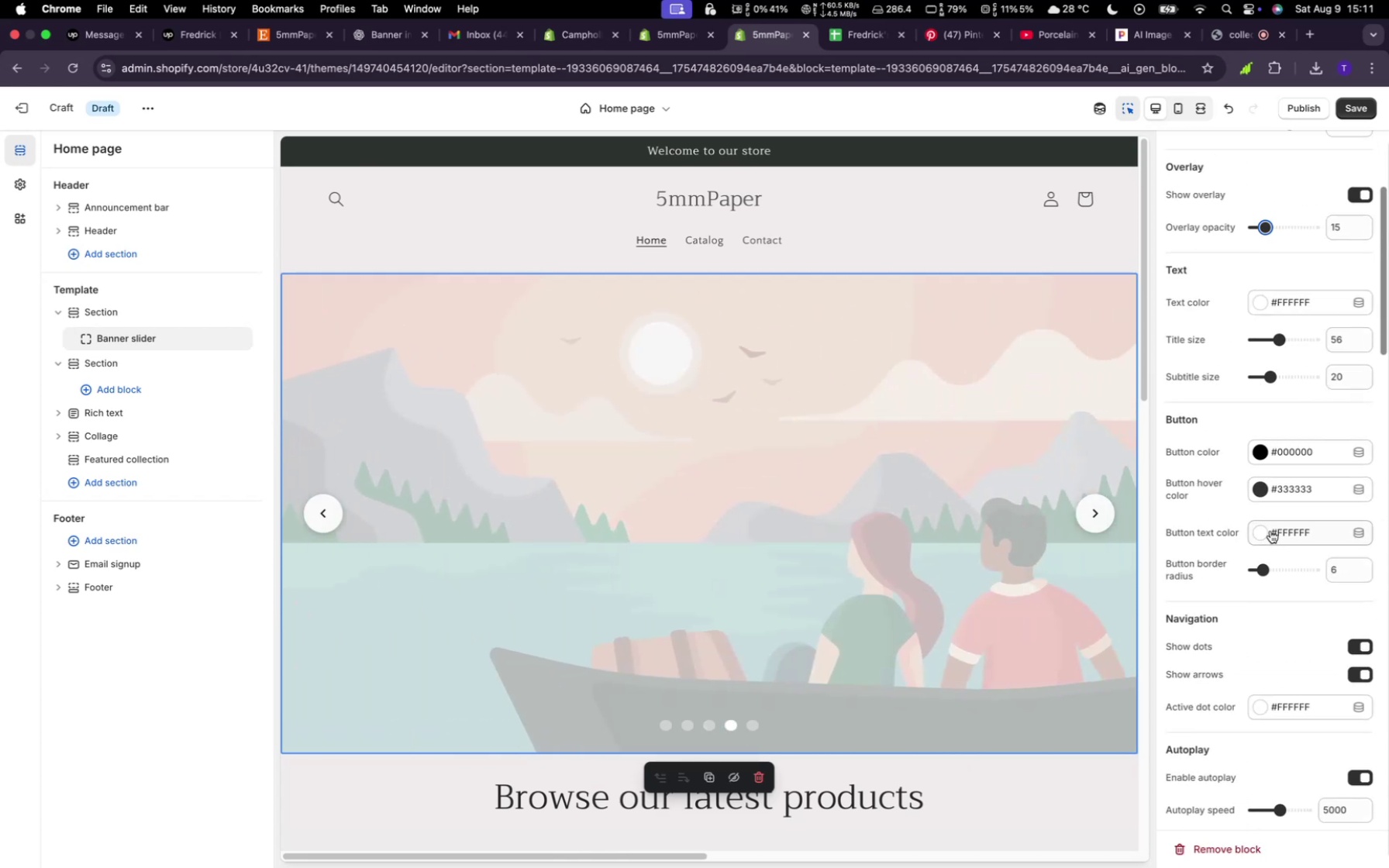 
scroll: coordinate [1309, 351], scroll_direction: up, amount: 29.0
 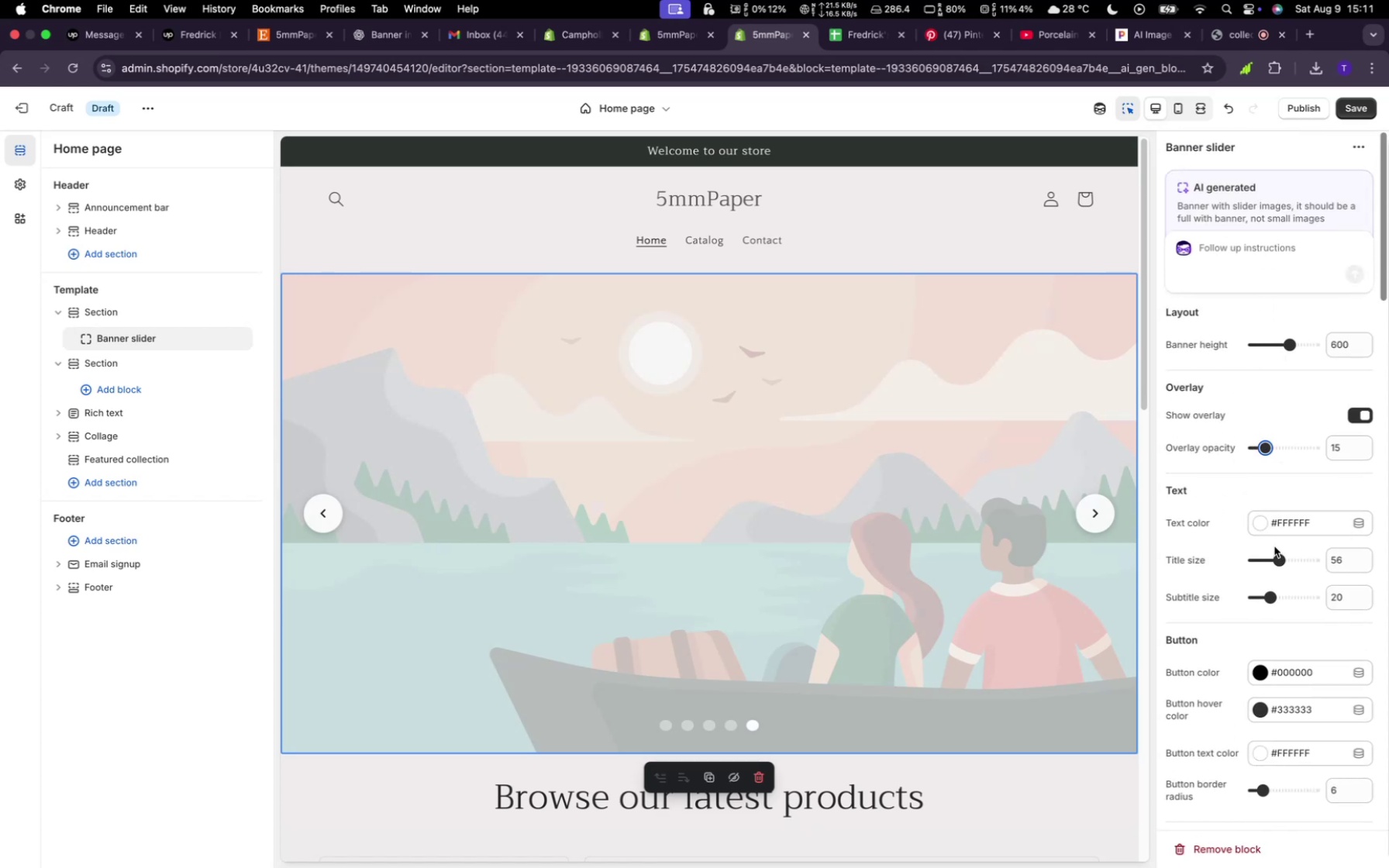 
mouse_move([1282, 526])
 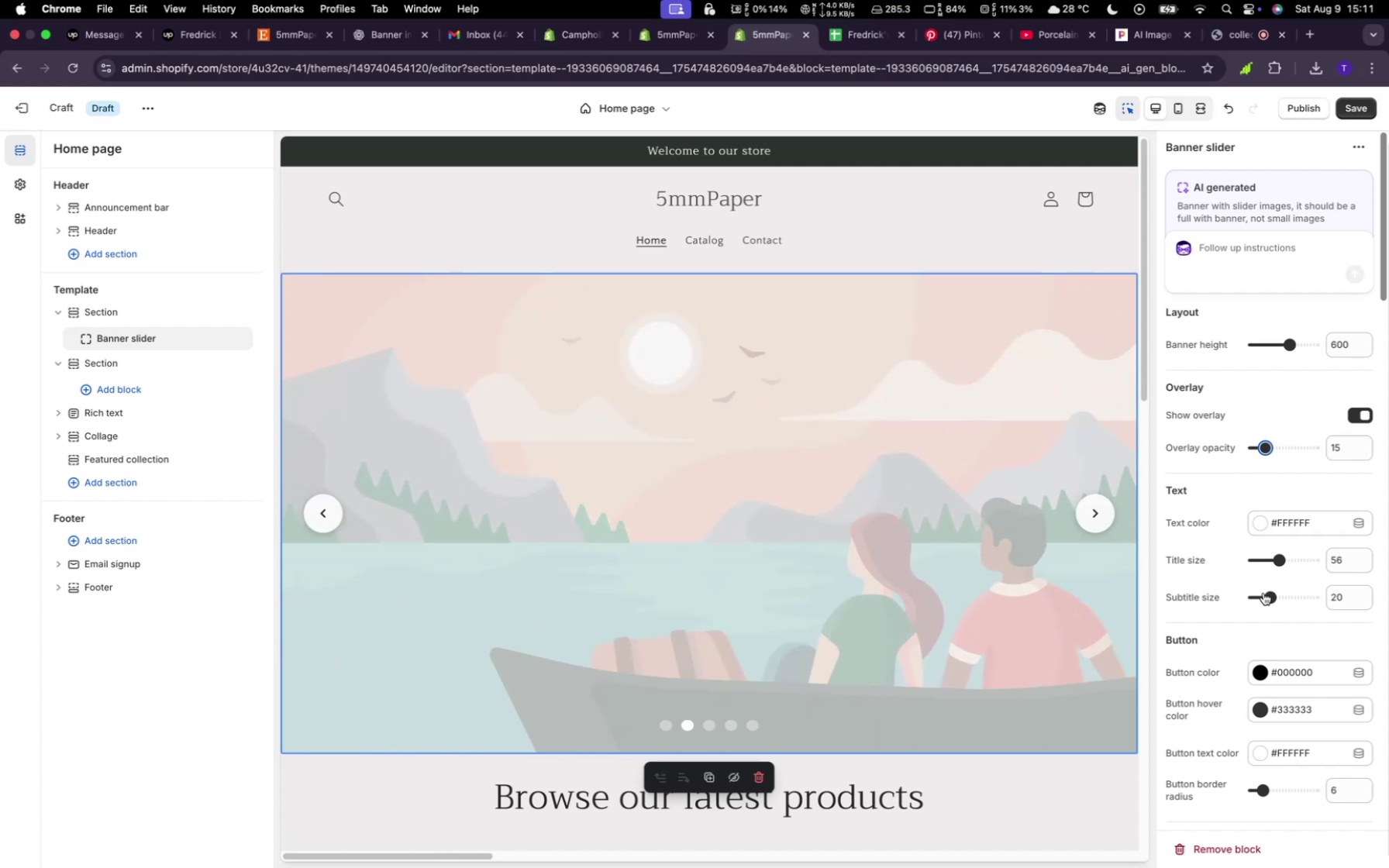 
scroll: coordinate [1265, 522], scroll_direction: down, amount: 13.0
 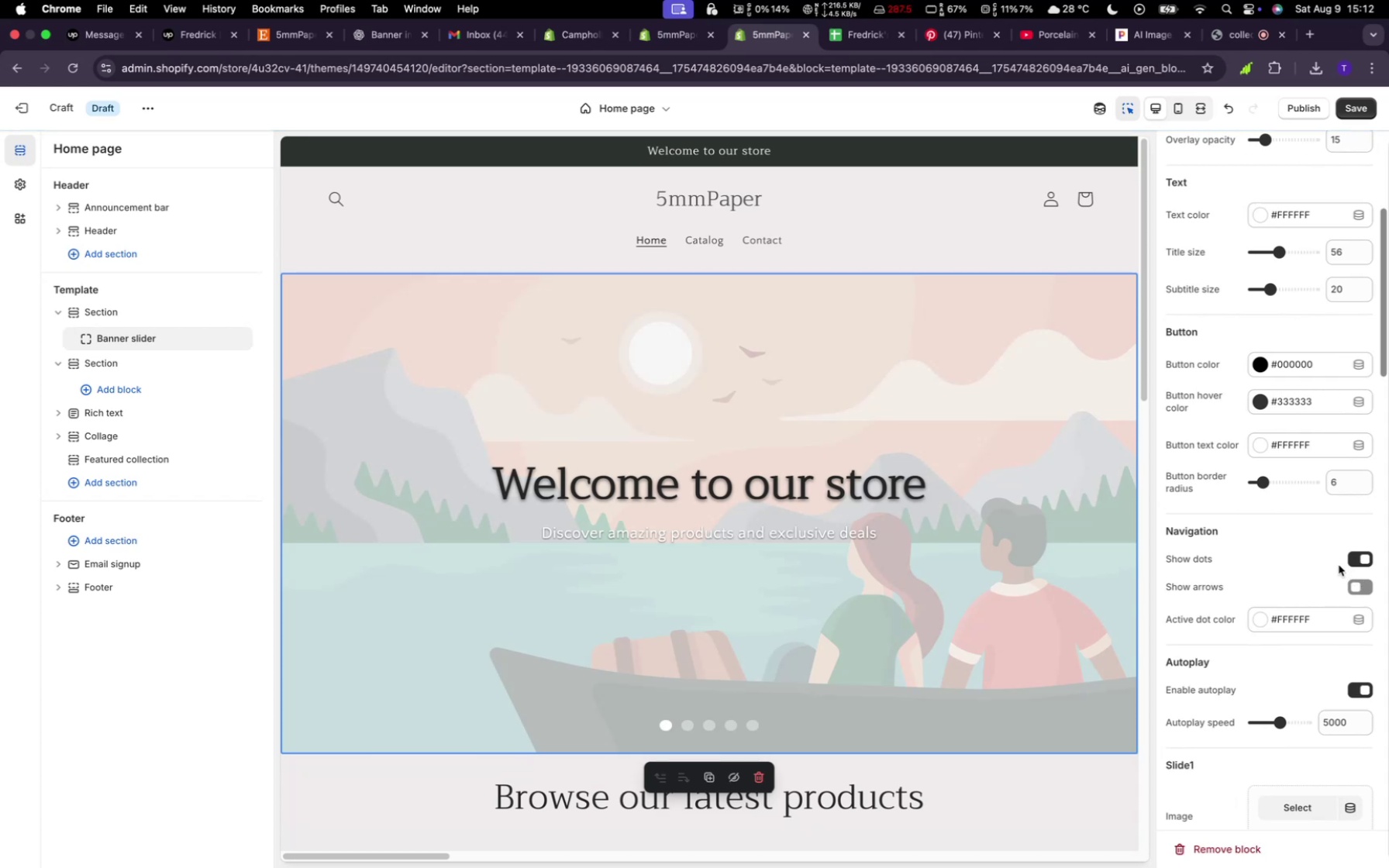 
wait(10.07)
 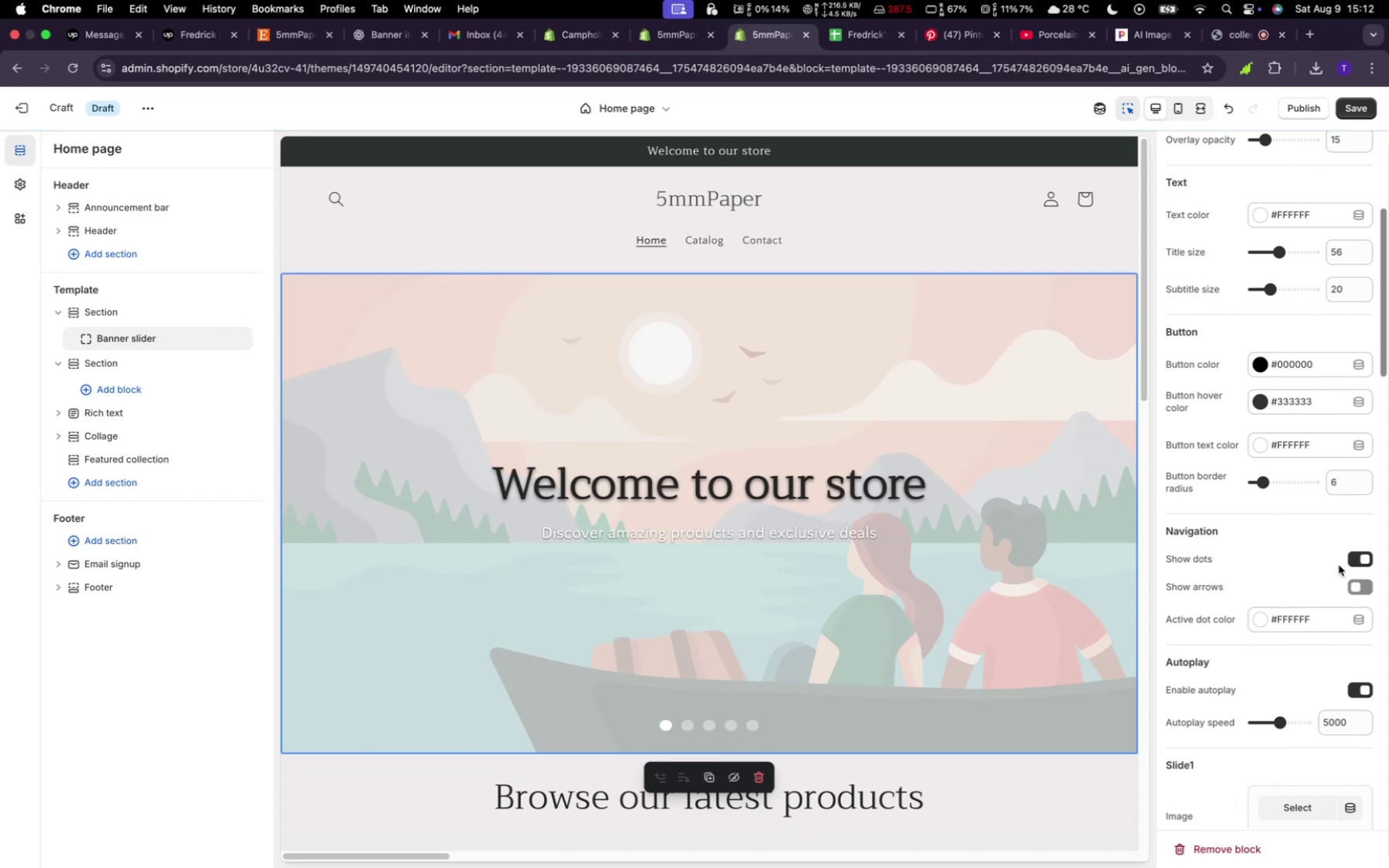 
left_click([1026, 784])
 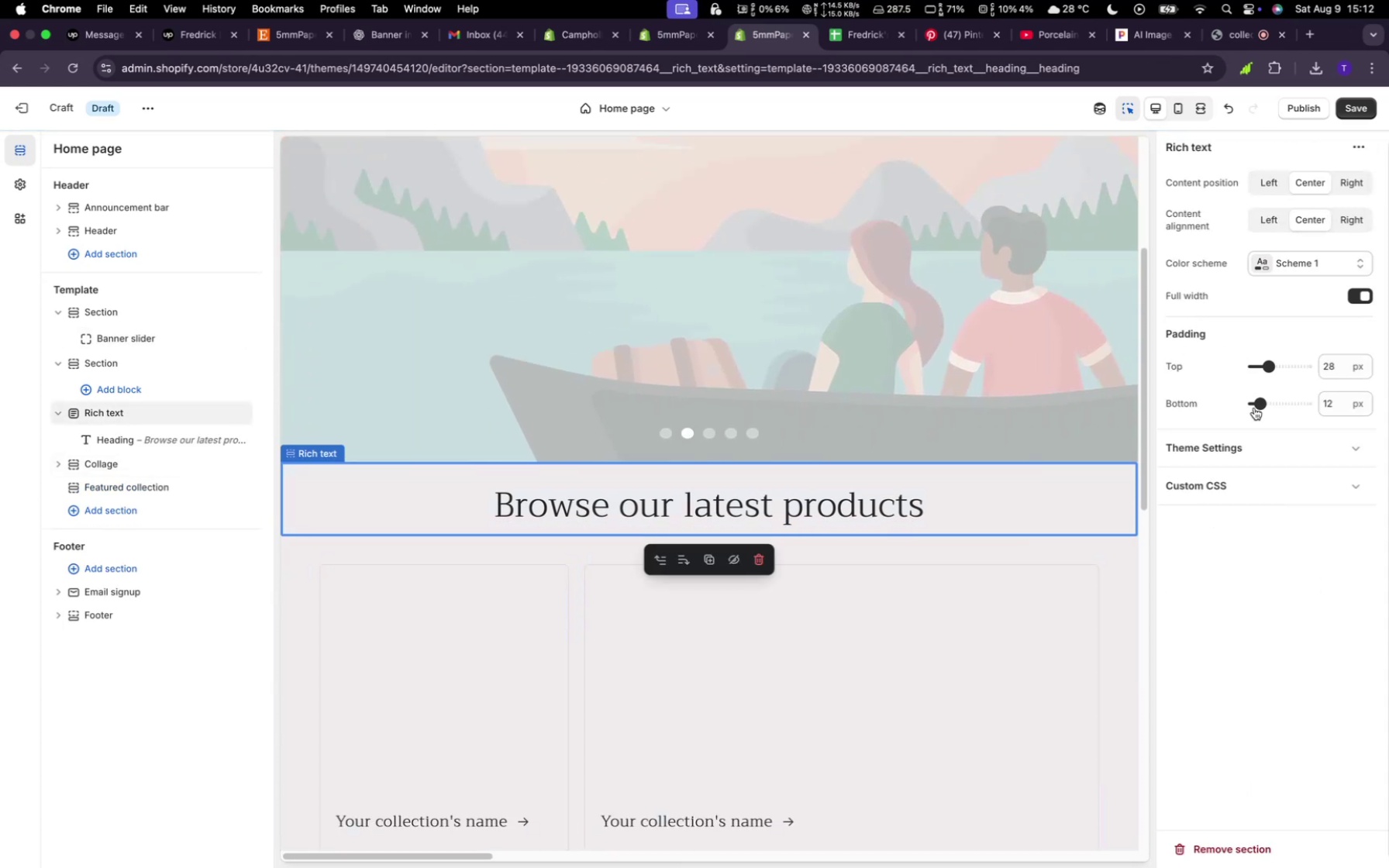 
left_click([1278, 437])
 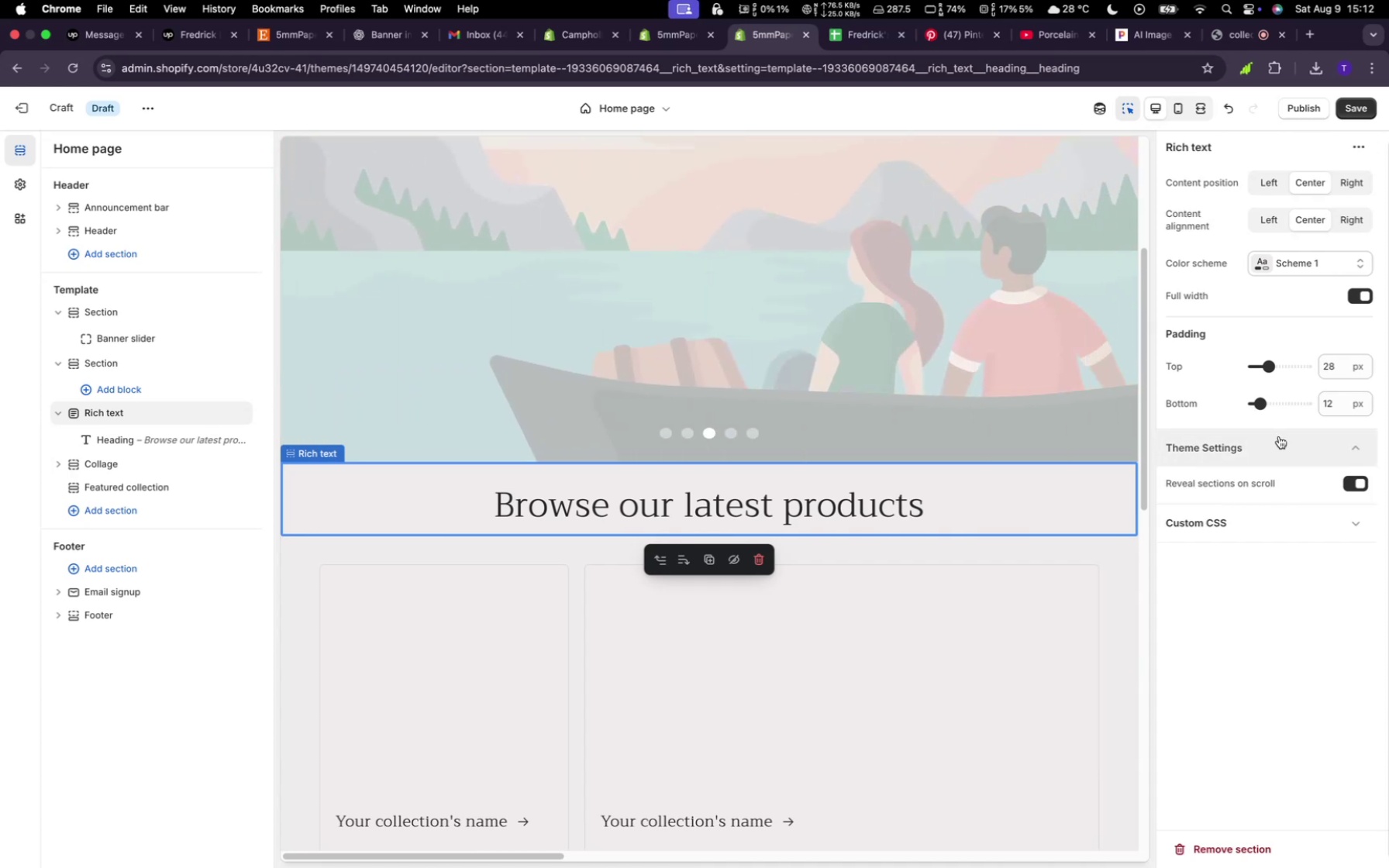 
left_click([1279, 436])
 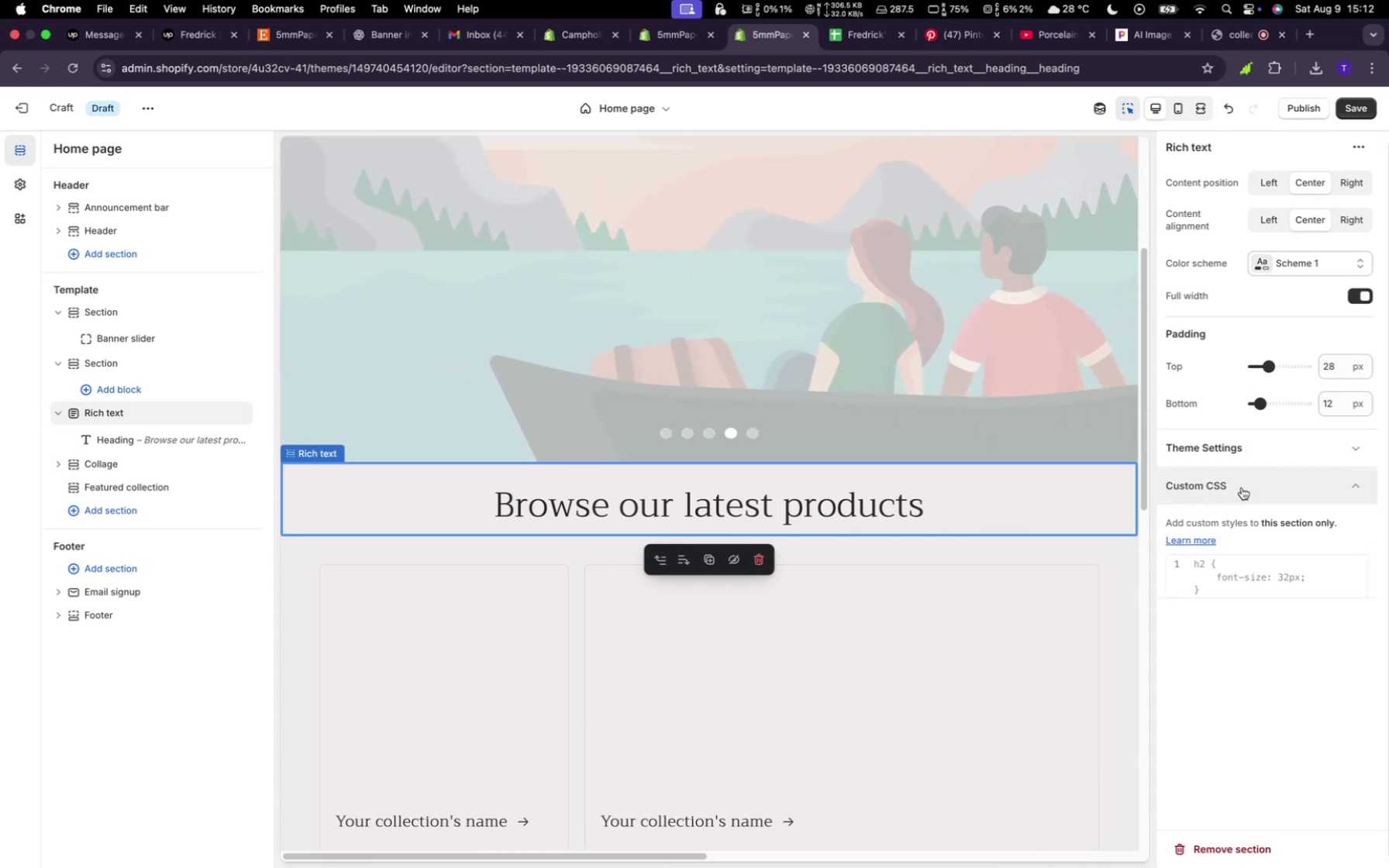 
left_click([1242, 487])
 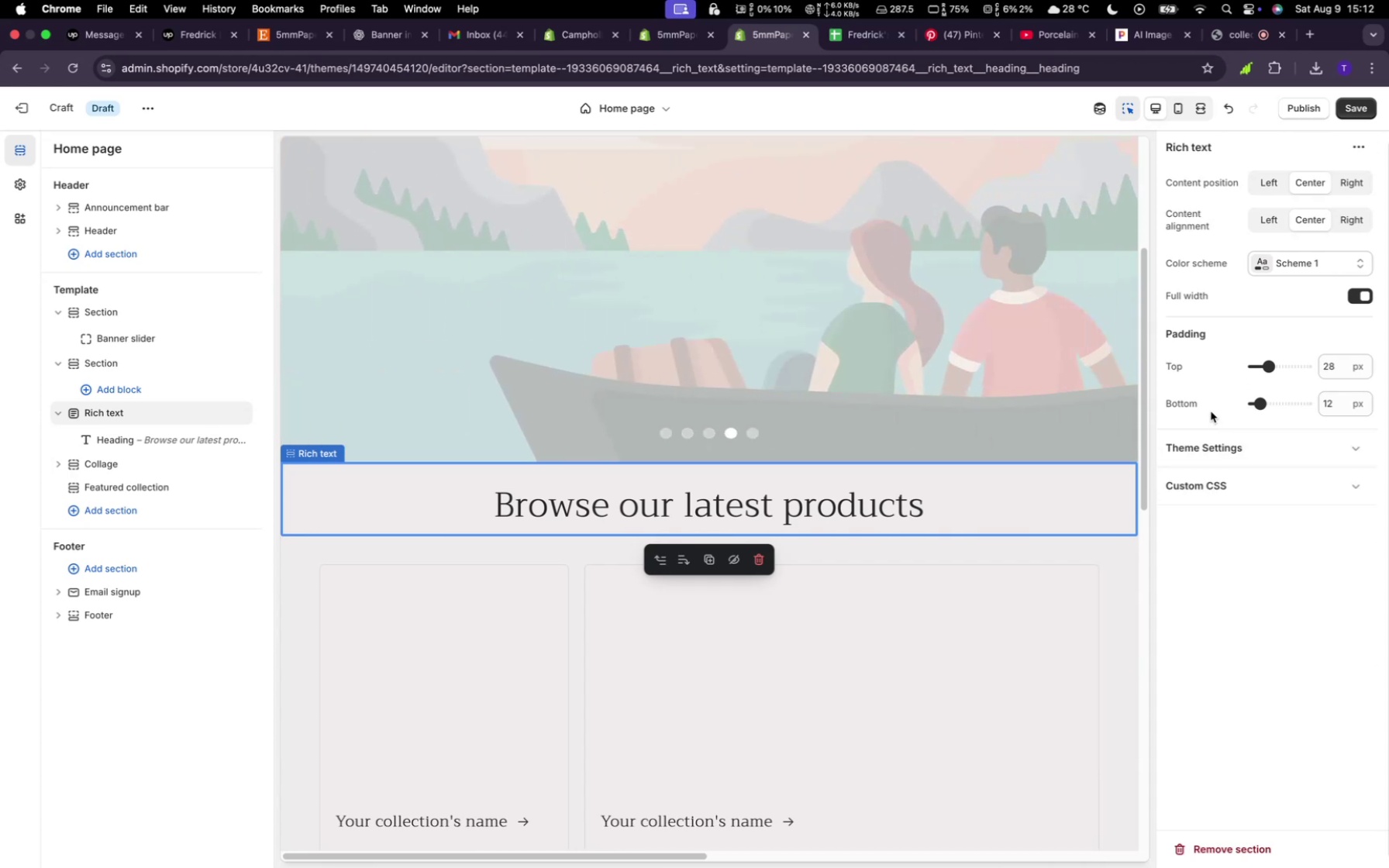 
scroll: coordinate [1209, 373], scroll_direction: up, amount: 15.0
 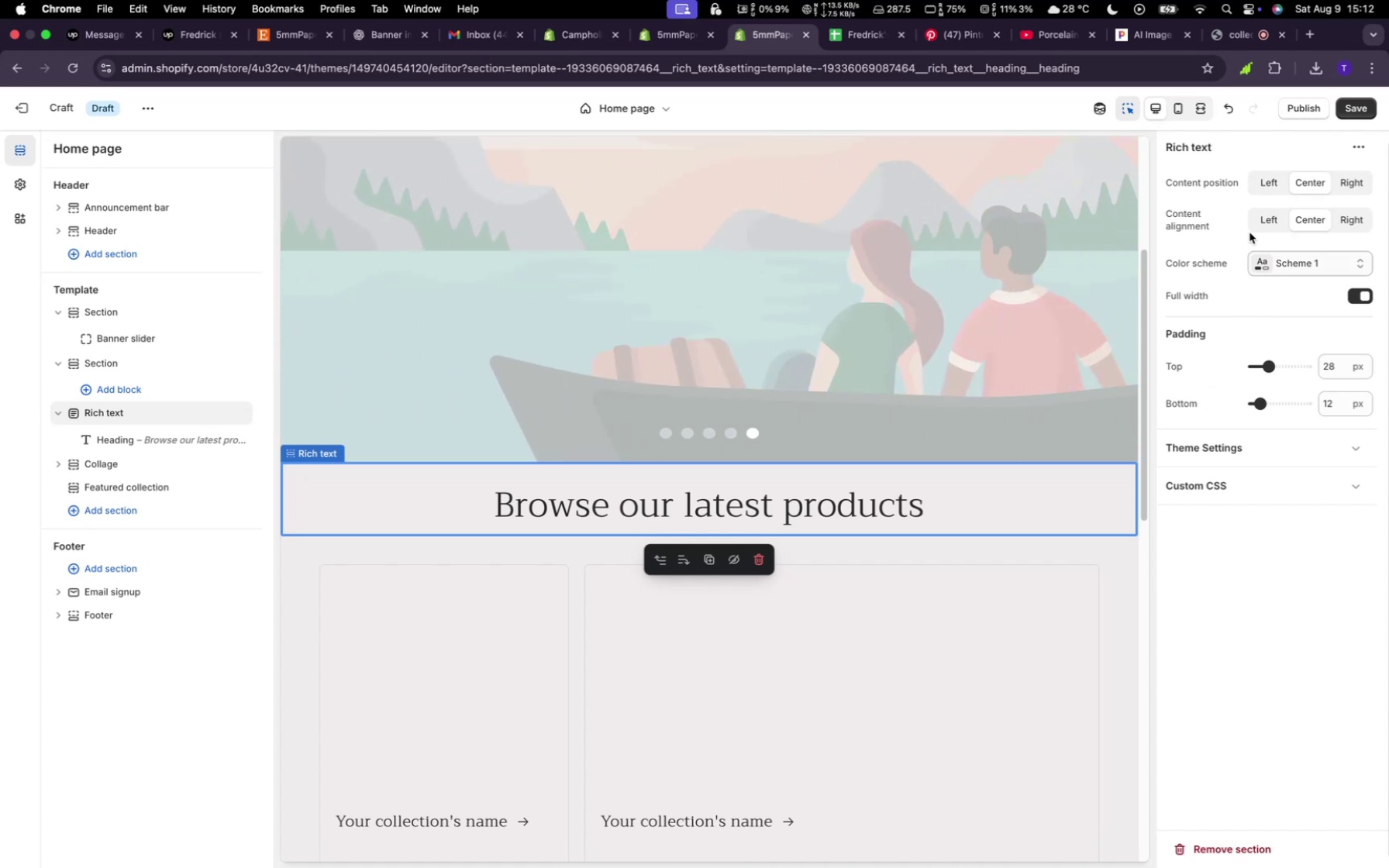 
scroll: coordinate [1239, 188], scroll_direction: down, amount: 9.0
 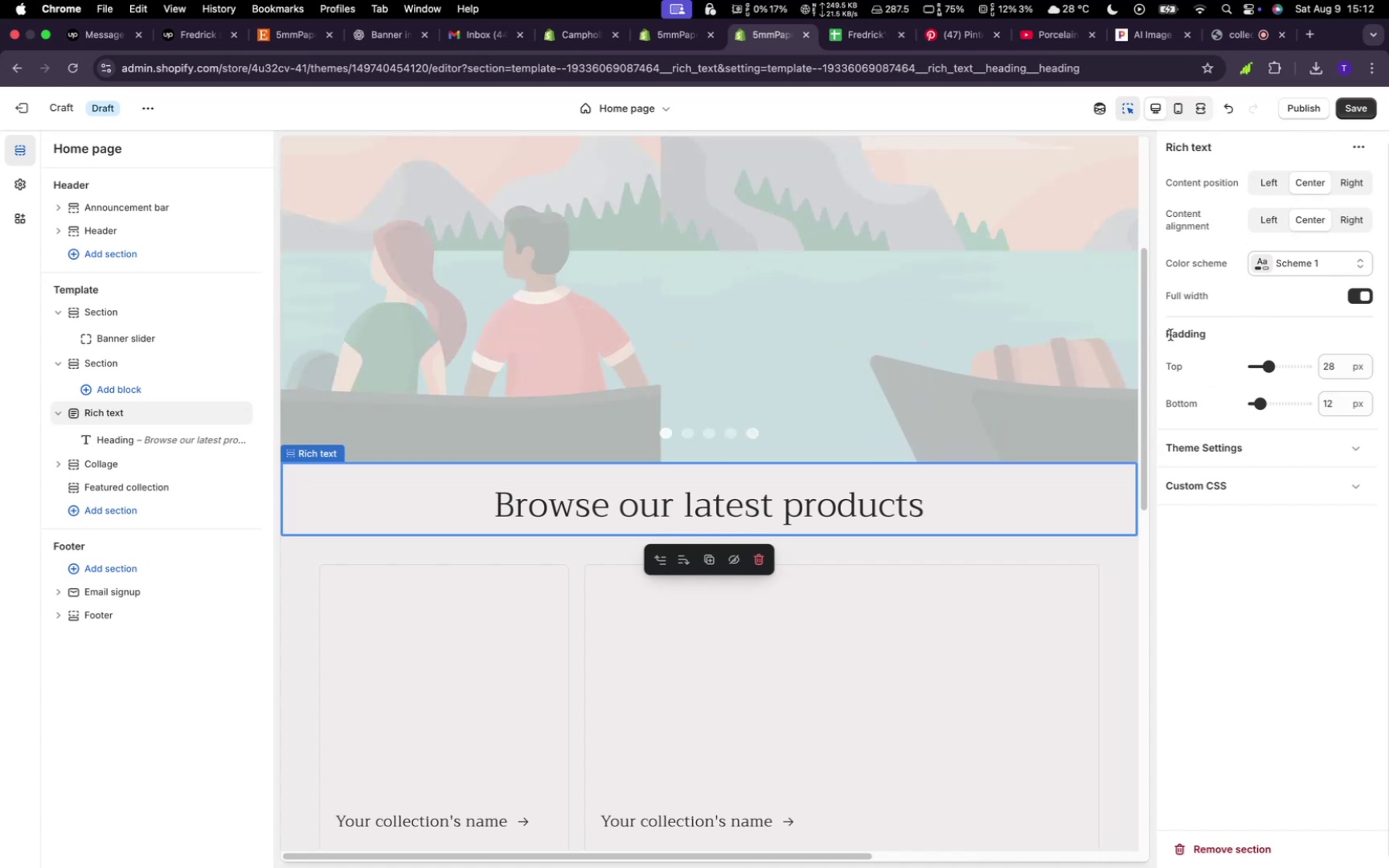 
left_click([994, 319])
 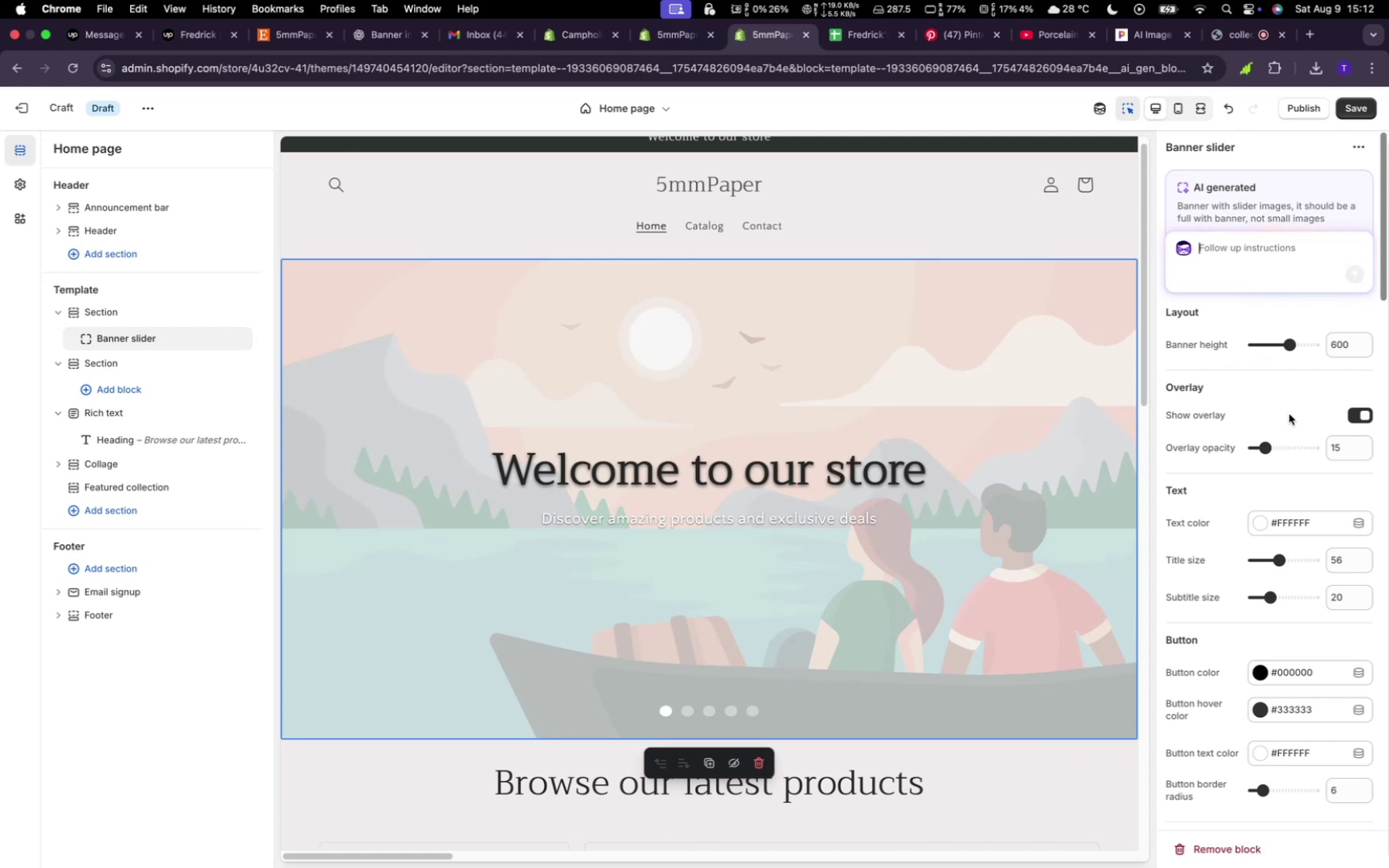 
left_click_drag(start_coordinate=[1270, 446], to_coordinate=[1229, 447])
 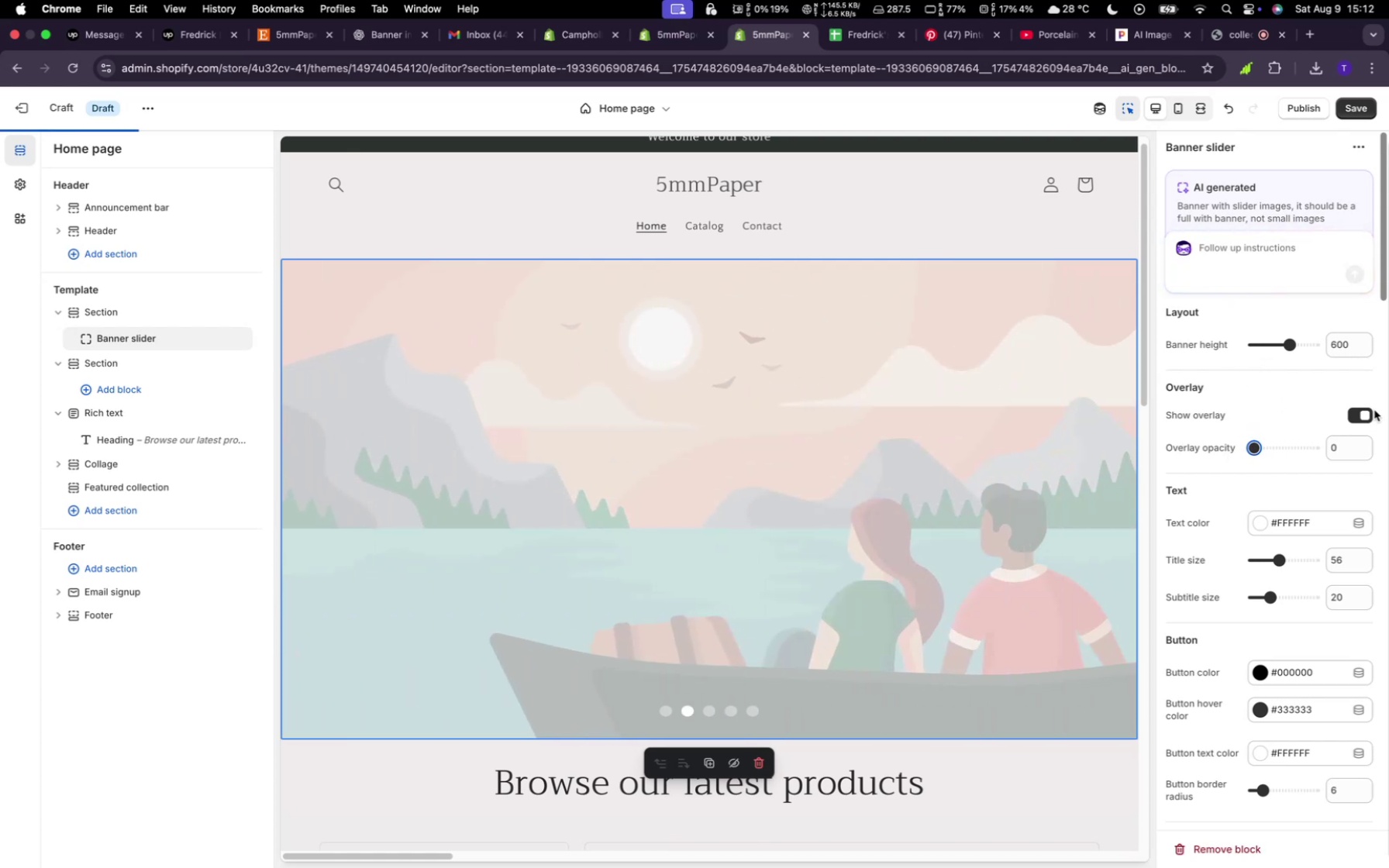 
left_click([1356, 414])
 